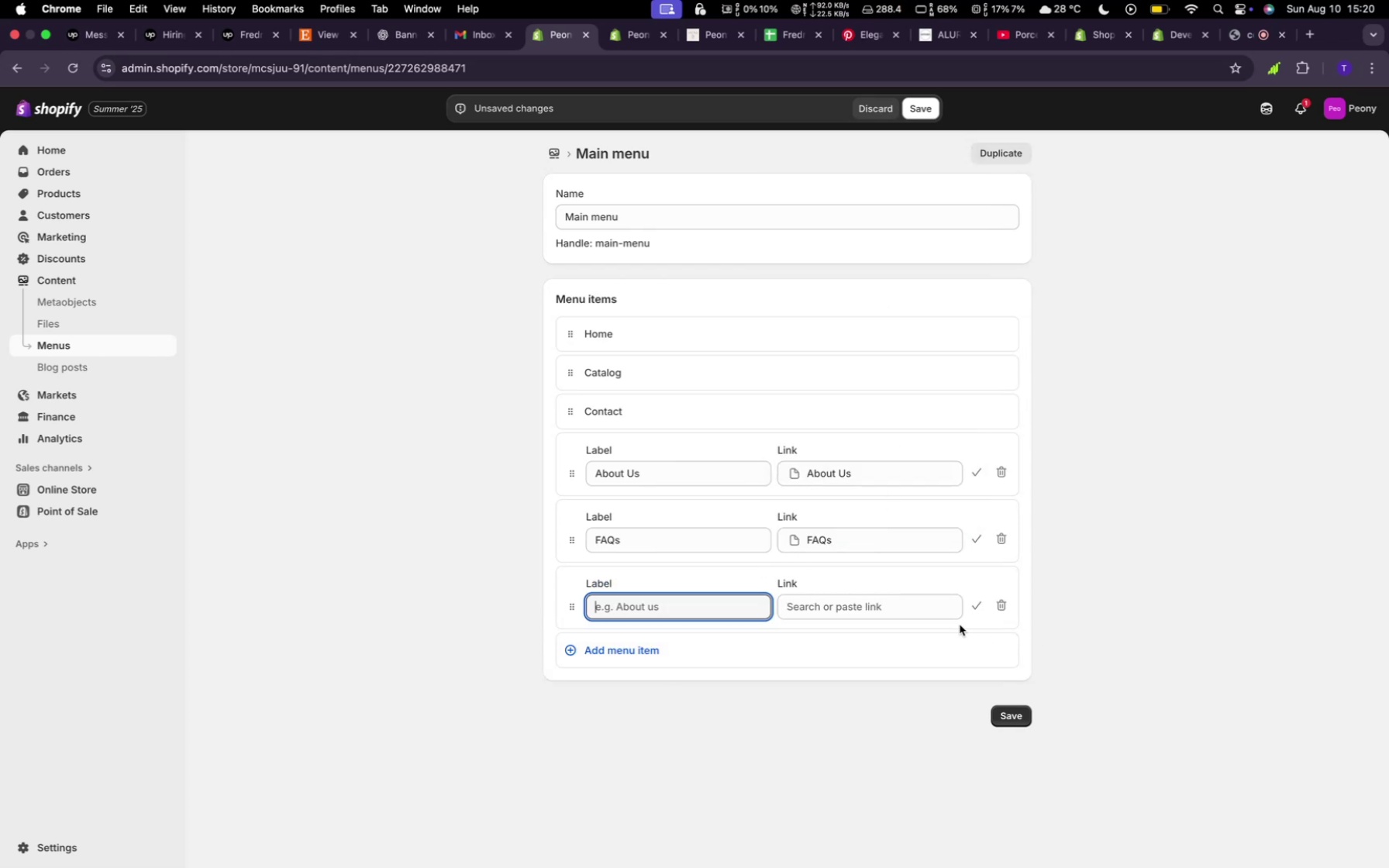 
left_click([905, 608])
 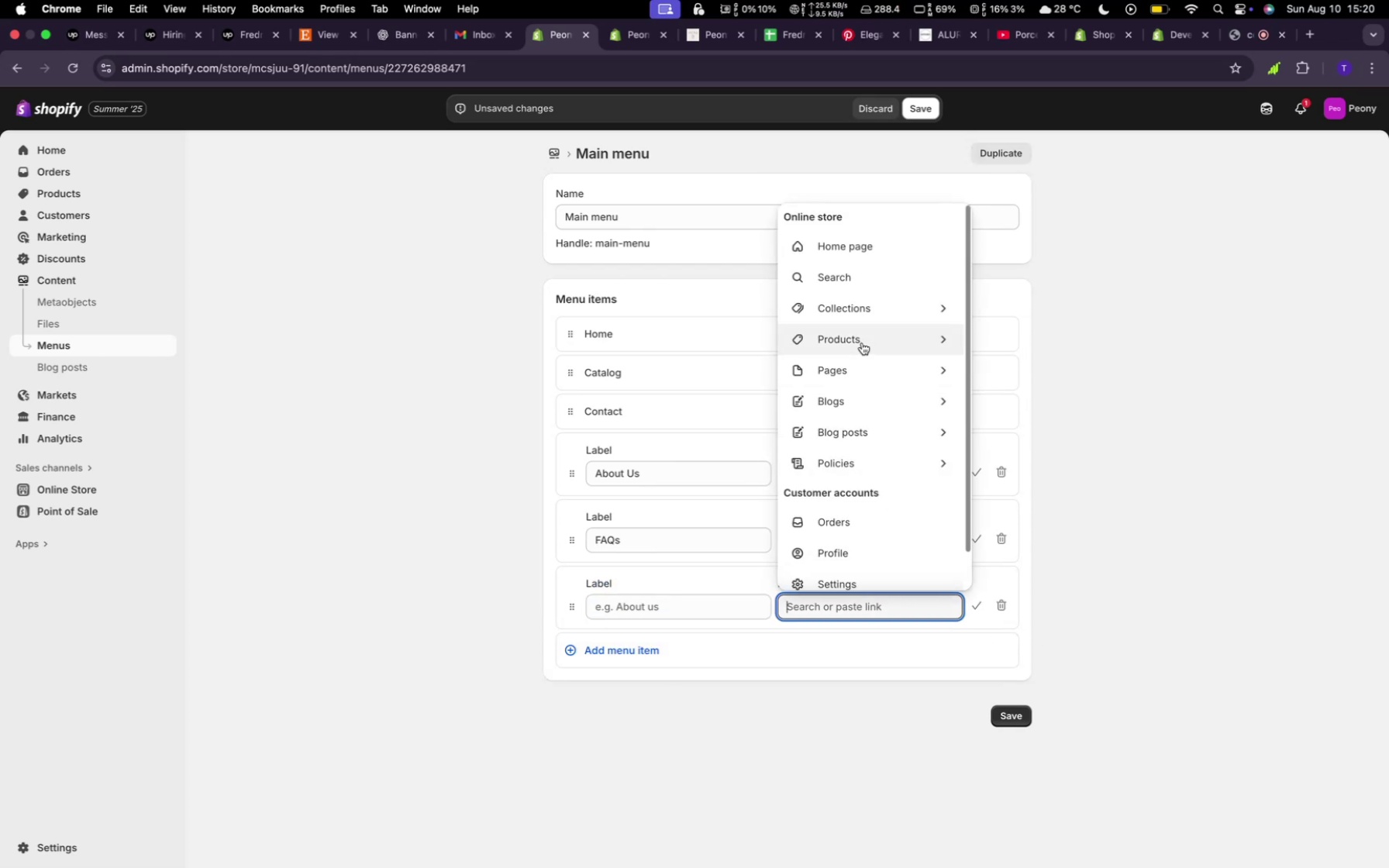 
left_click([863, 367])
 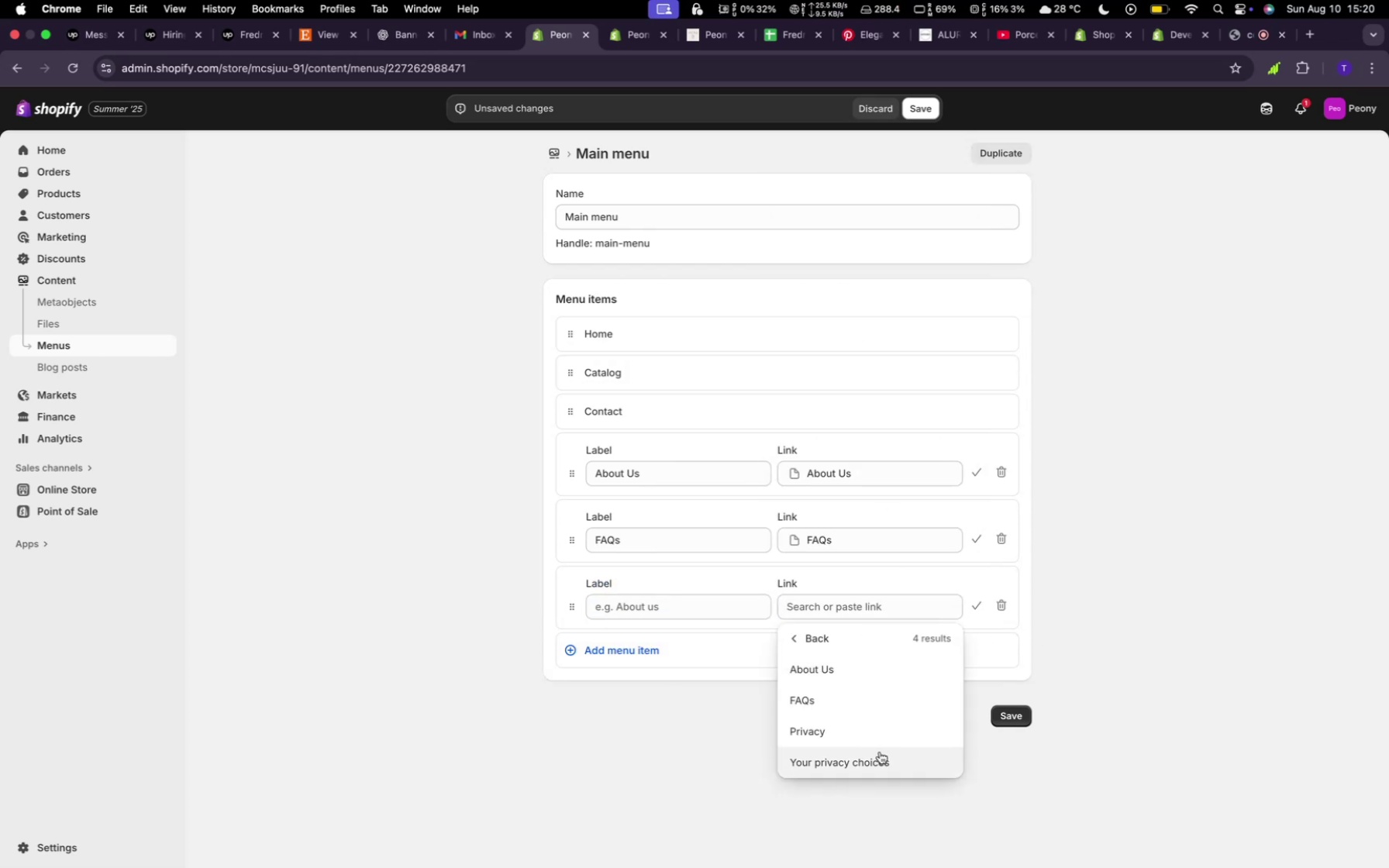 
left_click([877, 760])
 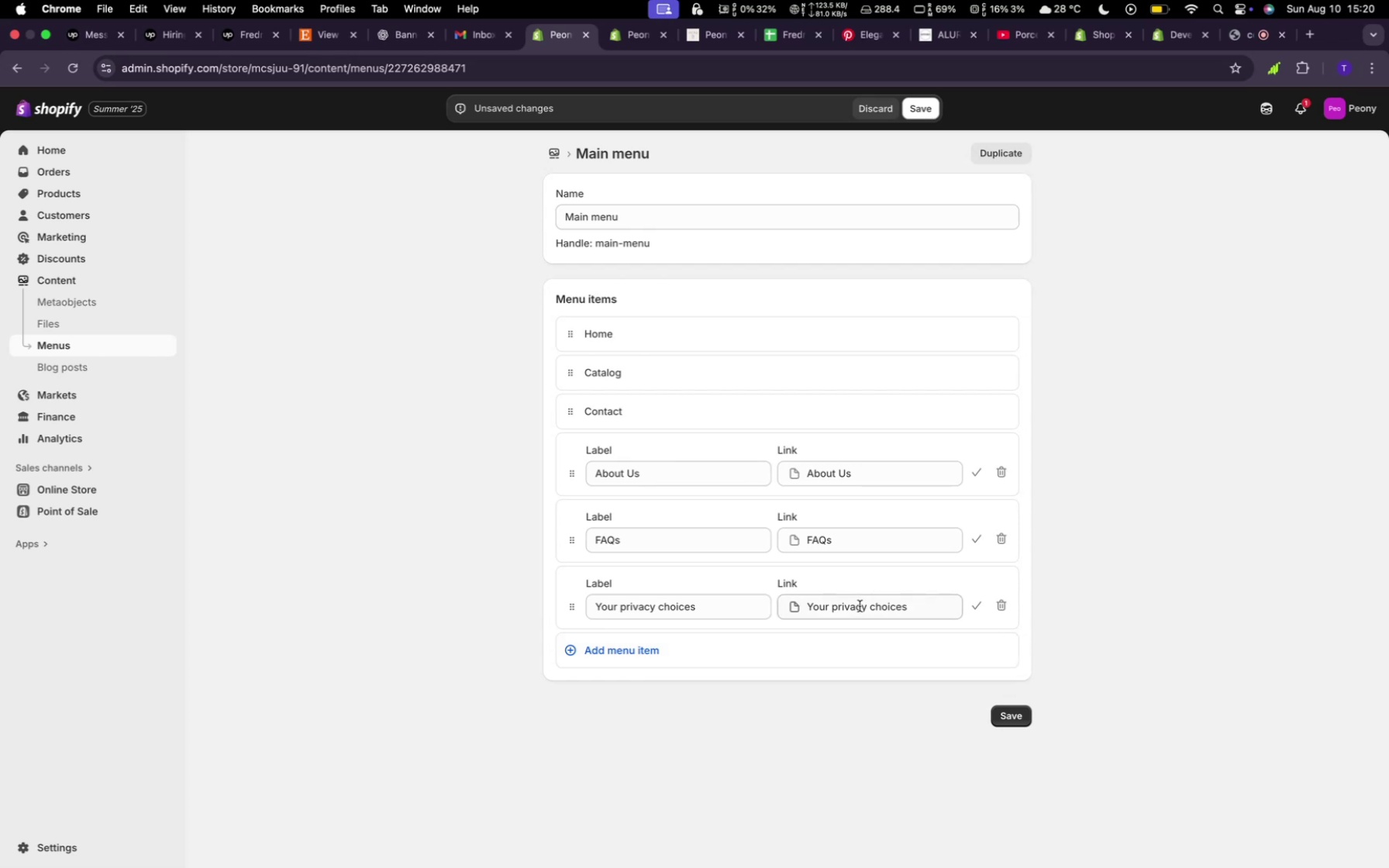 
left_click([861, 600])
 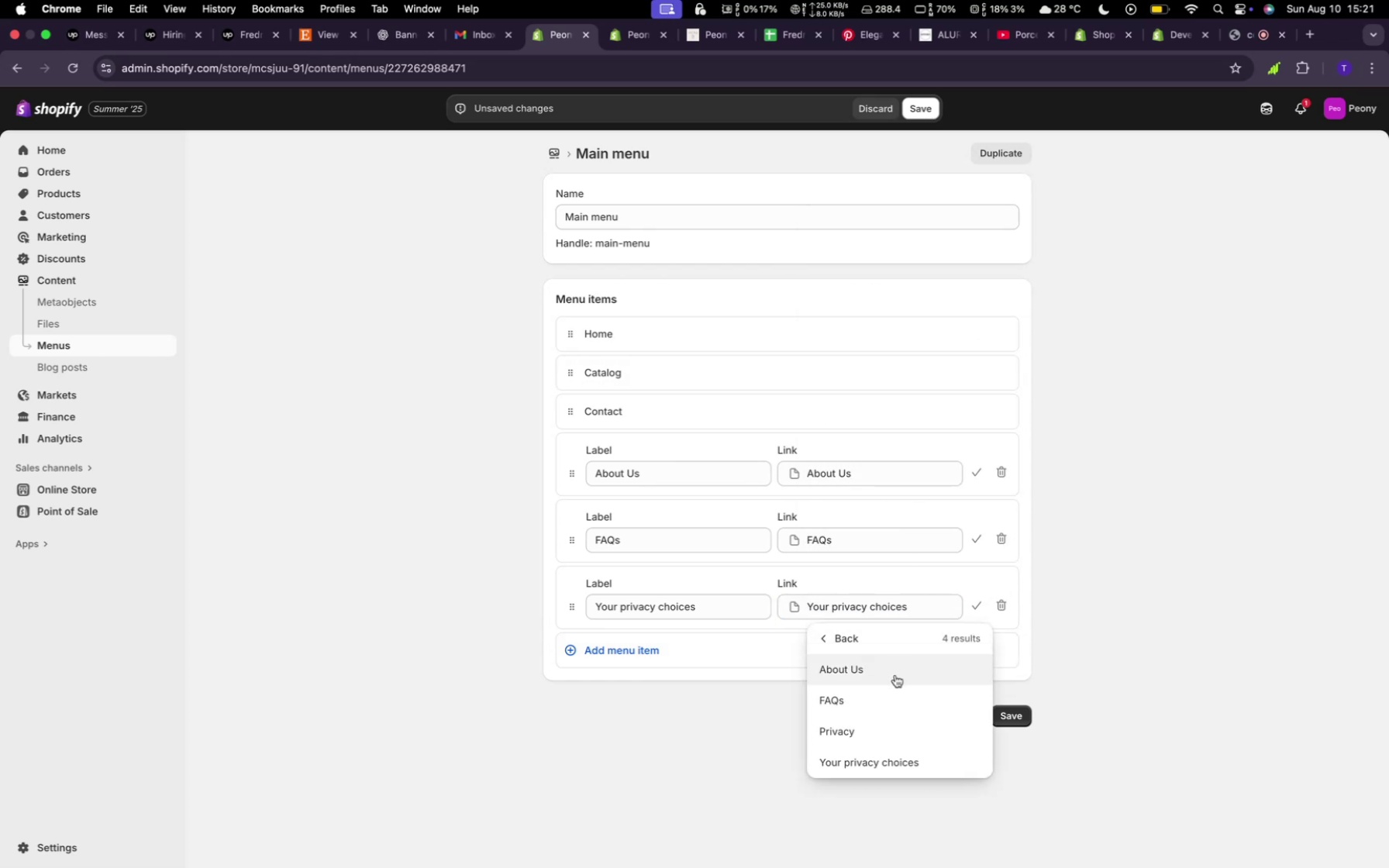 
left_click([884, 732])
 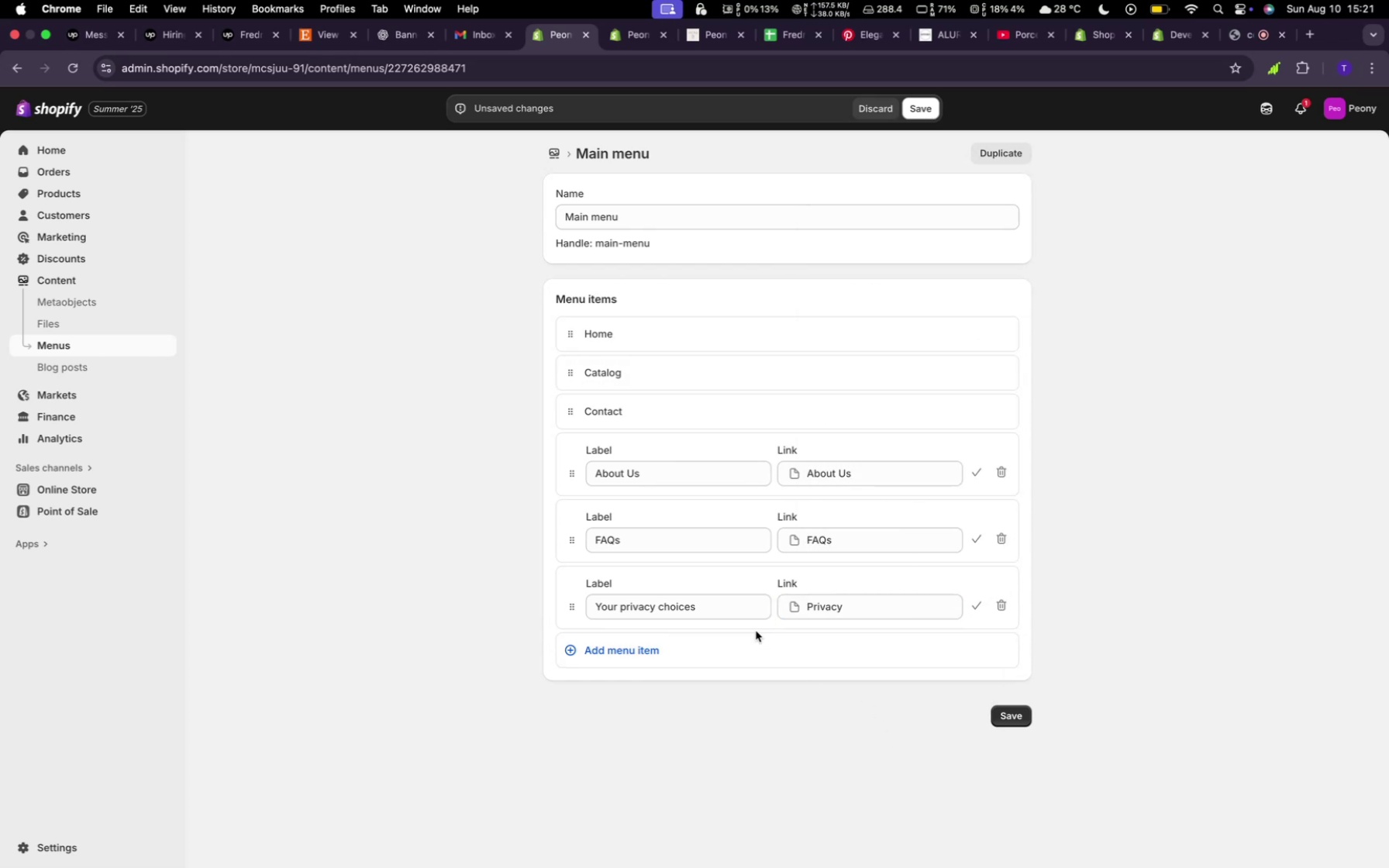 
left_click([738, 604])
 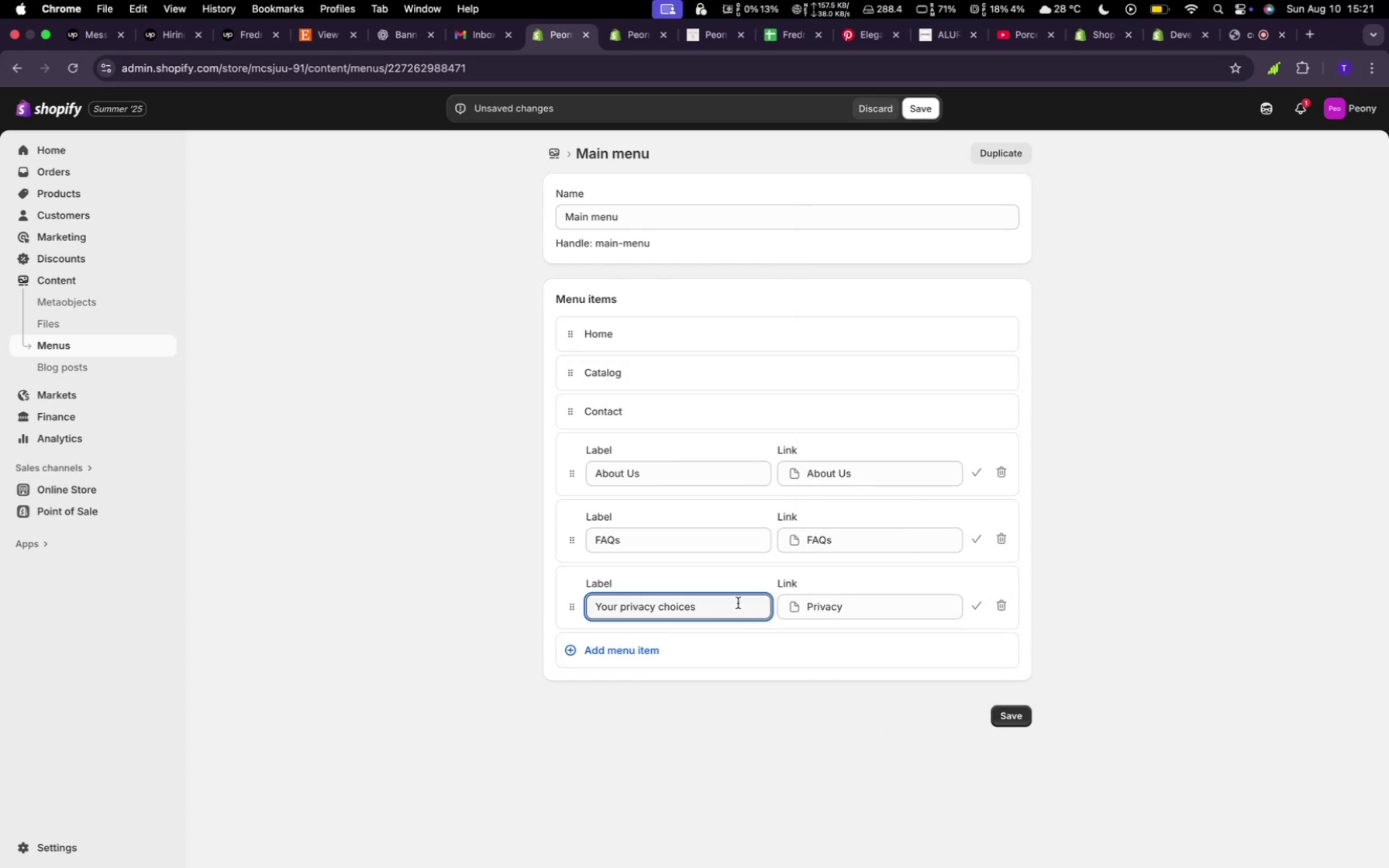 
hold_key(key=Backspace, duration=1.51)
 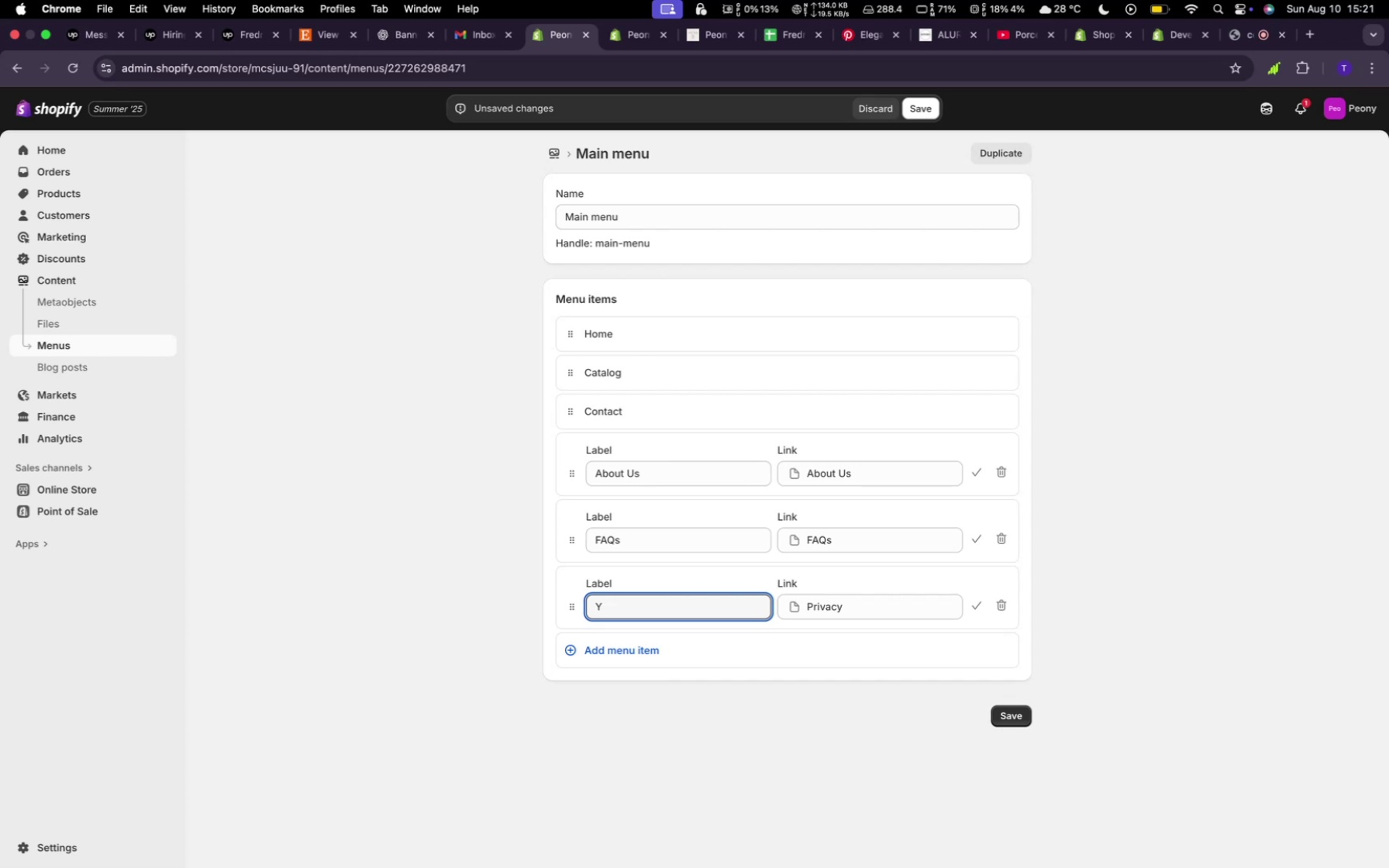 
hold_key(key=Backspace, duration=0.84)
 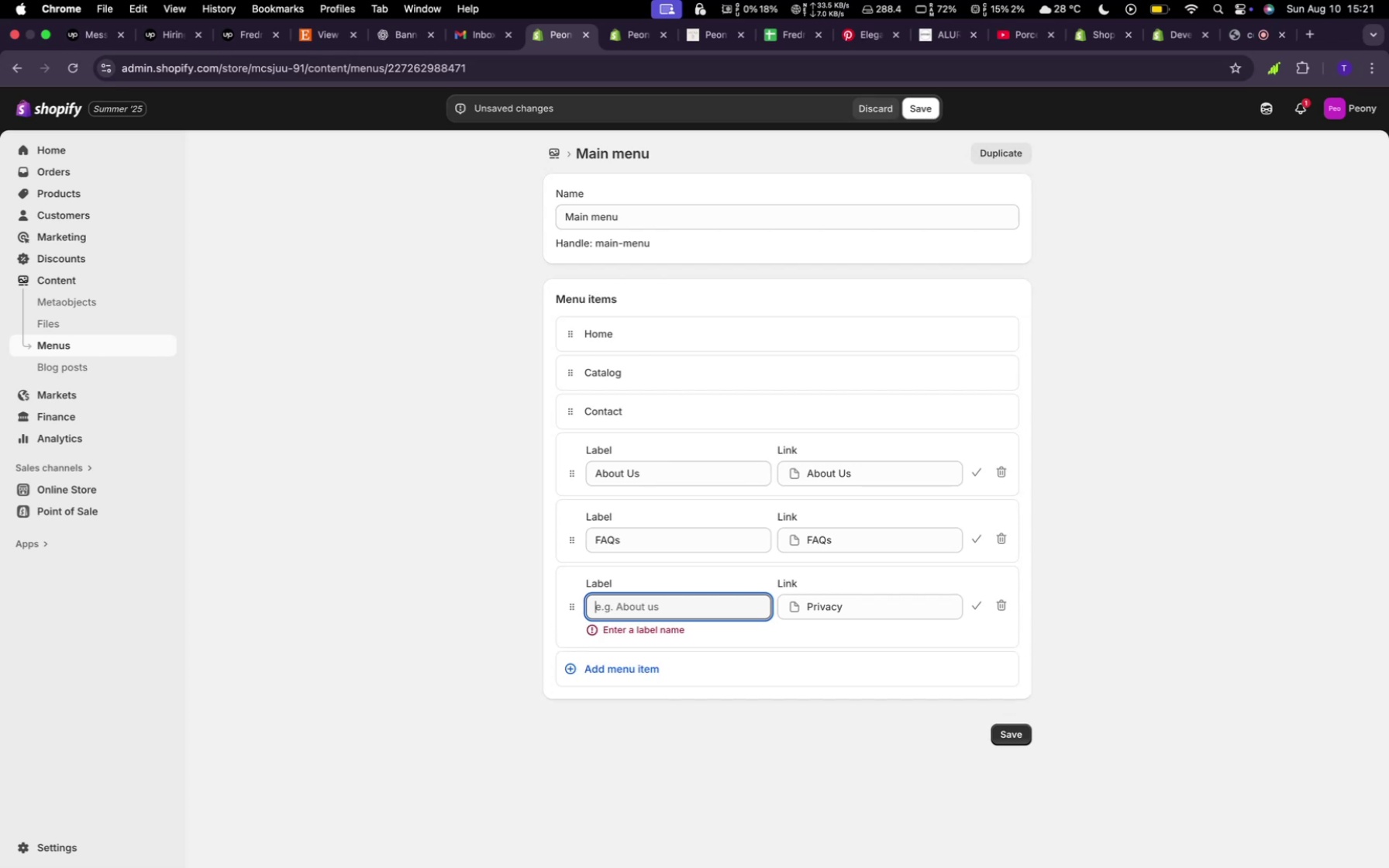 
type(Privacy Policy)
 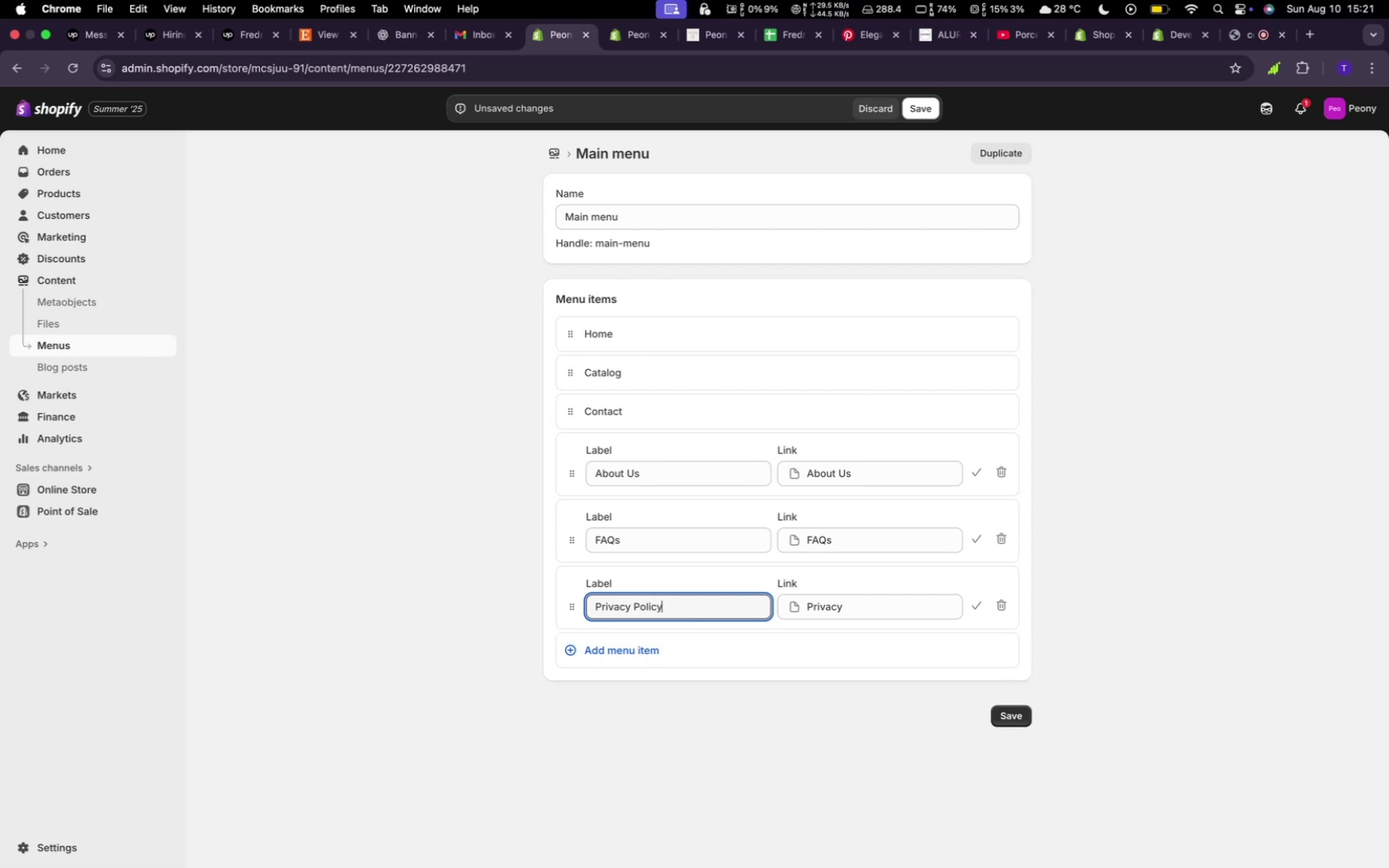 
left_click([1012, 717])
 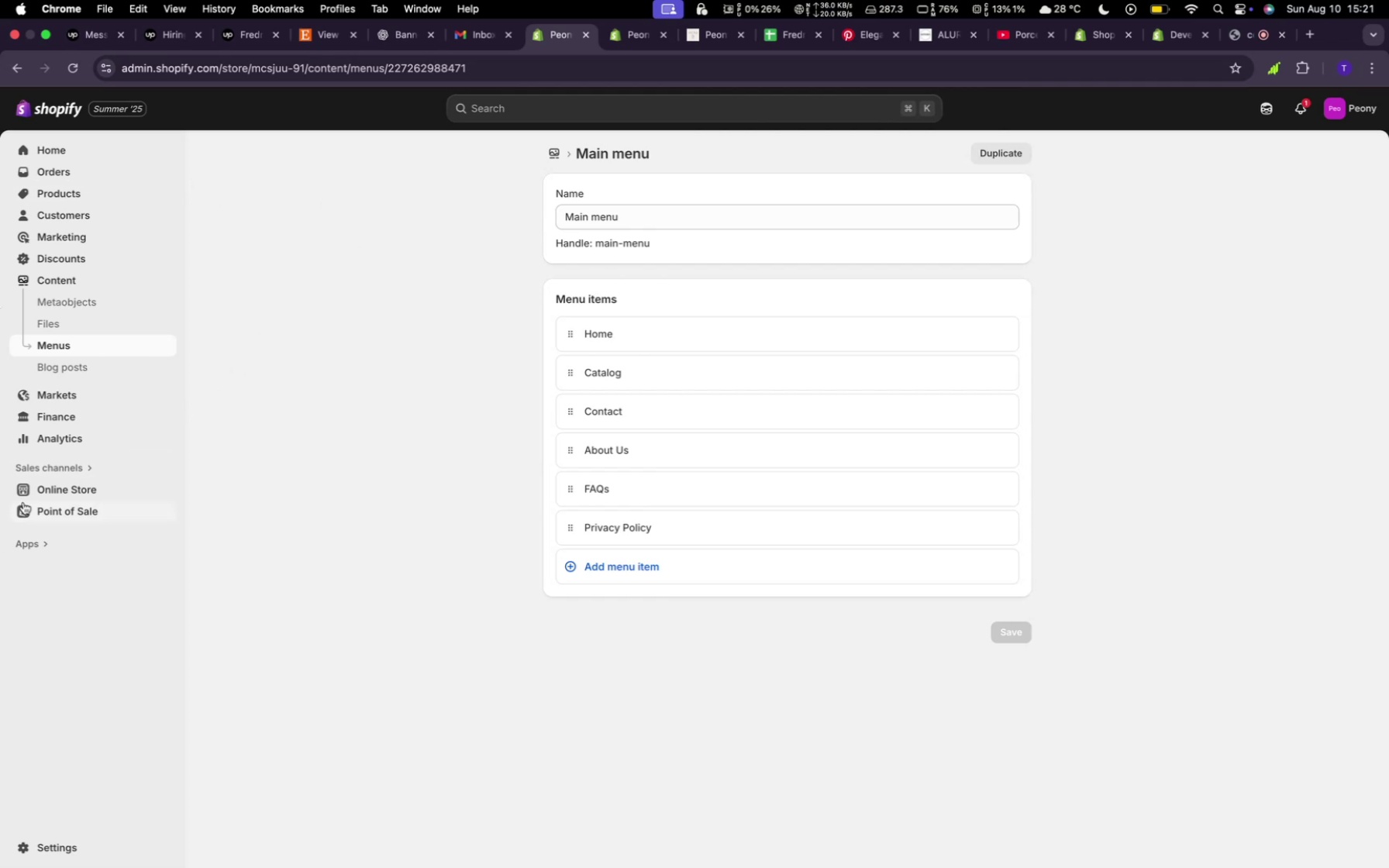 
wait(21.27)
 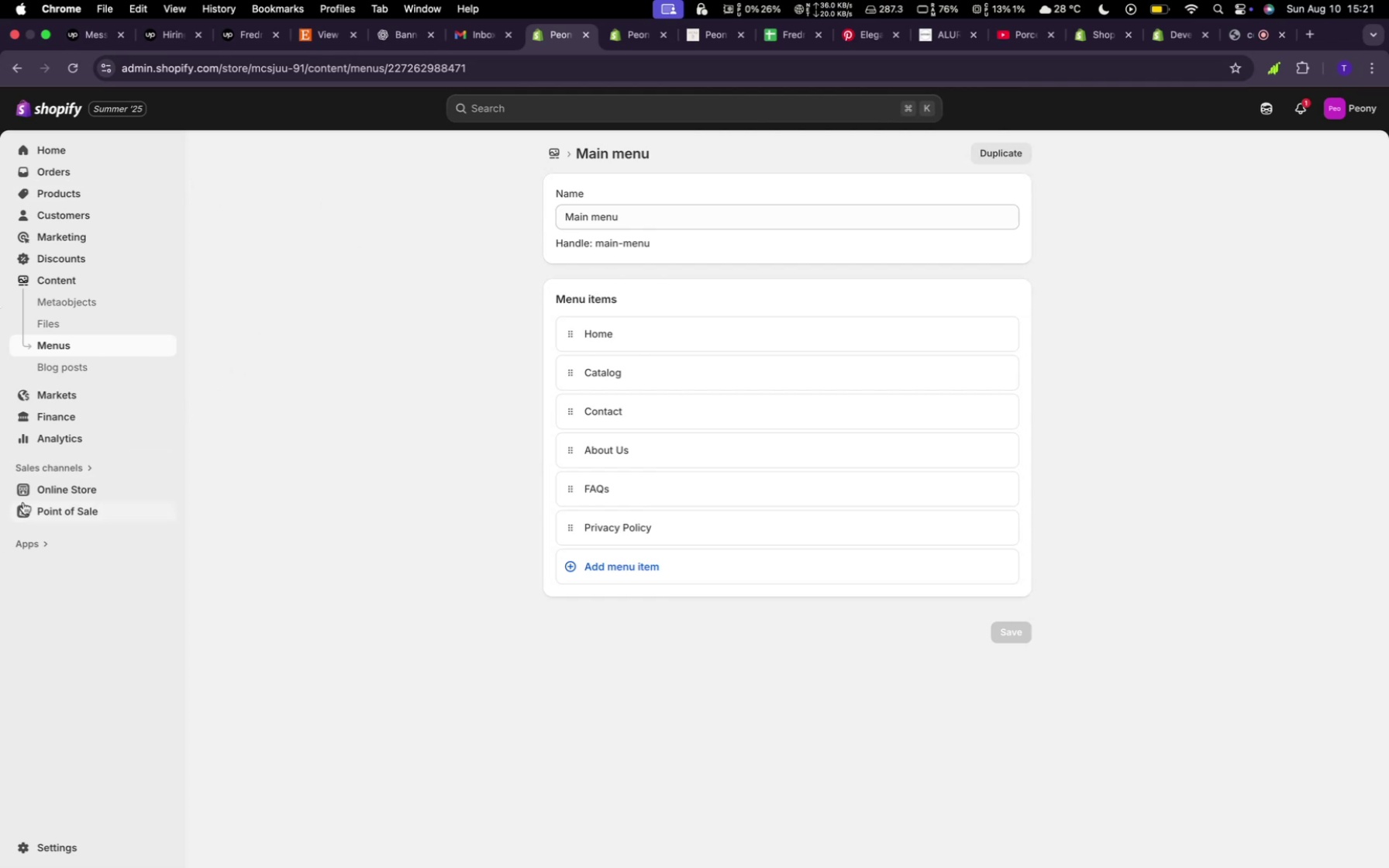 
left_click([605, 353])
 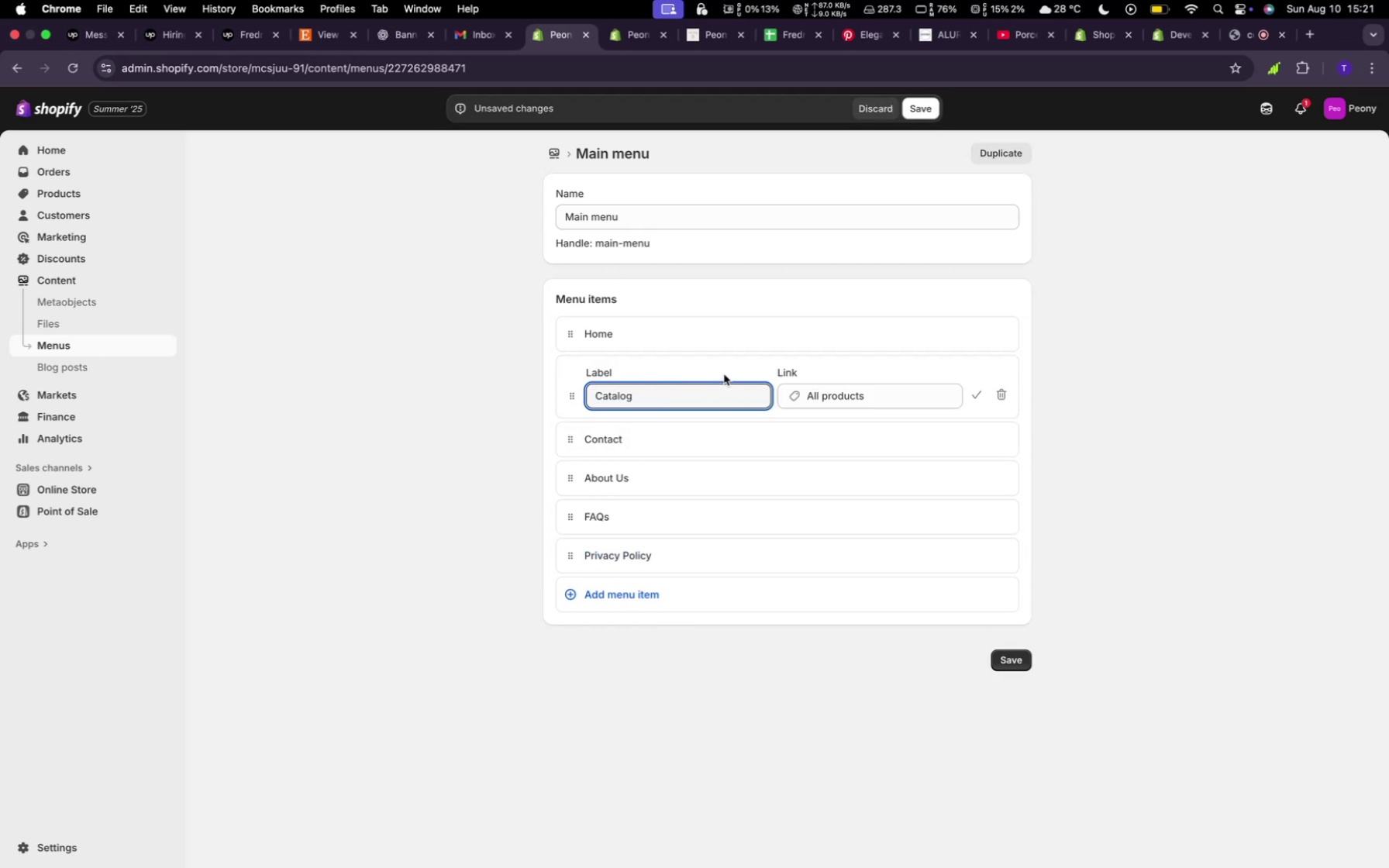 
hold_key(key=Backspace, duration=1.28)
 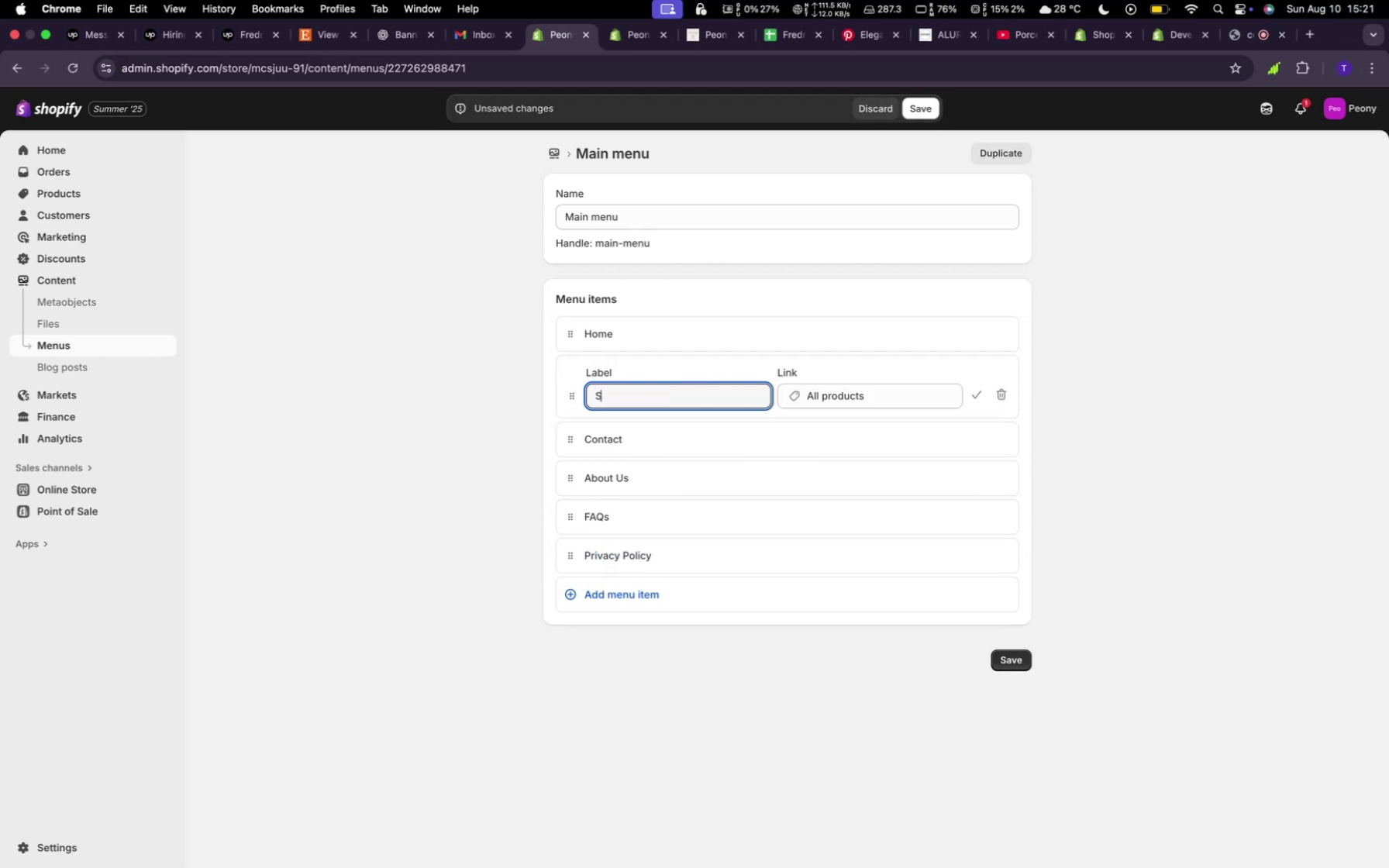 
type(Shop)
 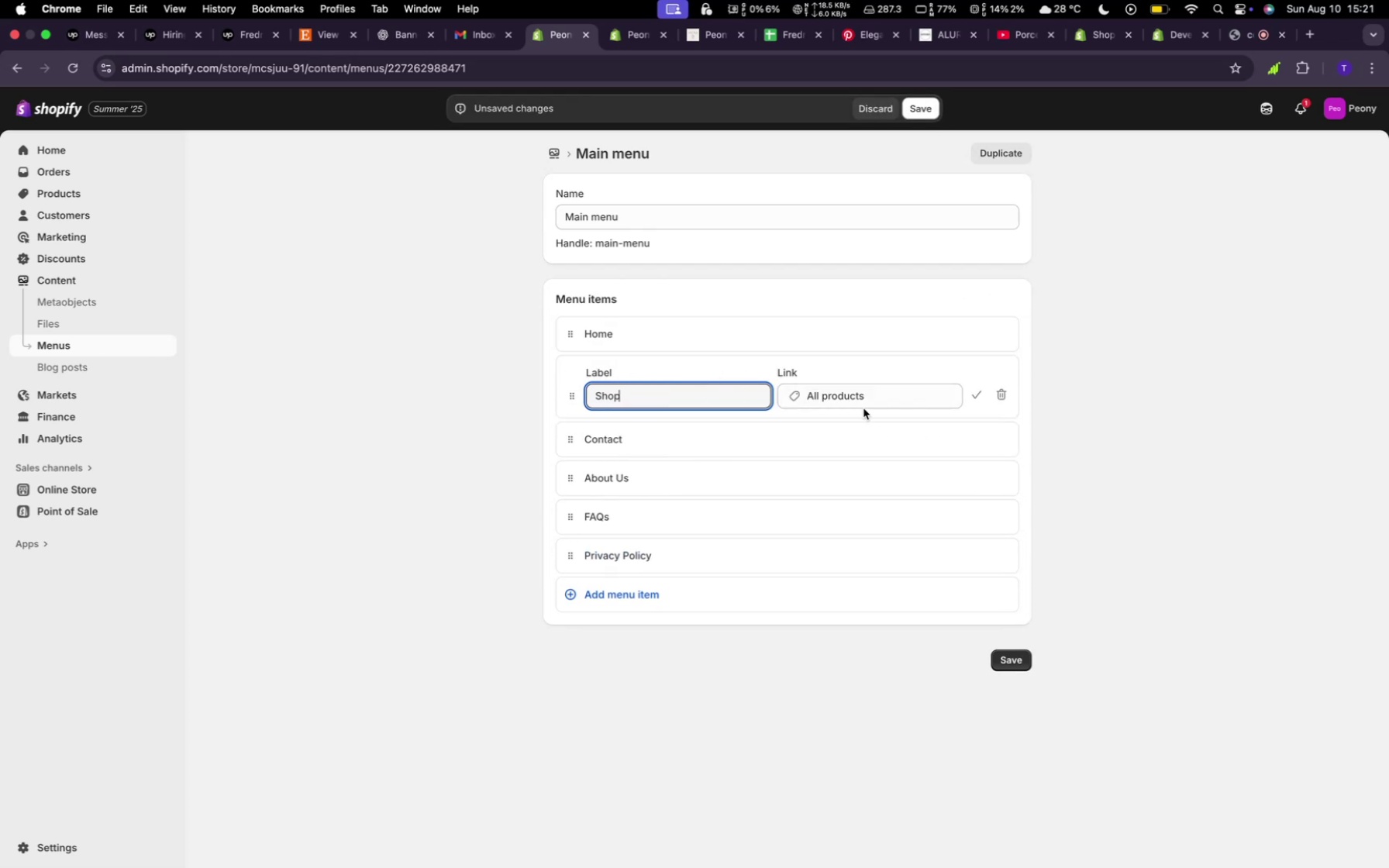 
left_click([848, 401])
 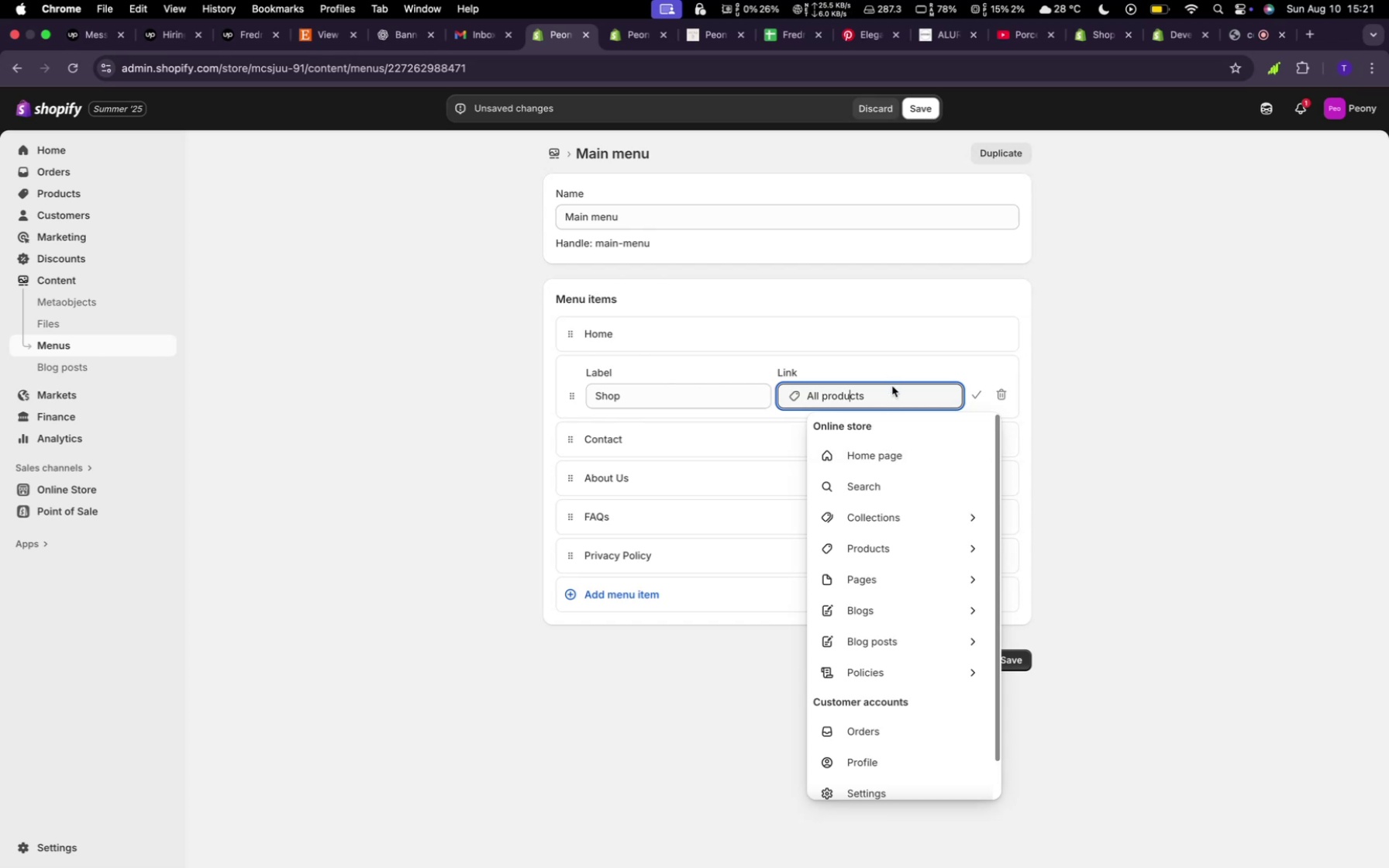 
left_click([889, 399])
 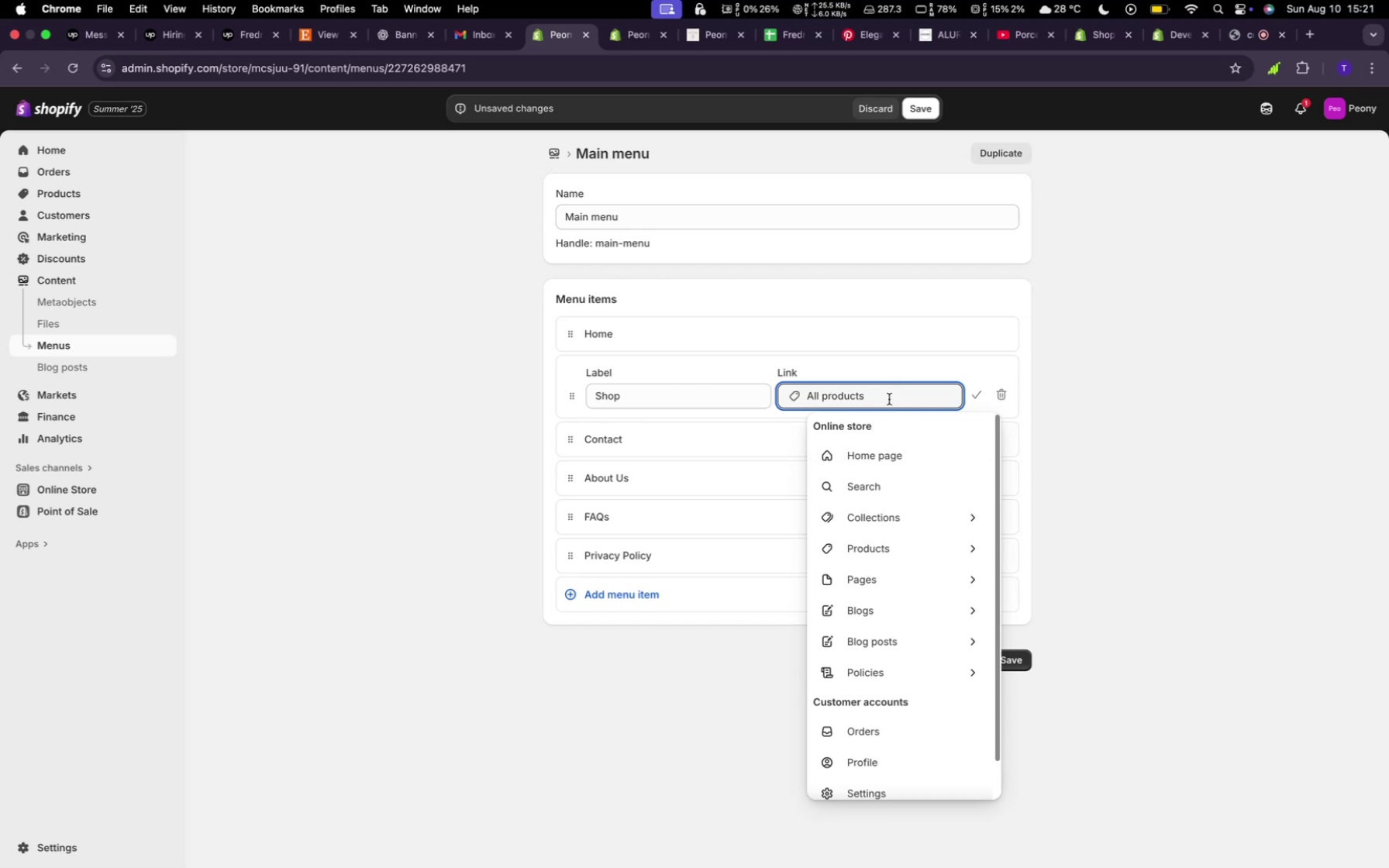 
hold_key(key=Backspace, duration=1.5)
 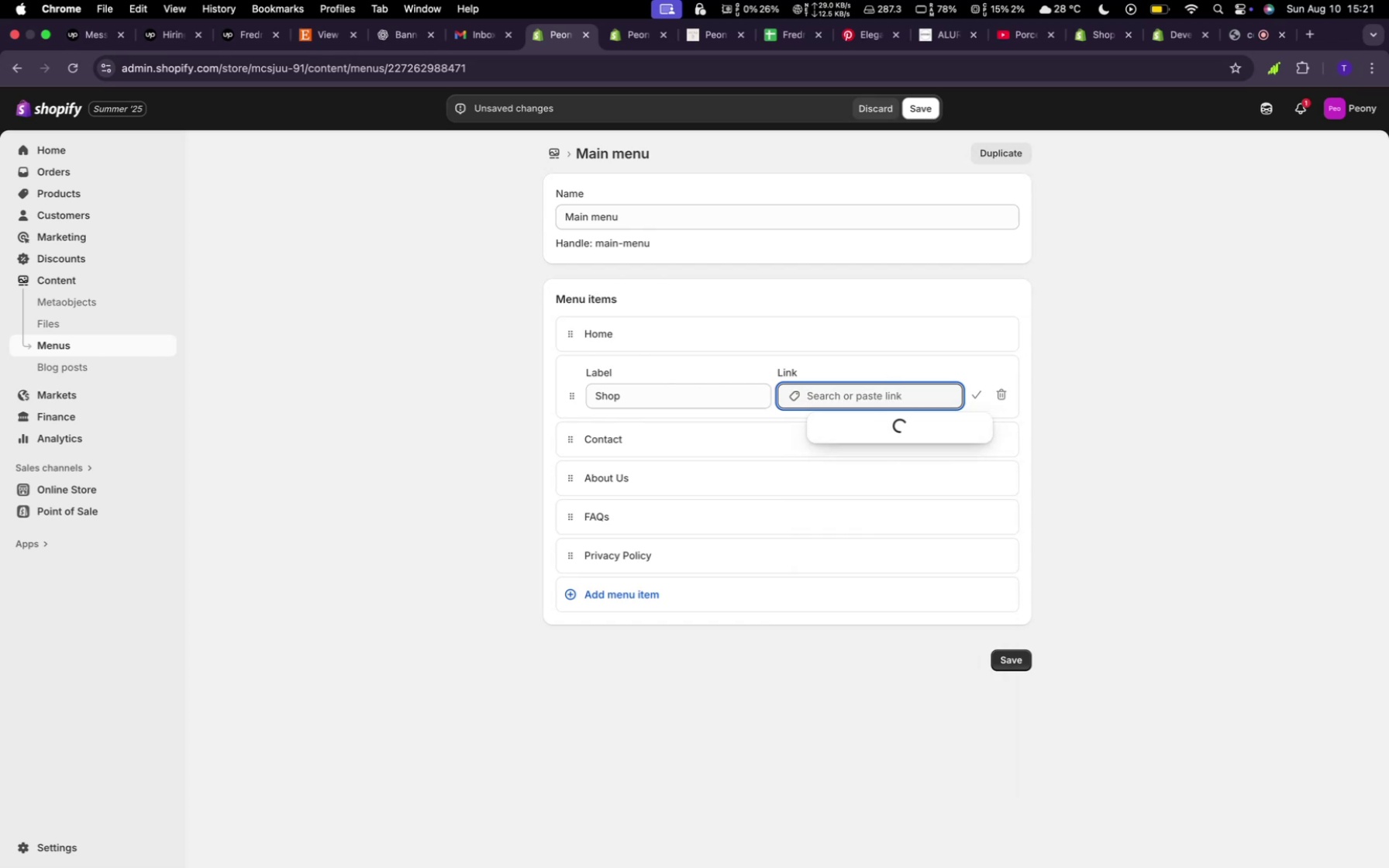 
hold_key(key=Backspace, duration=0.31)
 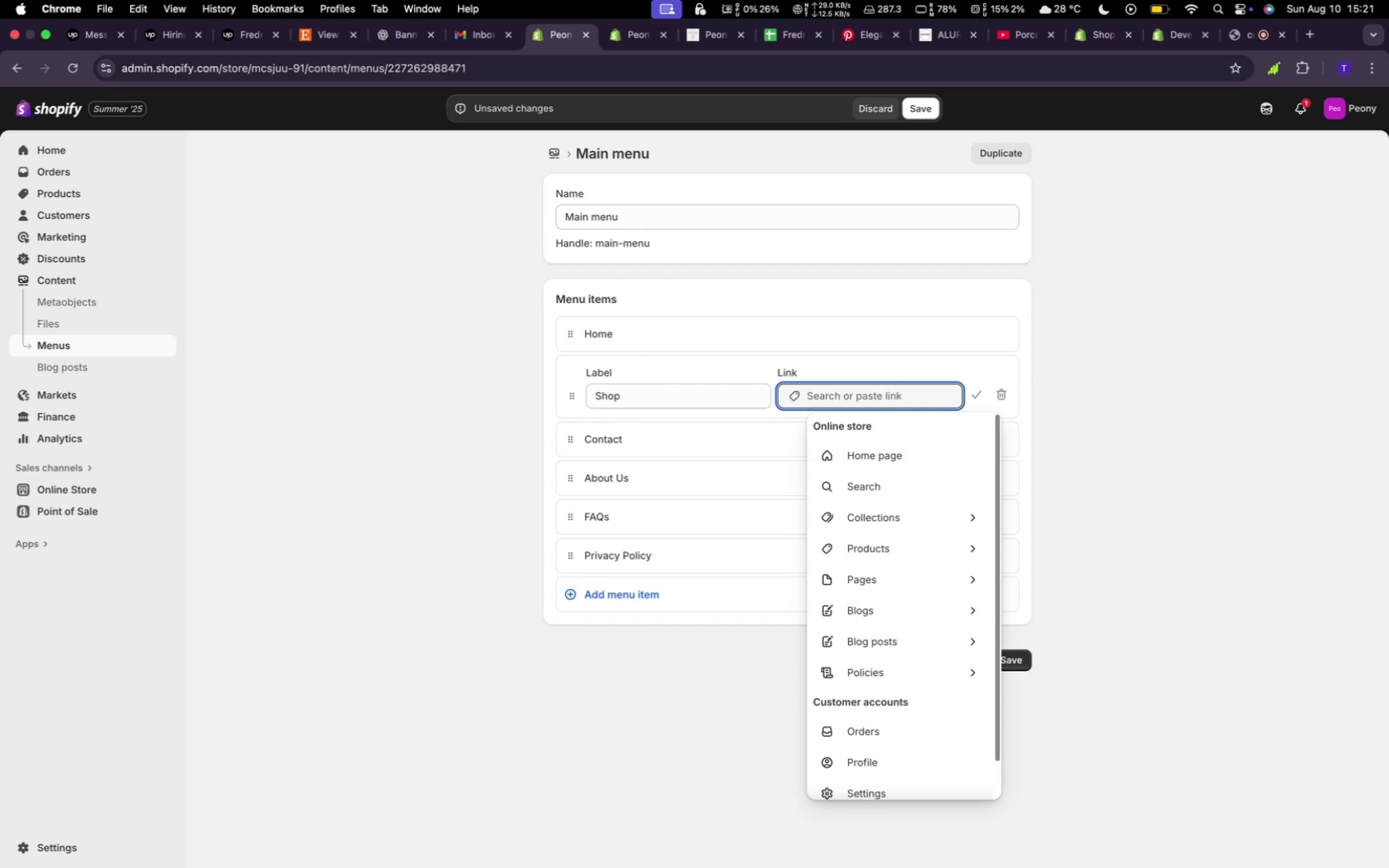 
key(Shift+3)
 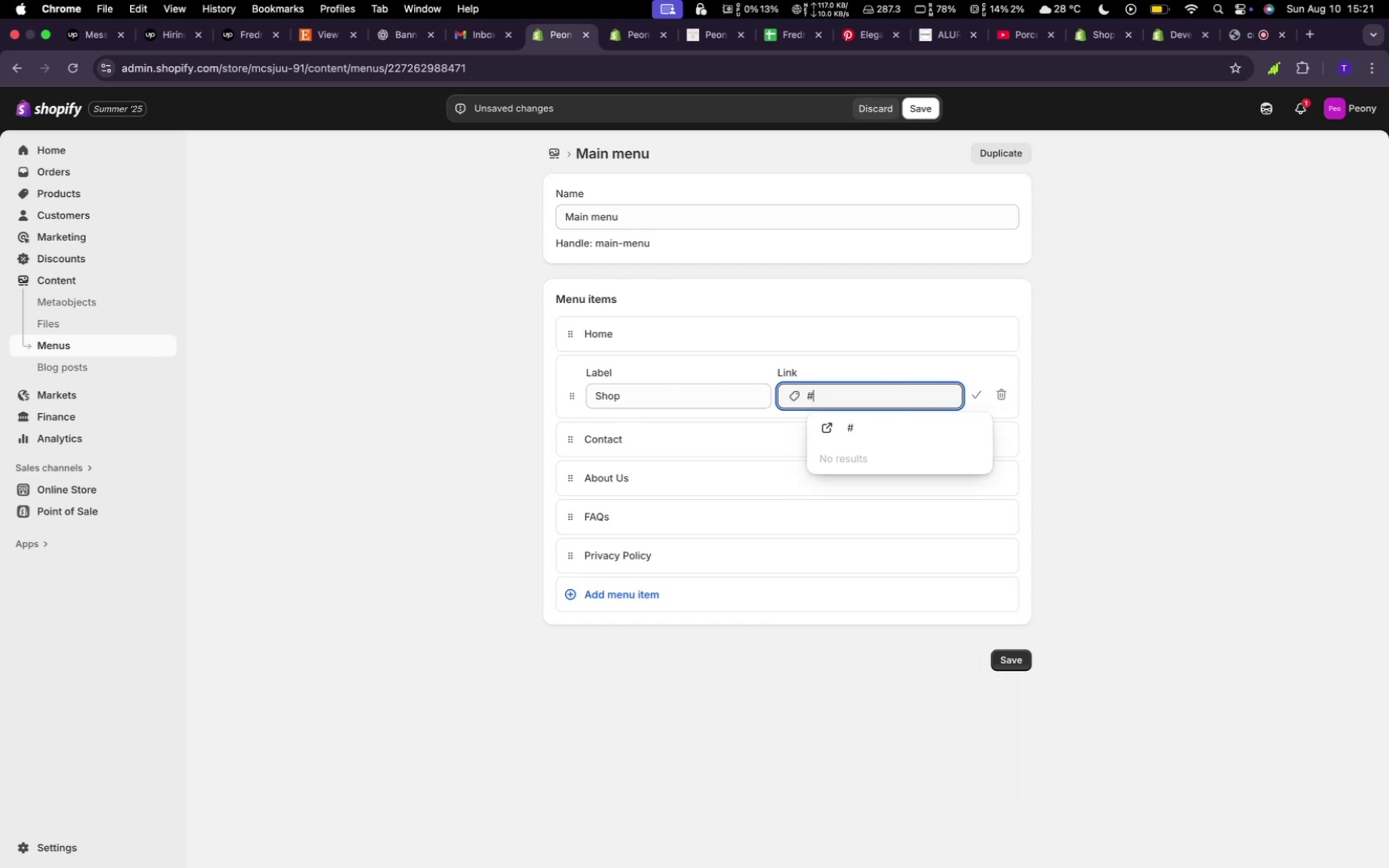 
key(Enter)
 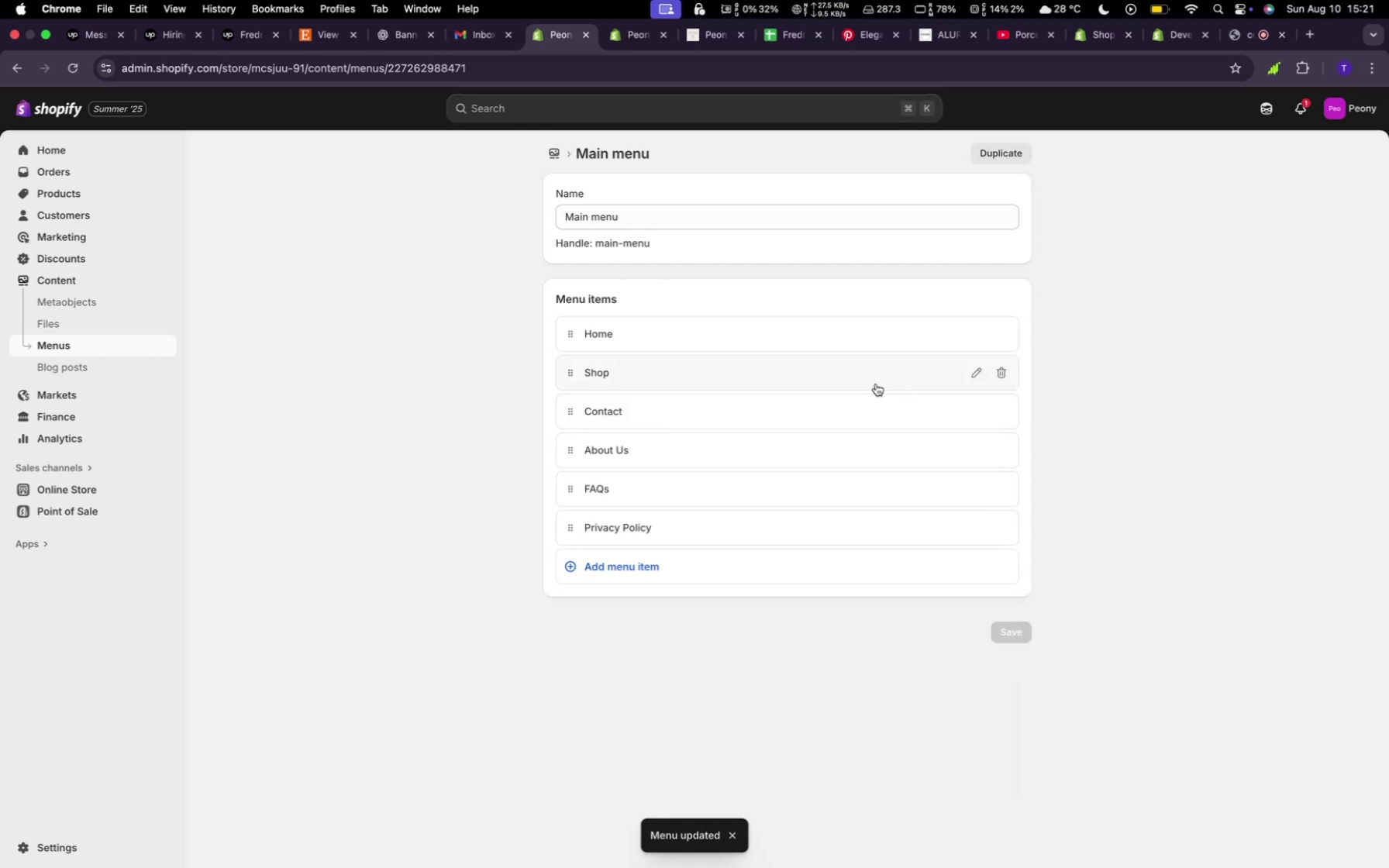 
left_click([876, 377])
 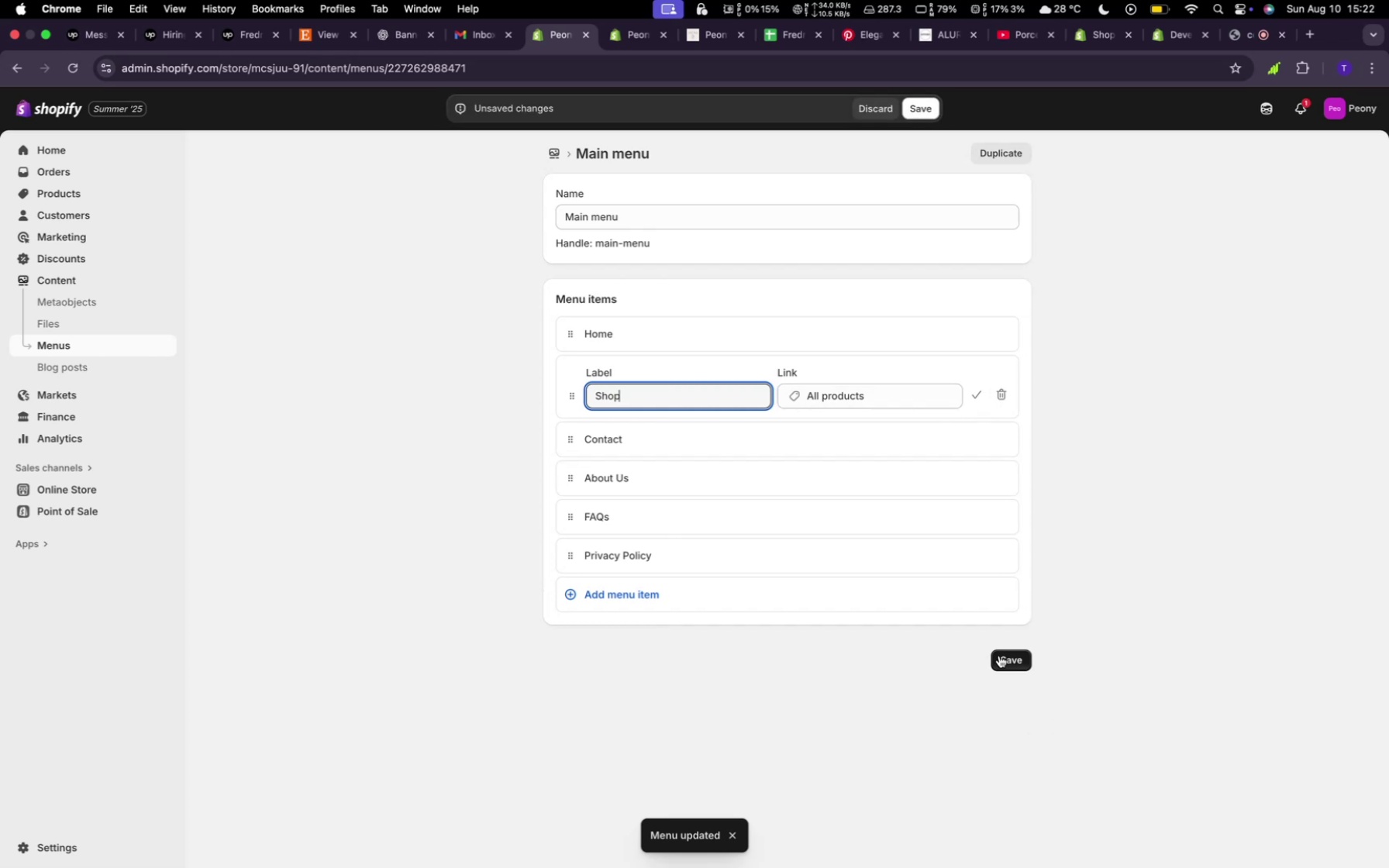 
left_click([724, 600])
 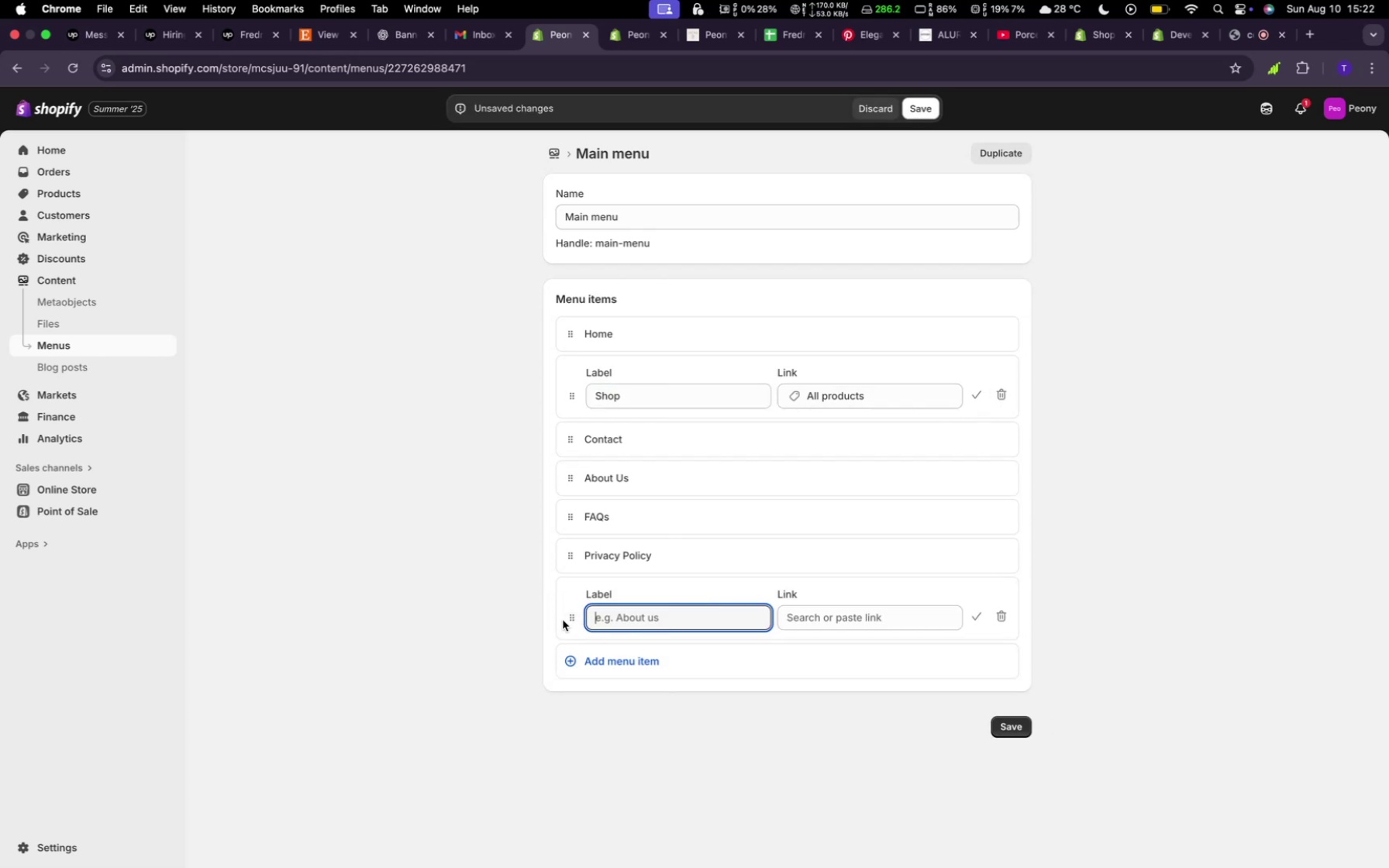 
left_click_drag(start_coordinate=[572, 621], to_coordinate=[644, 462])
 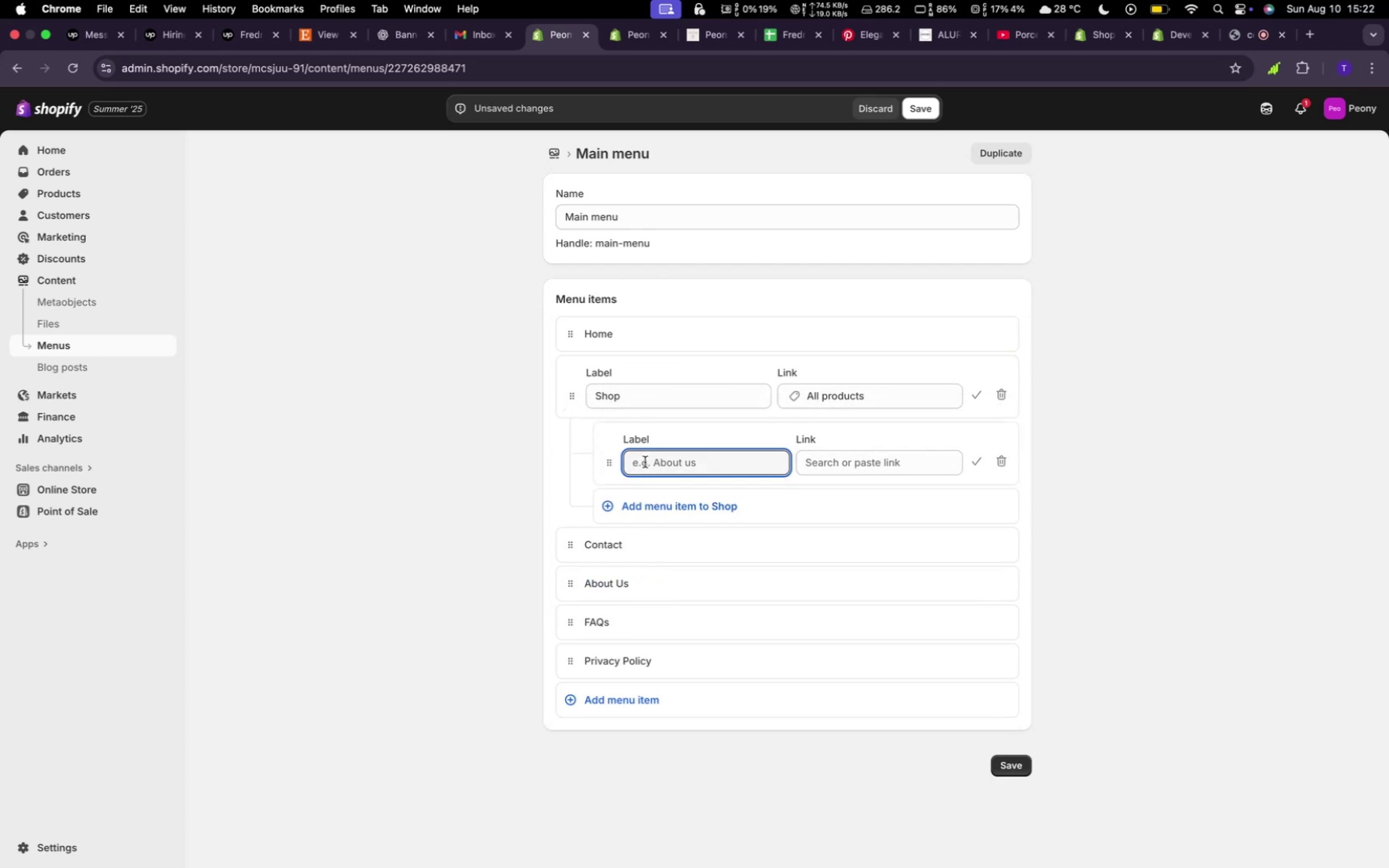 
left_click([646, 463])
 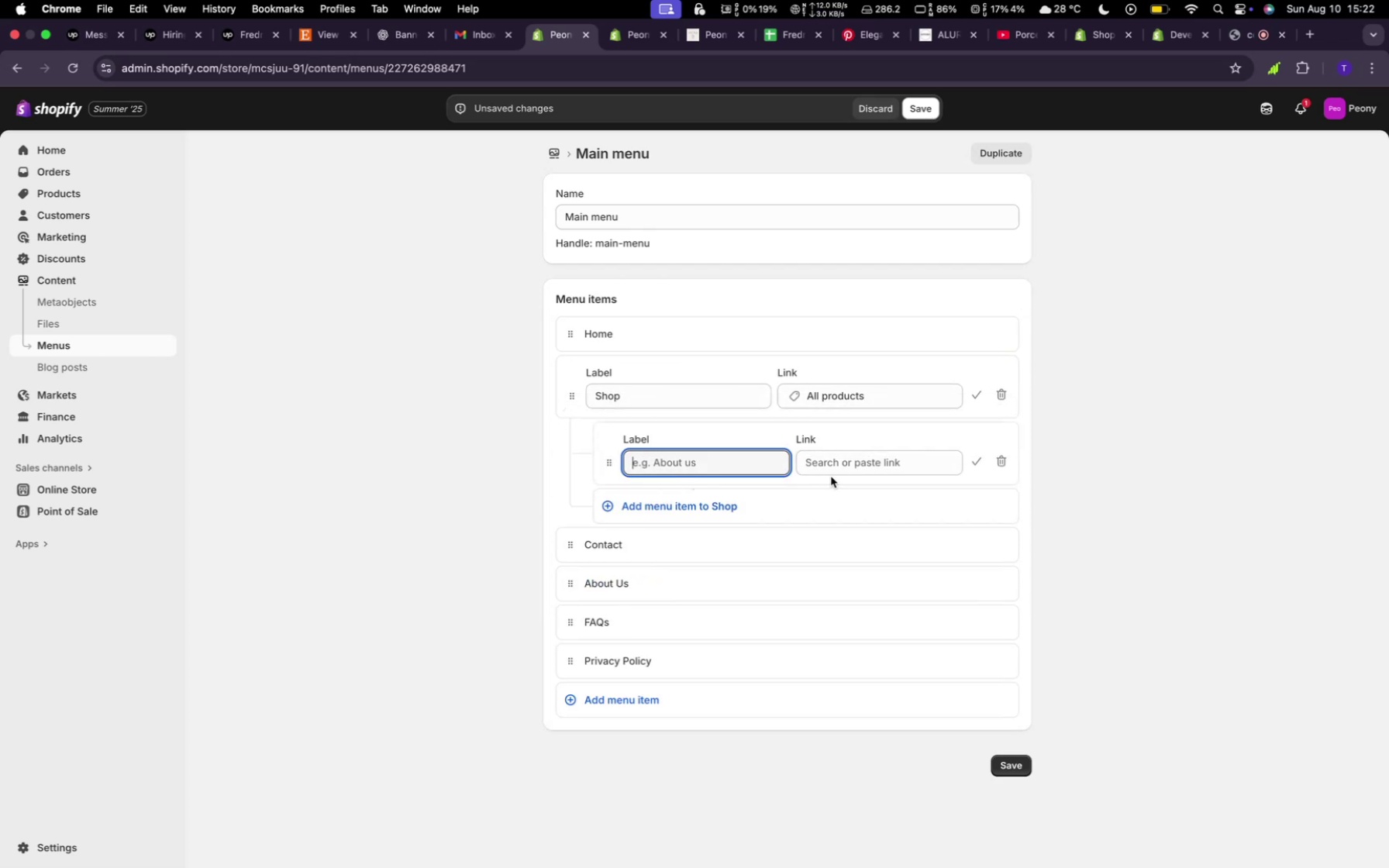 
left_click([842, 463])
 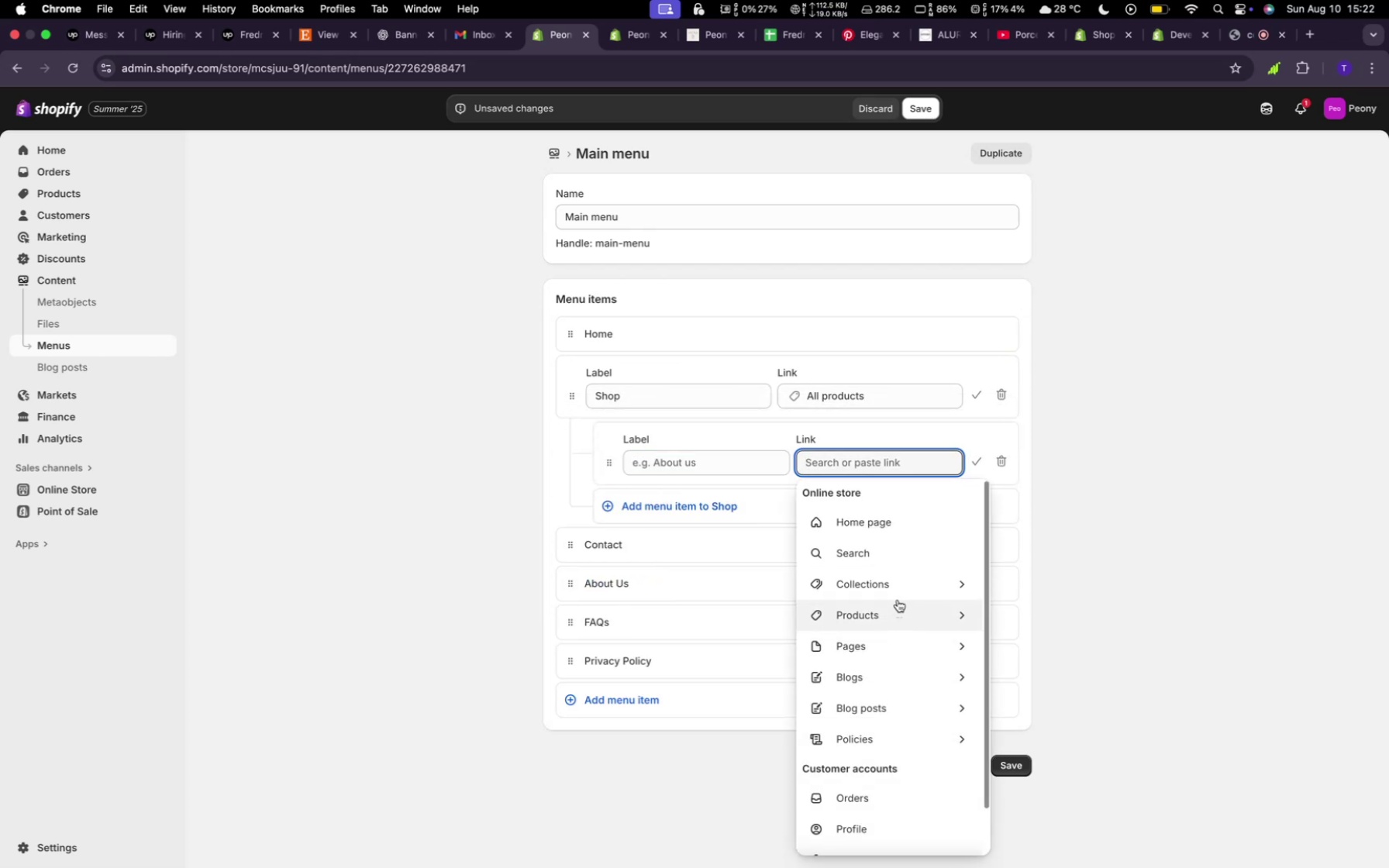 
left_click([900, 574])
 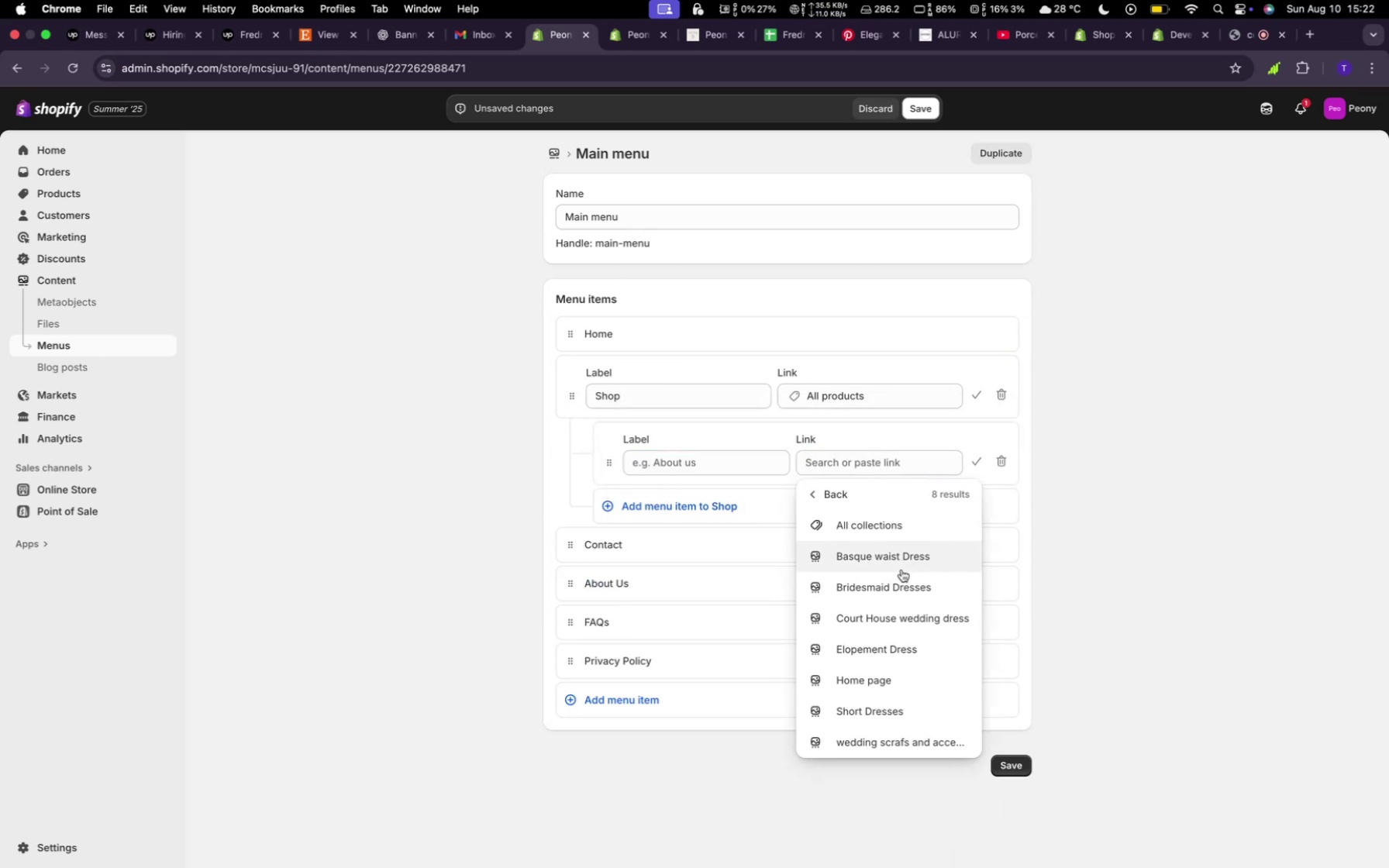 
left_click([901, 565])
 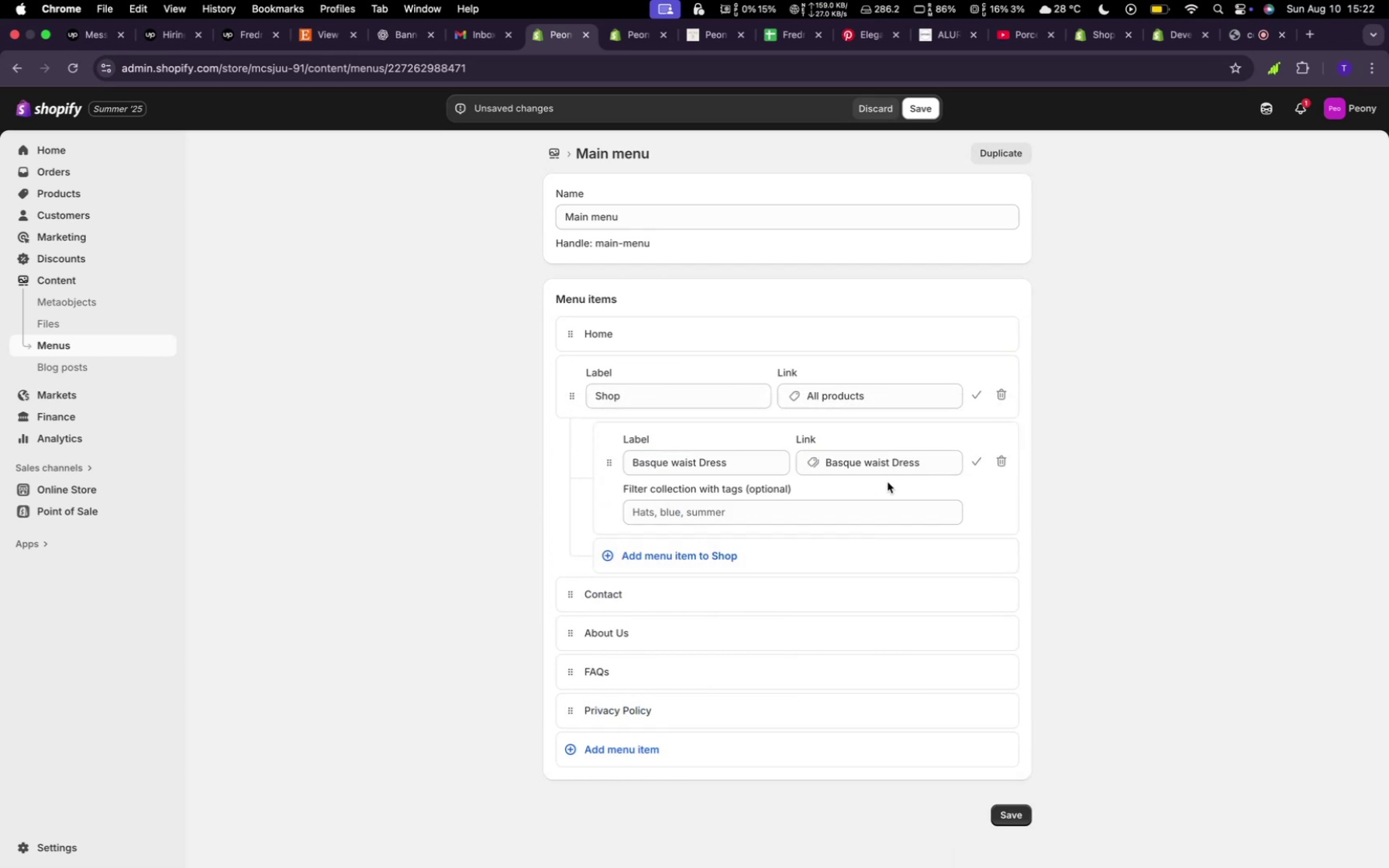 
mouse_move([843, 585])
 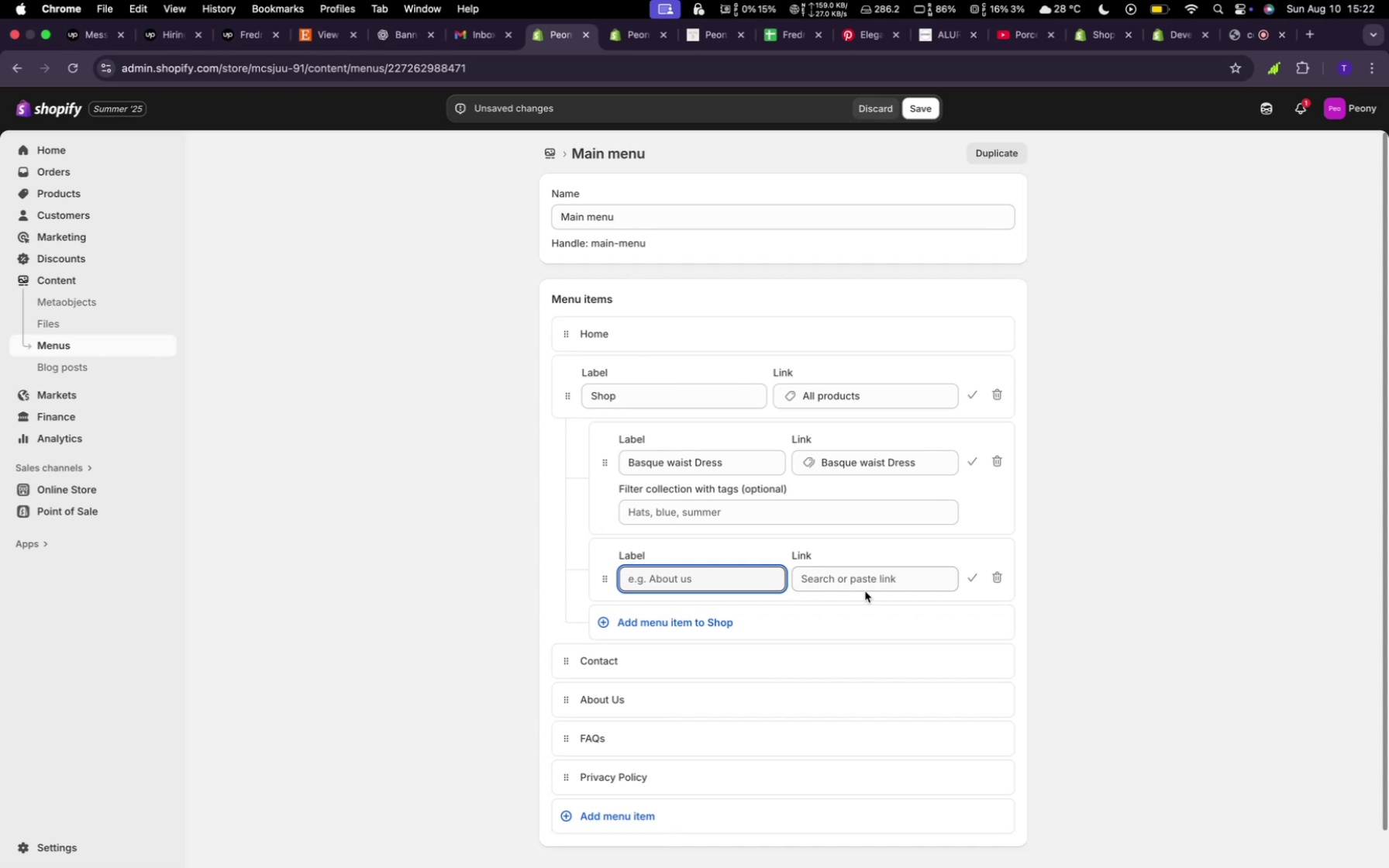 
left_click([868, 591])
 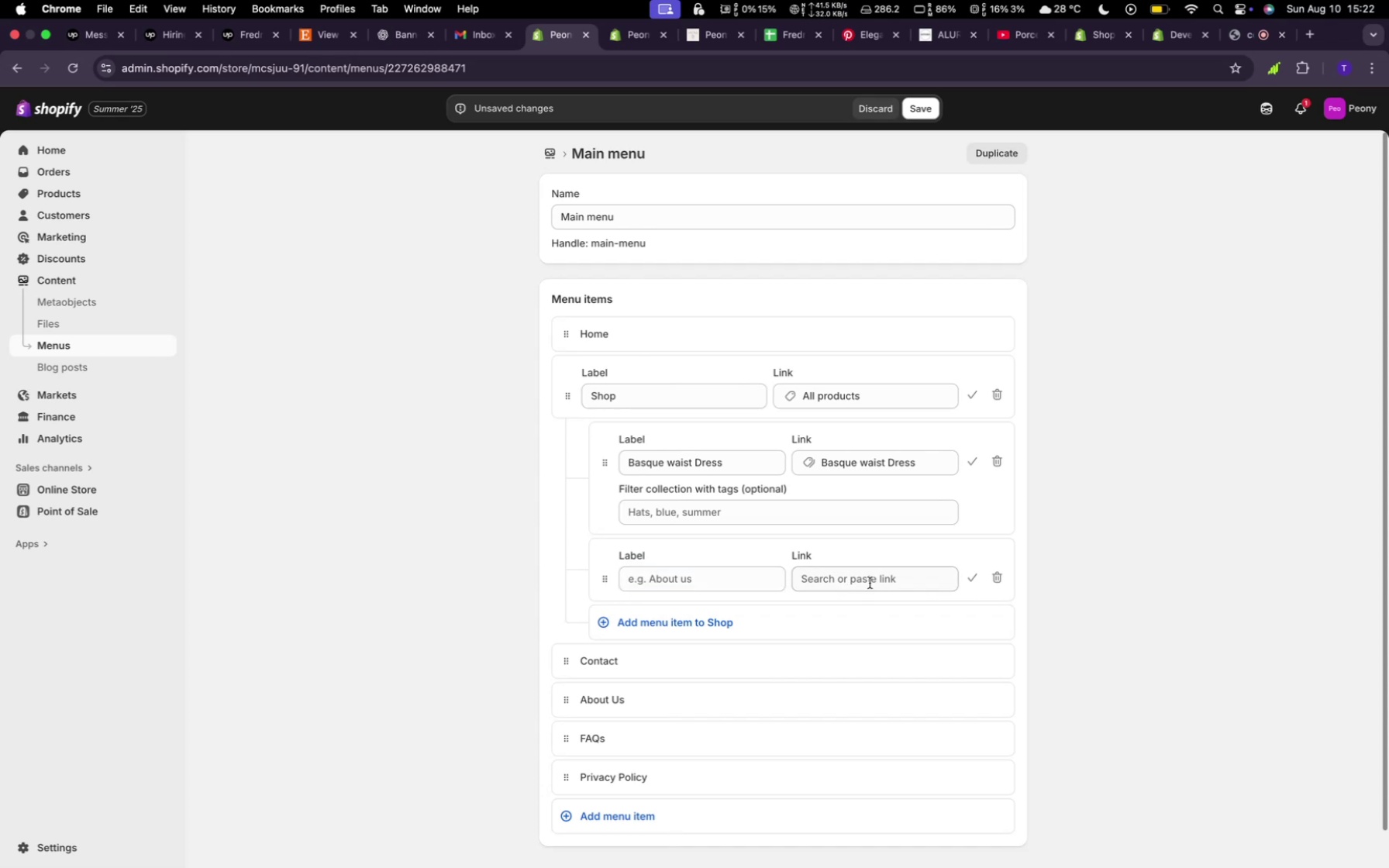 
left_click([870, 583])
 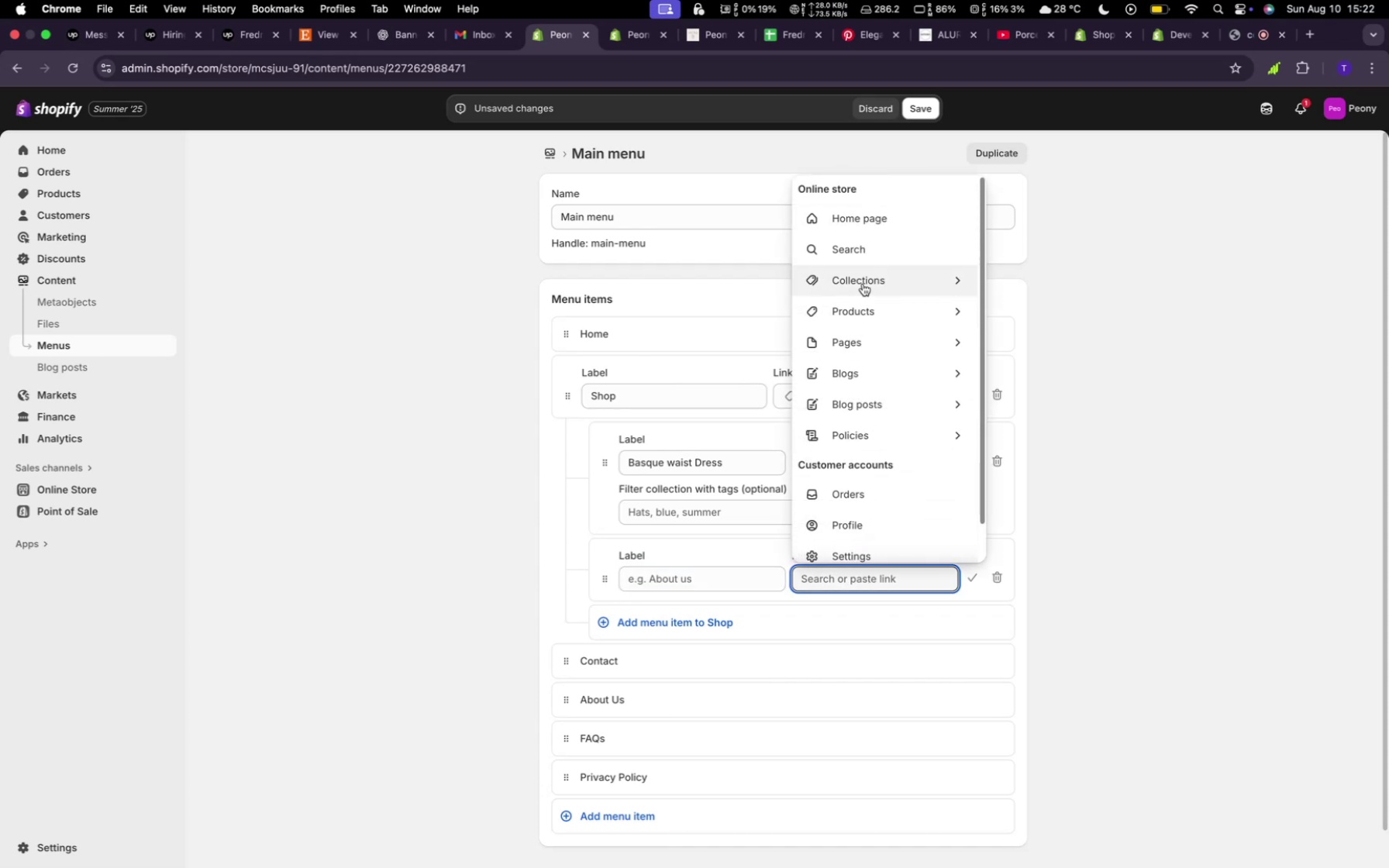 
left_click([863, 284])
 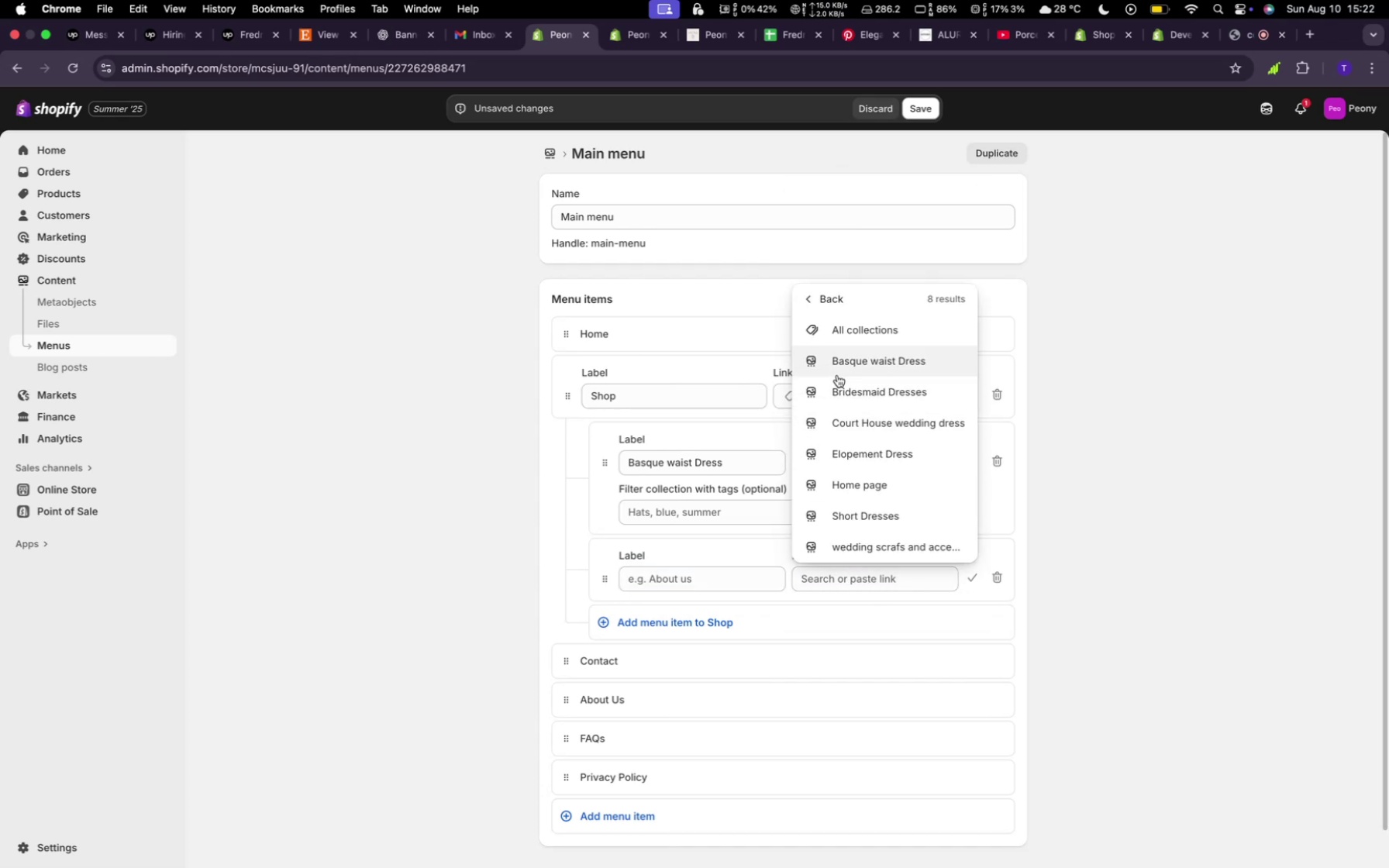 
left_click([839, 381])
 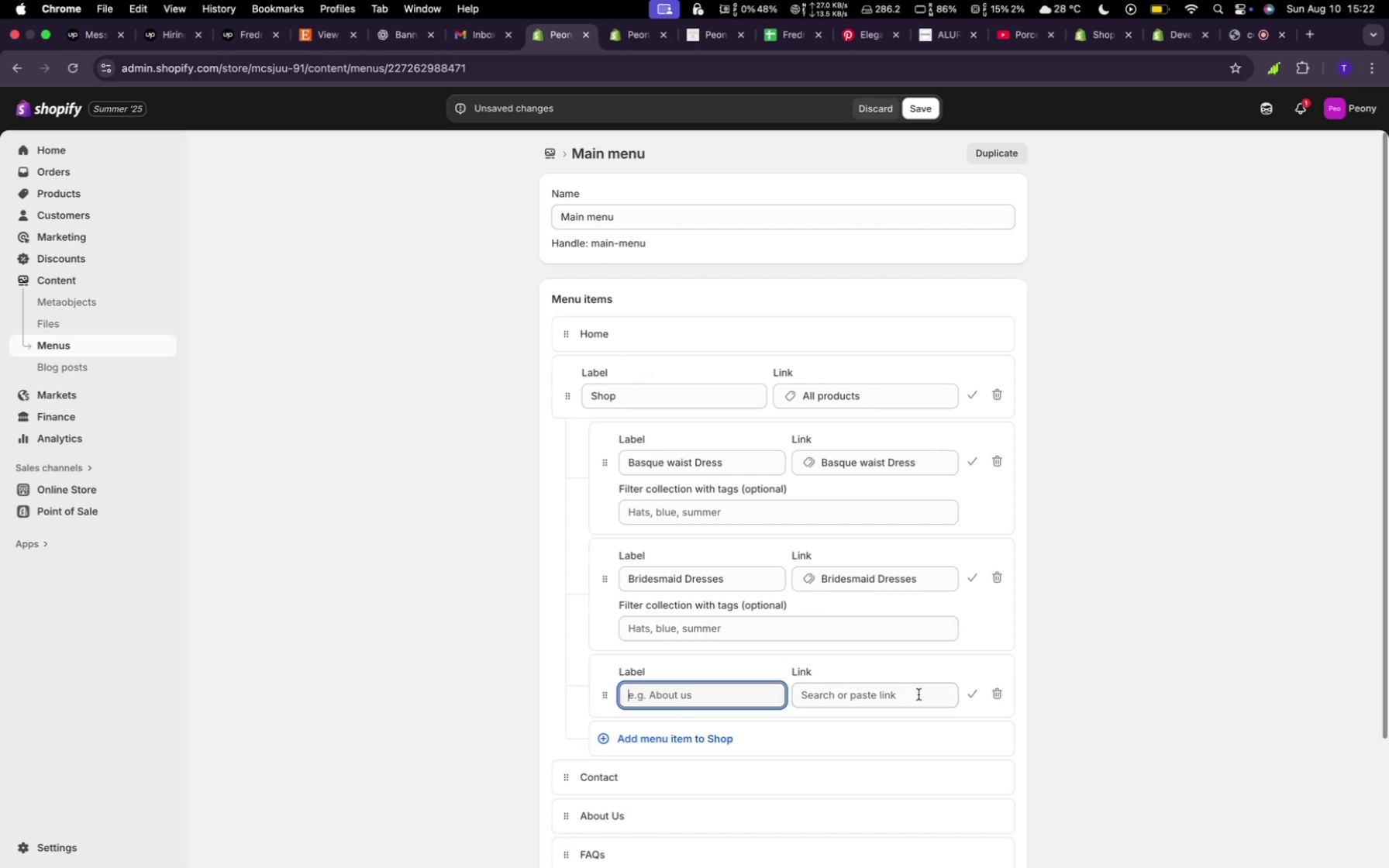 
wait(5.28)
 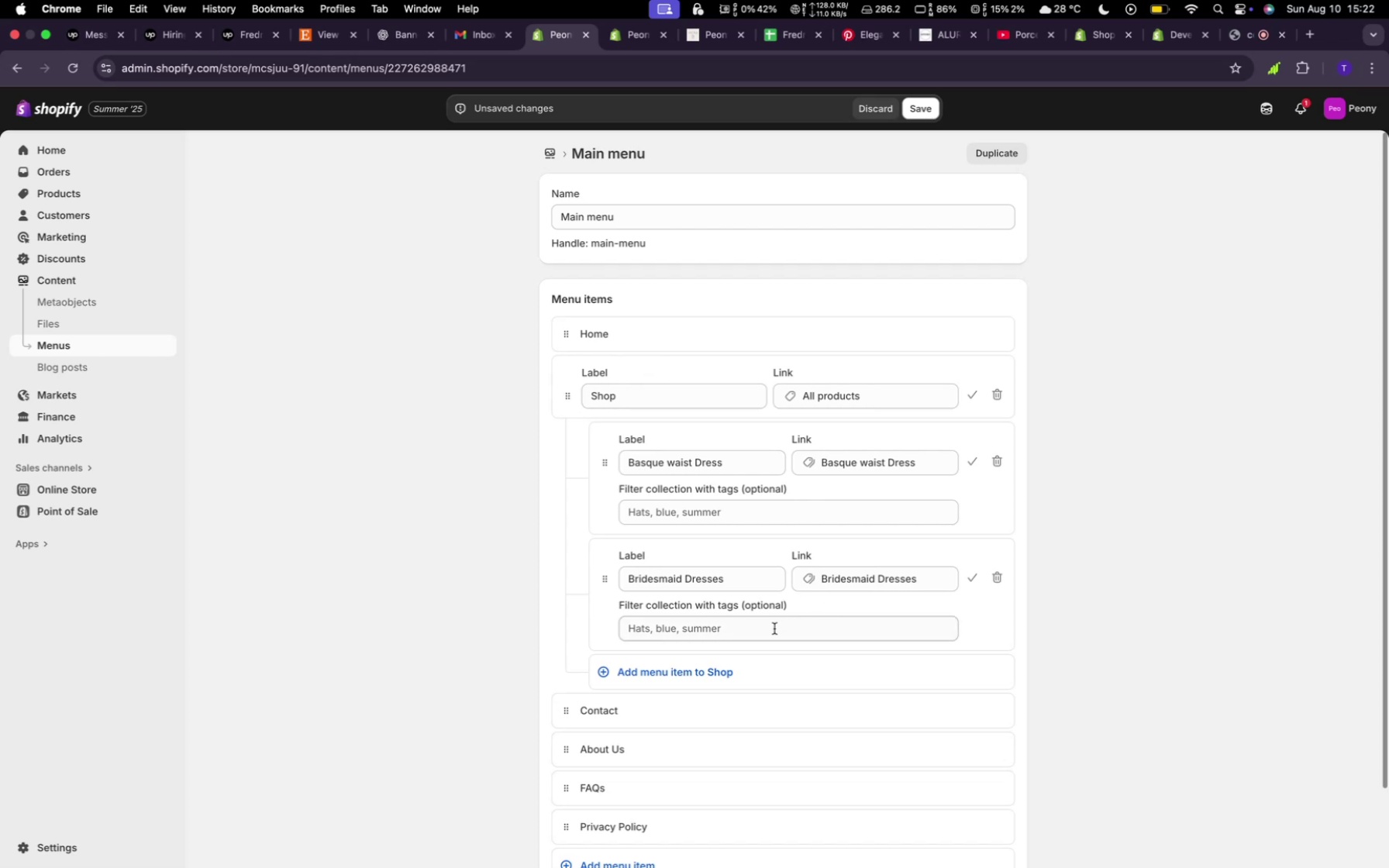 
left_click([950, 698])
 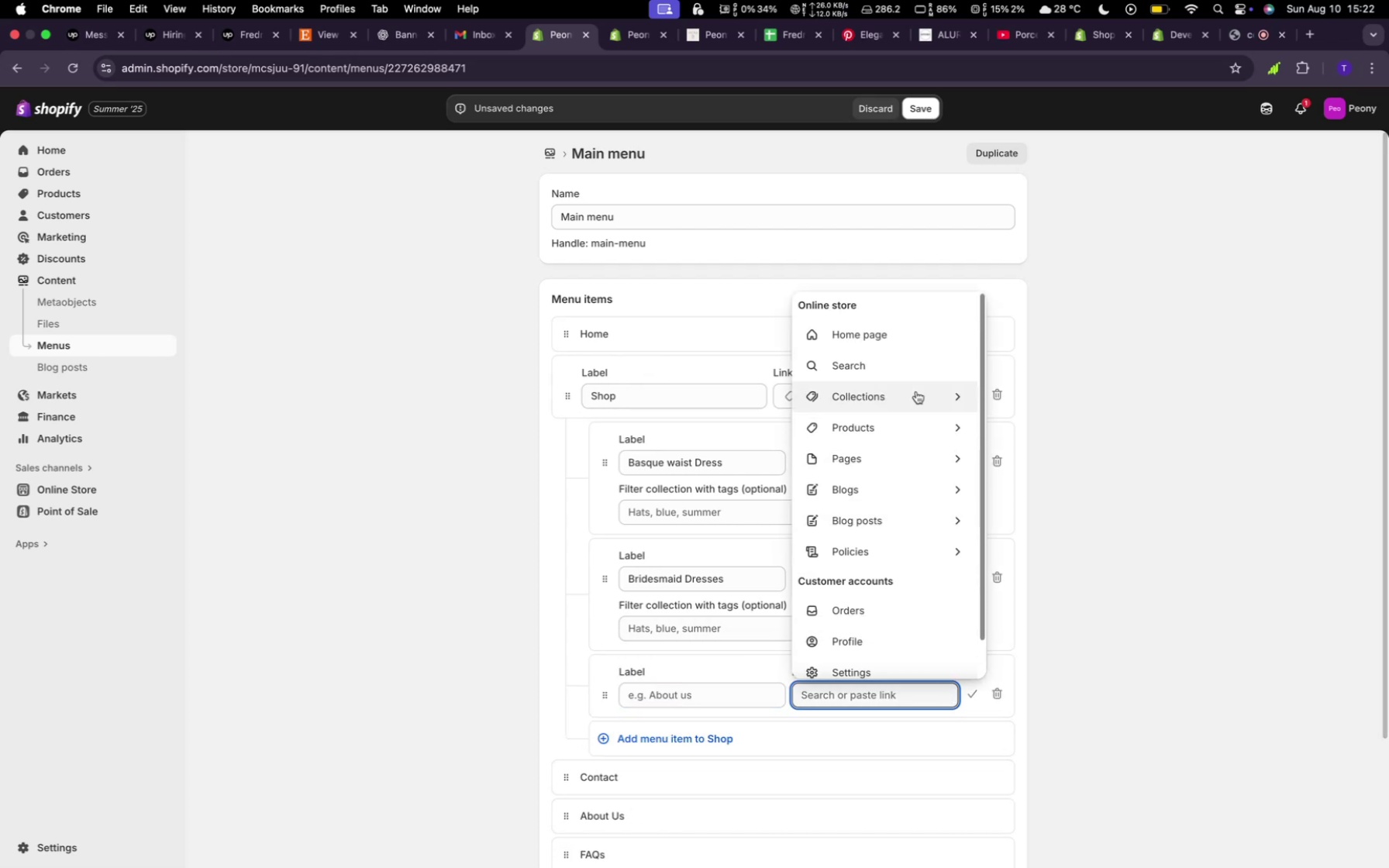 
left_click([916, 391])
 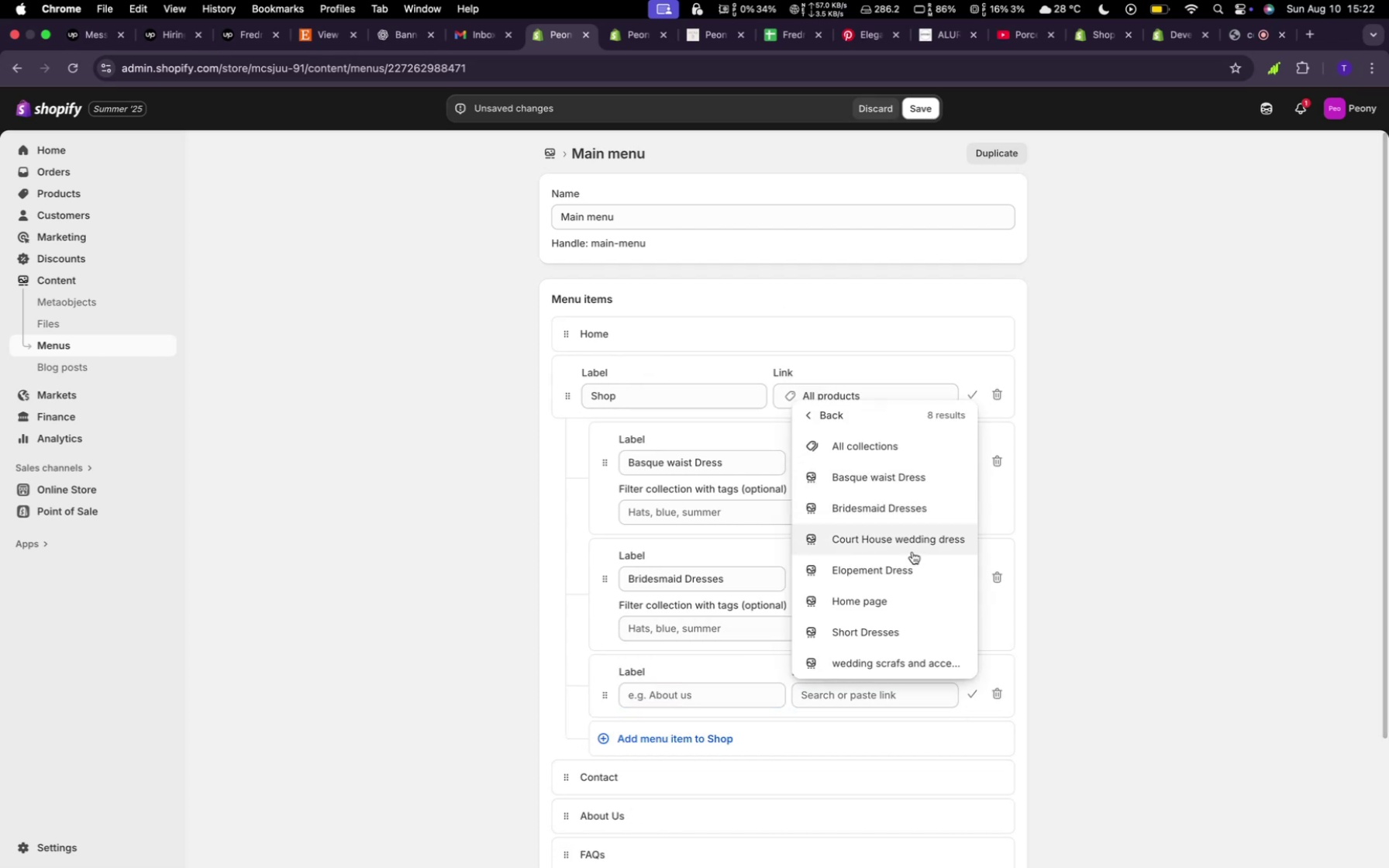 
left_click([912, 551])
 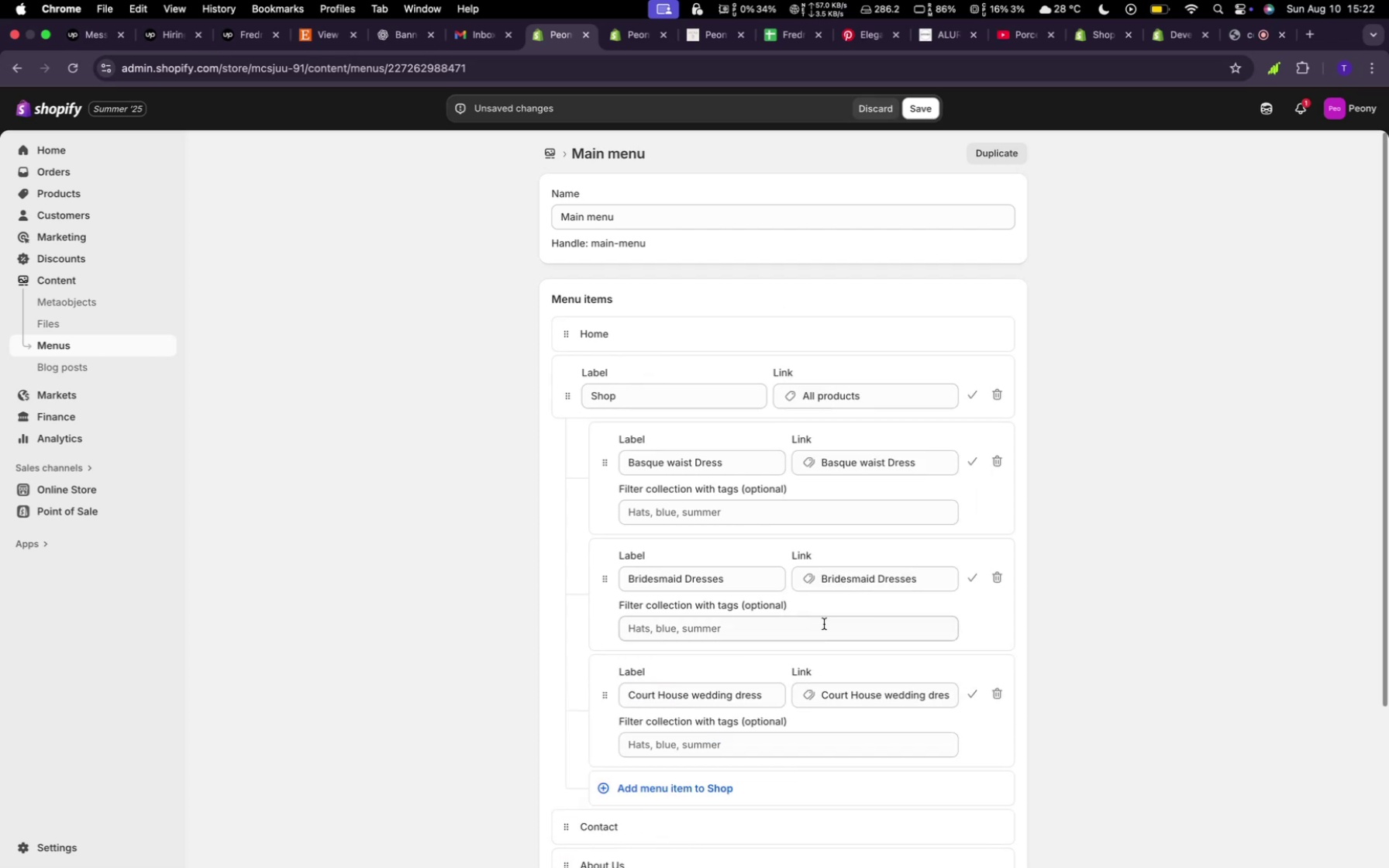 
scroll: coordinate [814, 615], scroll_direction: down, amount: 8.0
 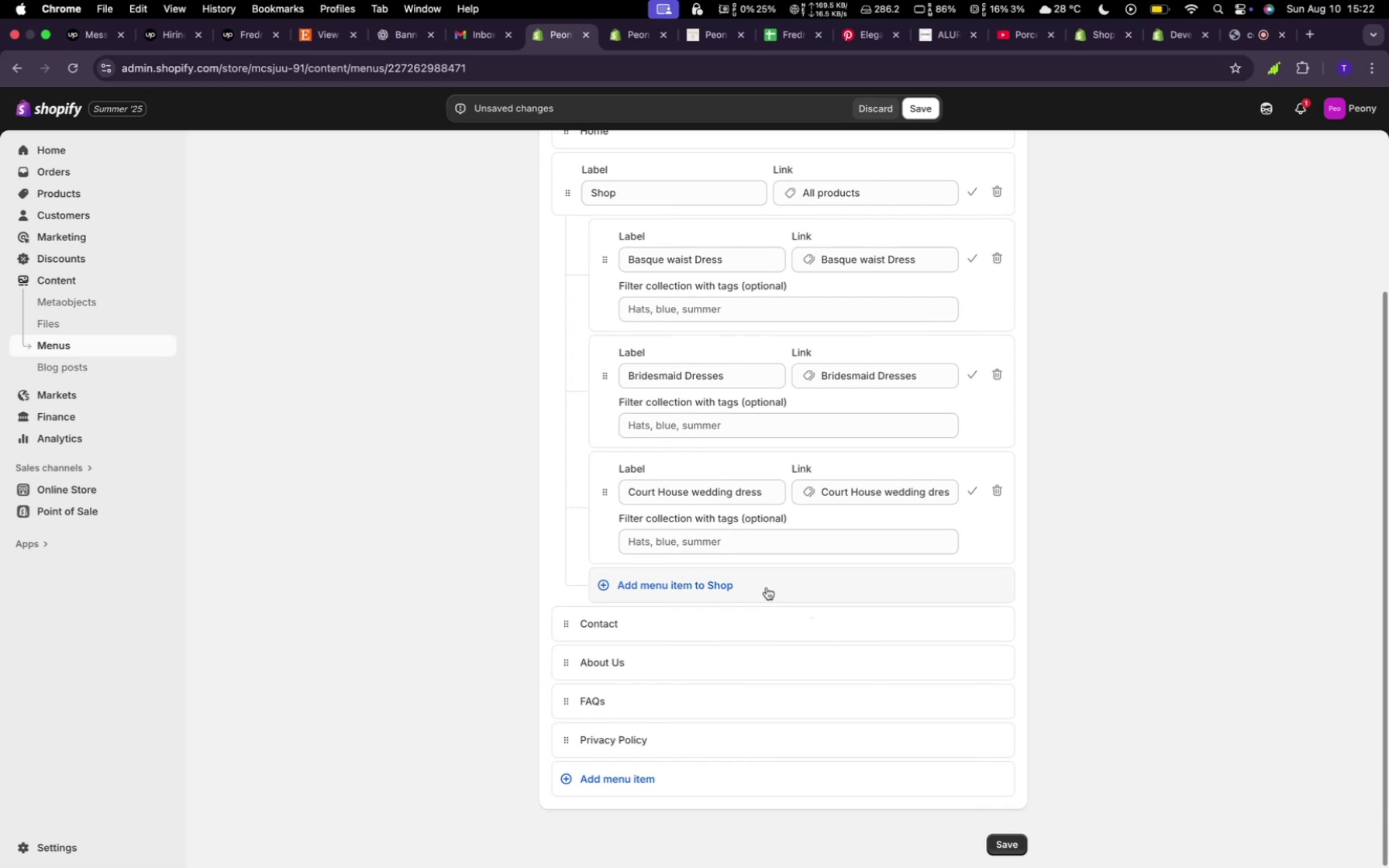 
left_click([763, 587])
 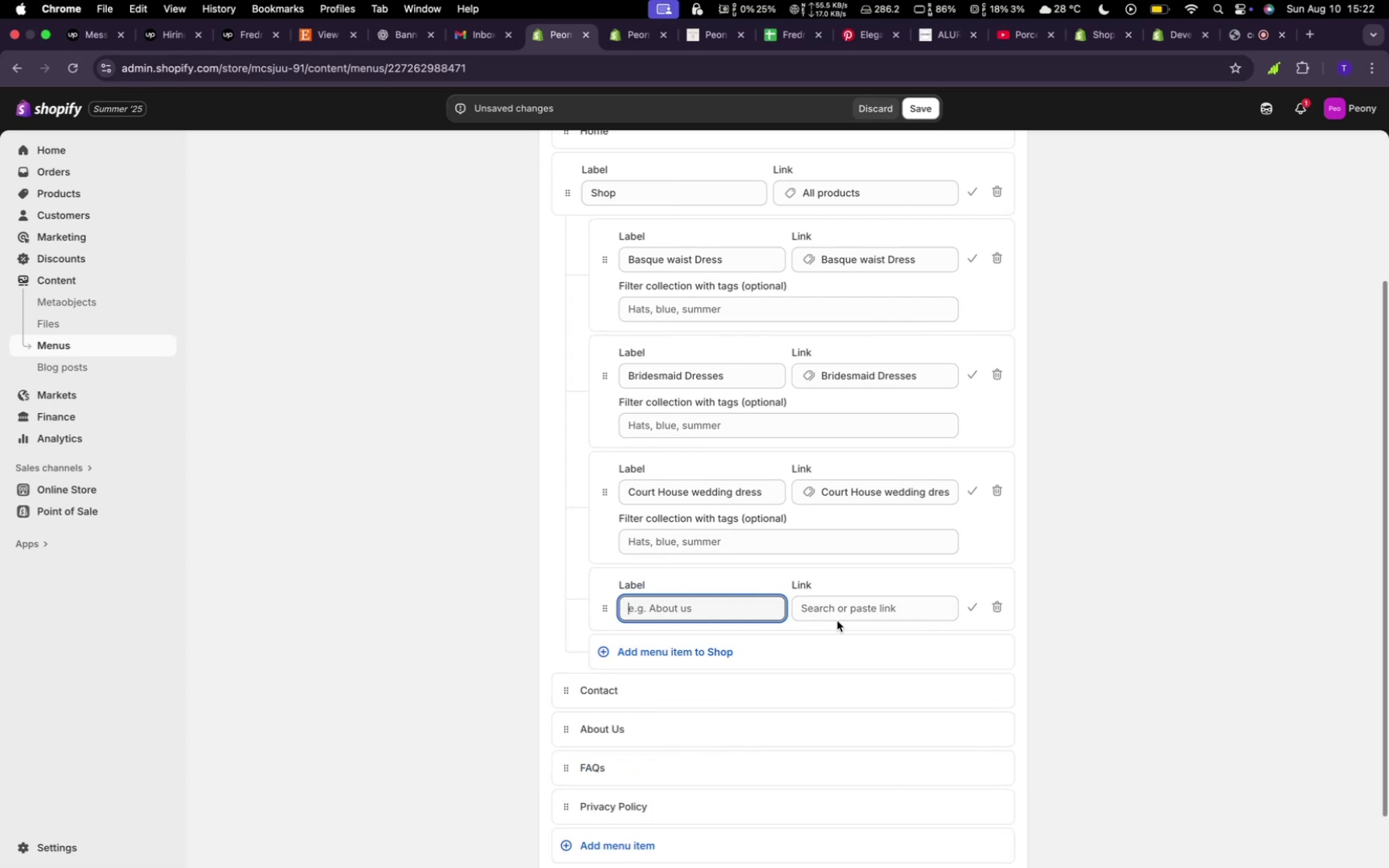 
left_click([840, 613])
 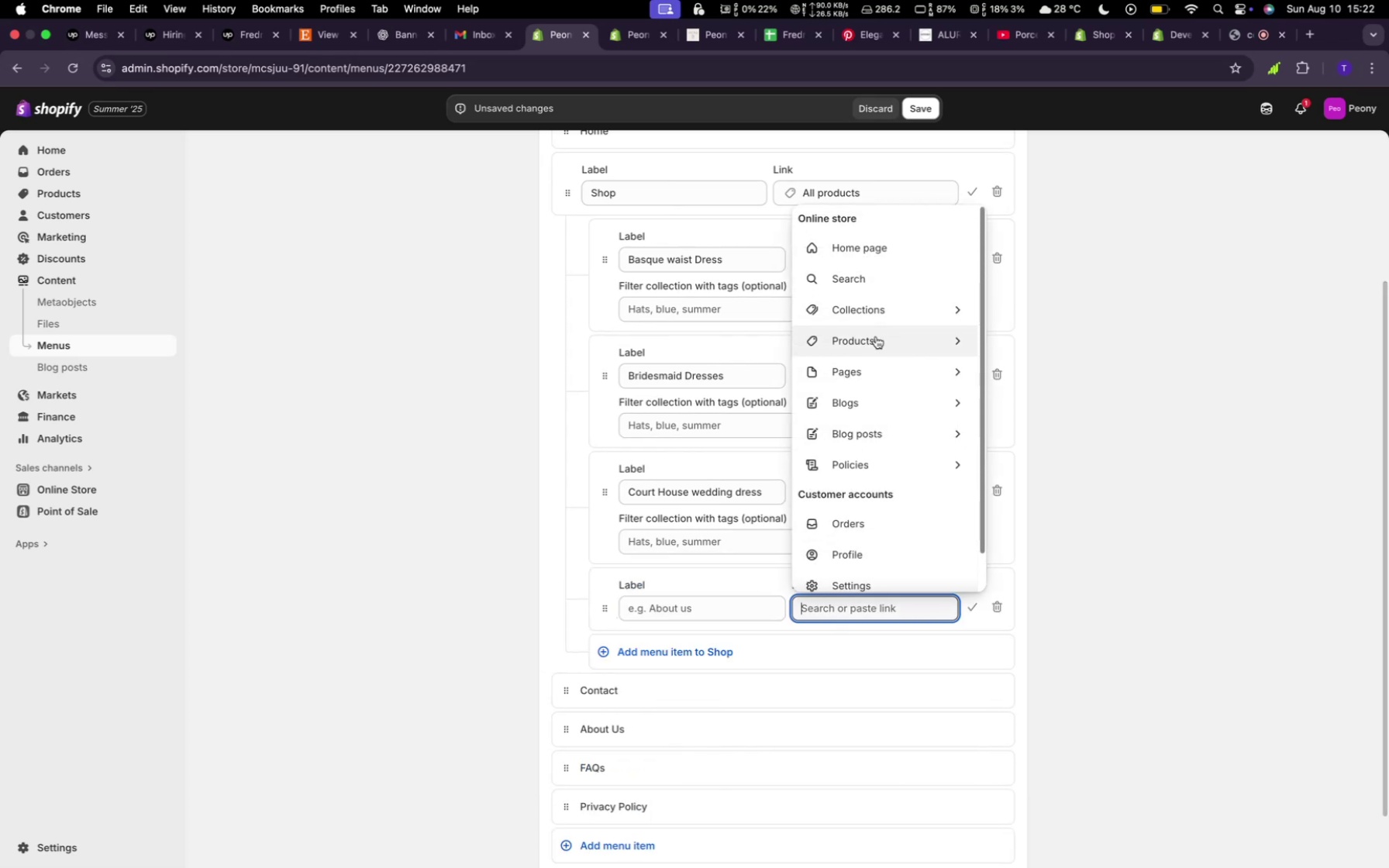 
left_click([879, 311])
 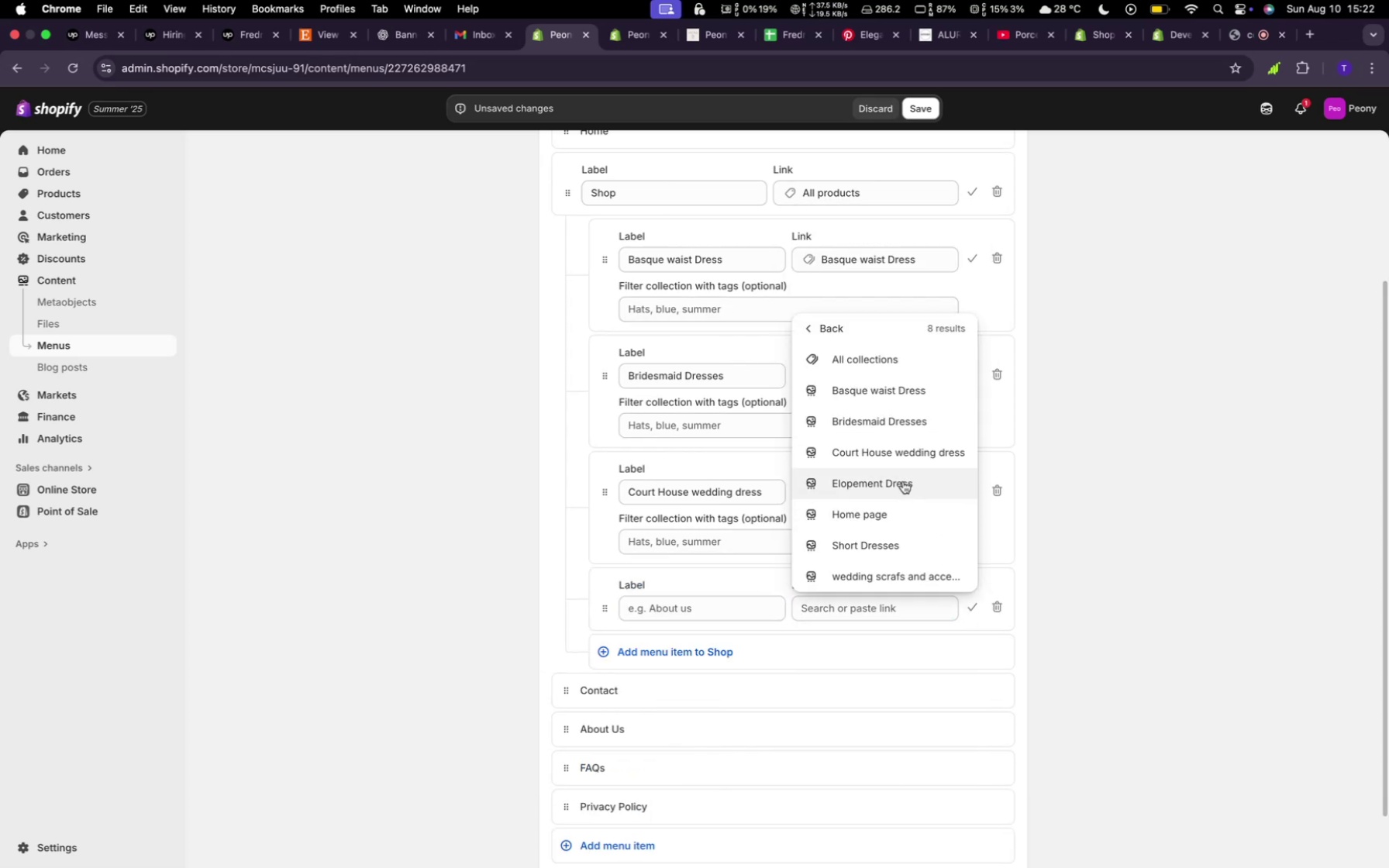 
left_click([903, 481])
 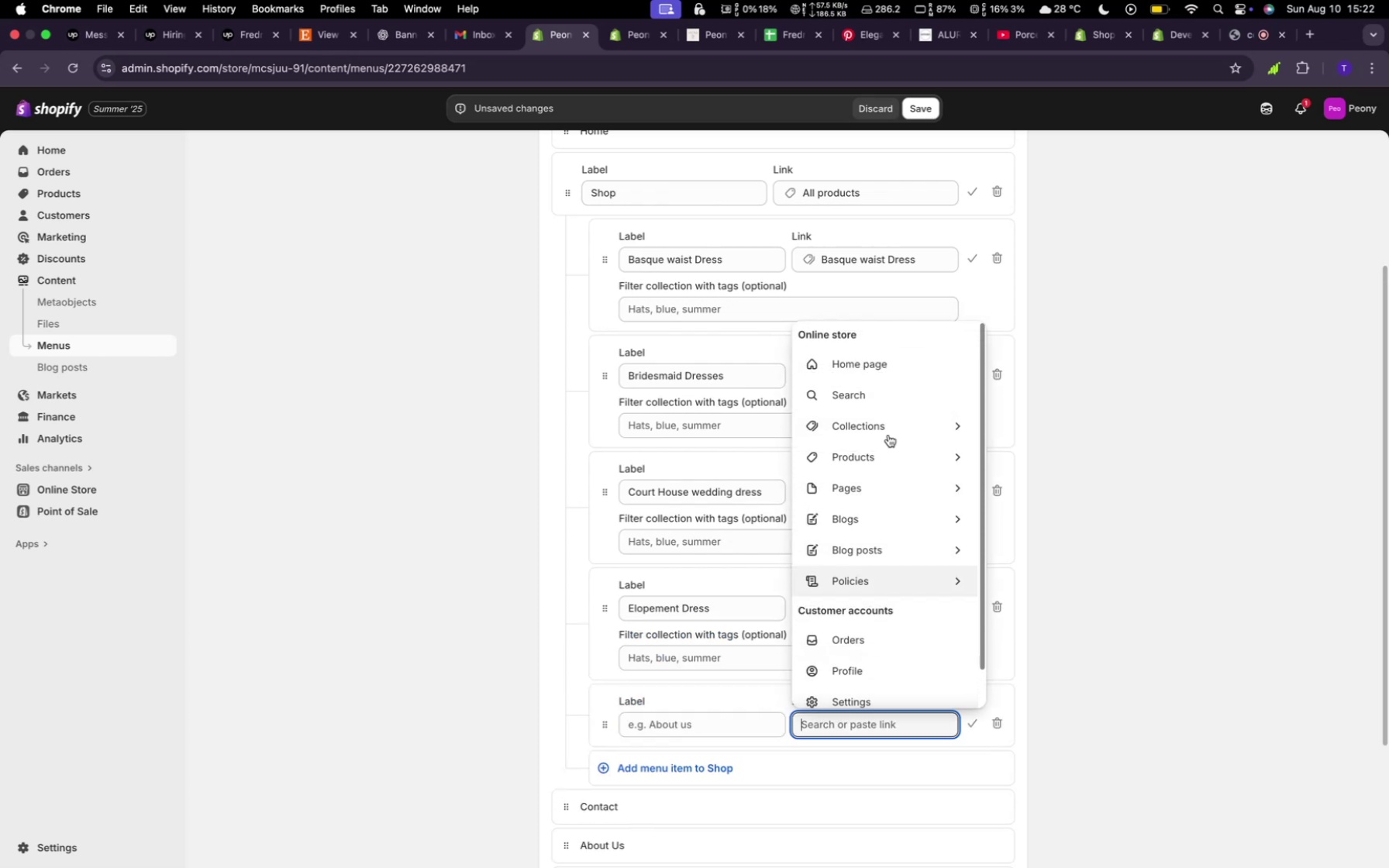 
wait(6.63)
 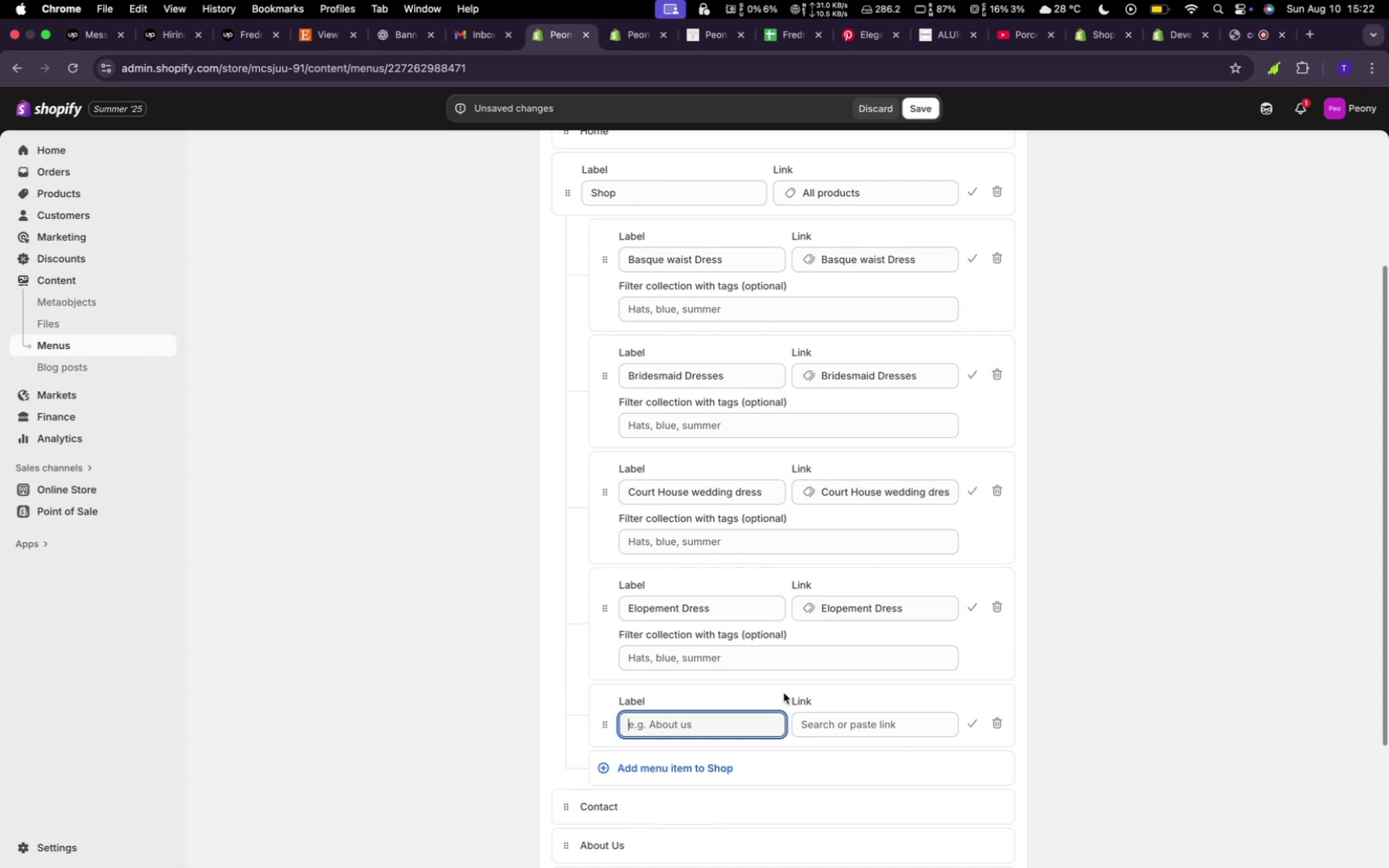 
left_click([897, 436])
 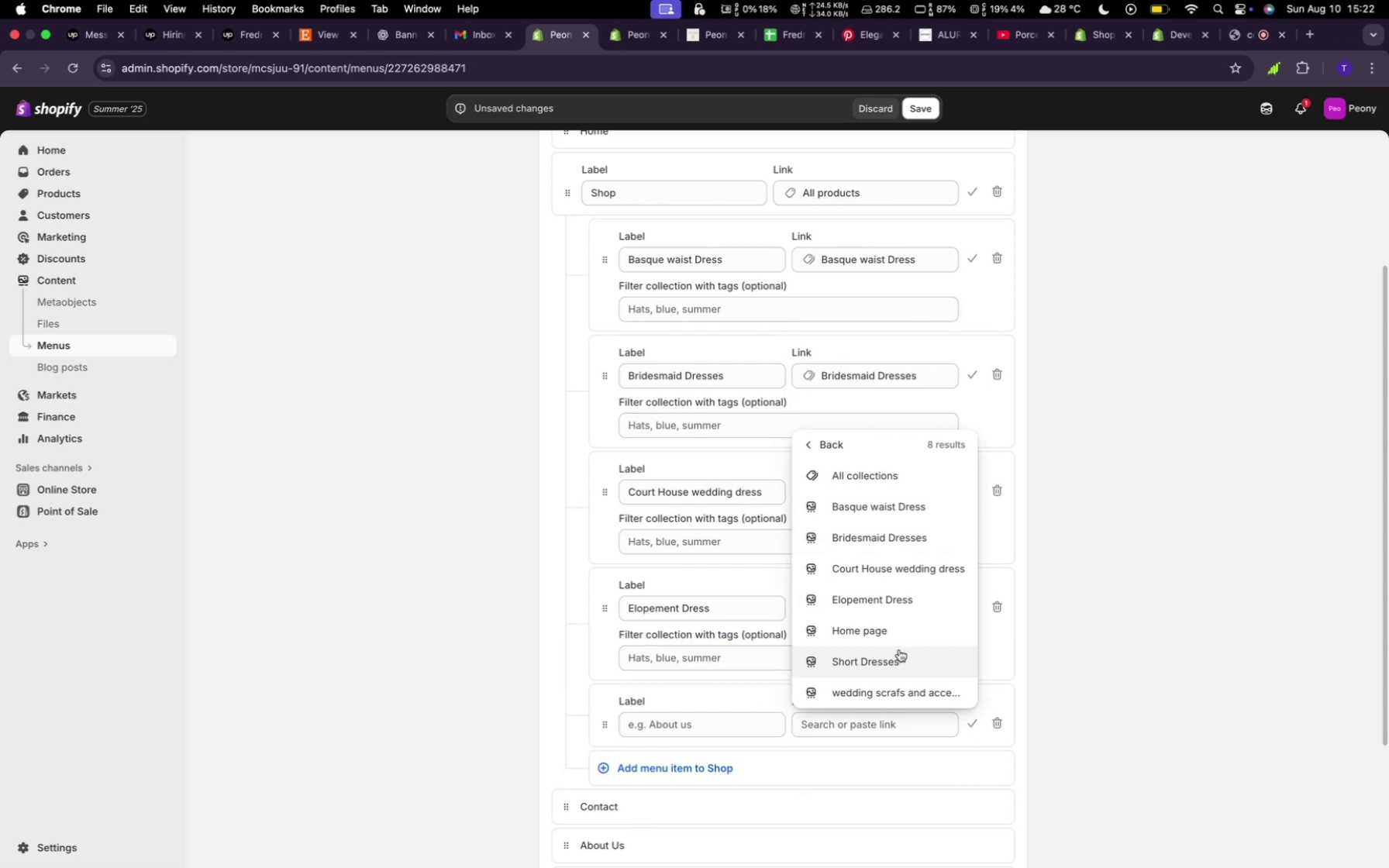 
left_click([897, 627])
 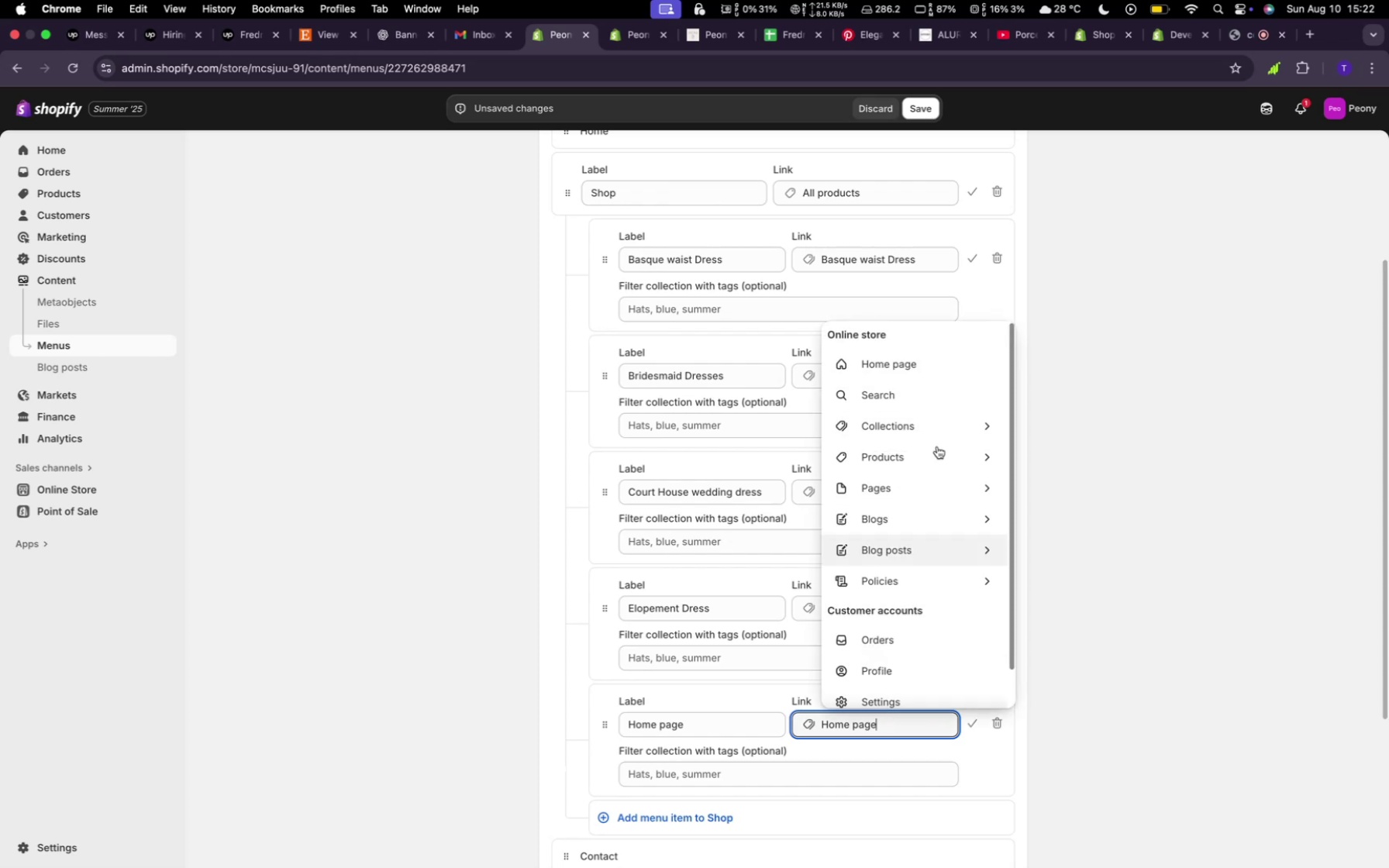 
left_click([938, 431])
 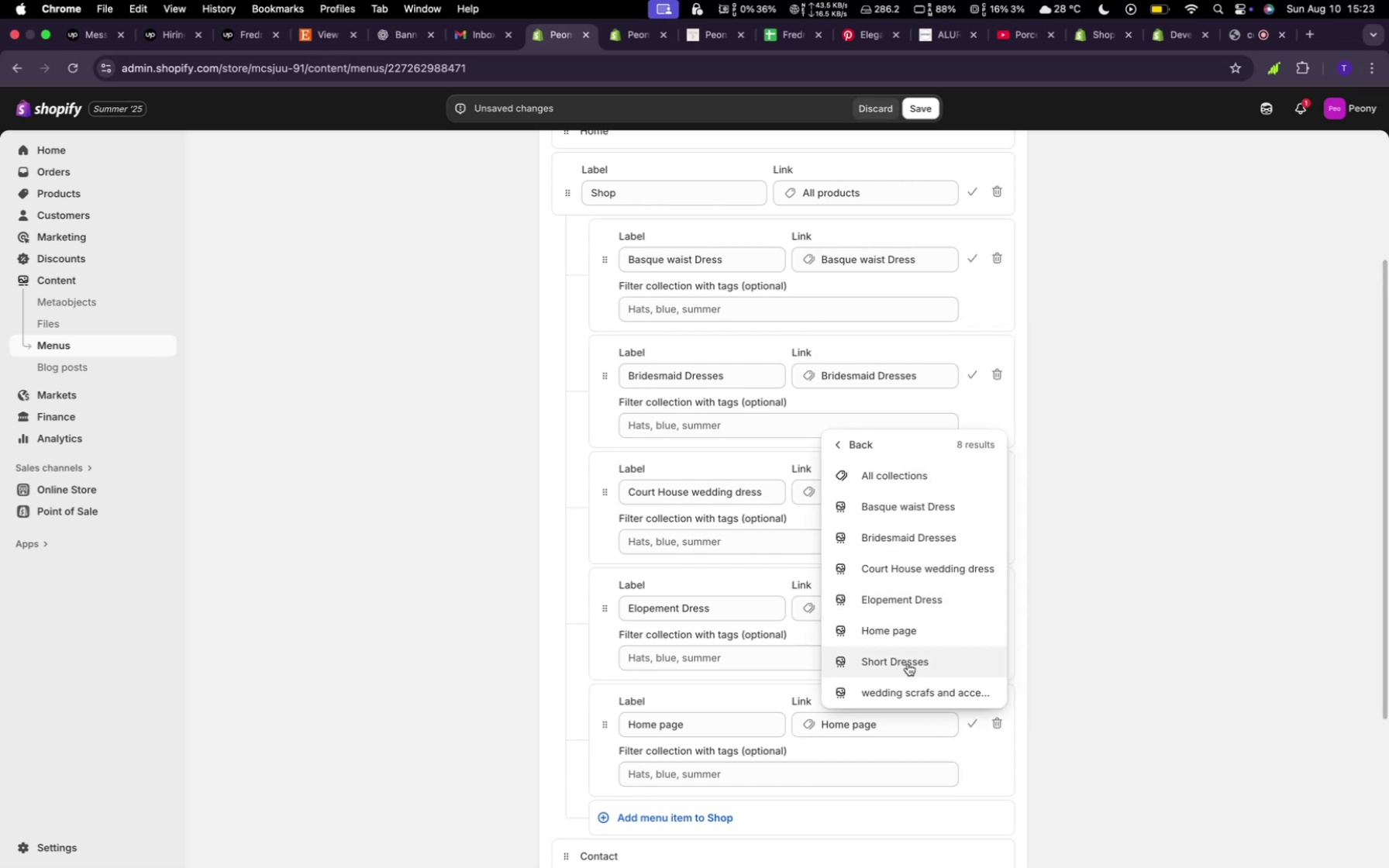 
scroll: coordinate [819, 581], scroll_direction: down, amount: 11.0
 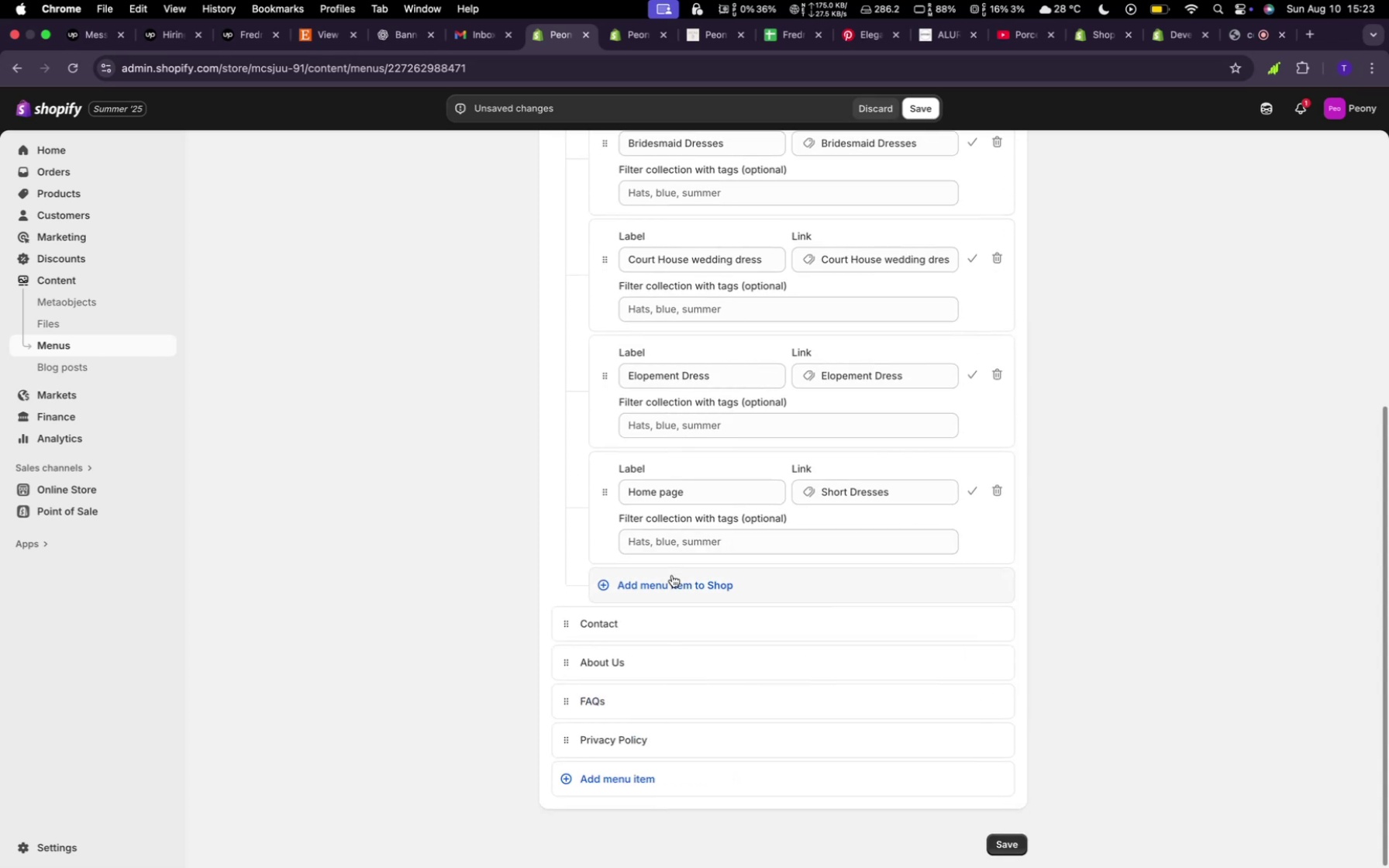 
left_click([671, 581])
 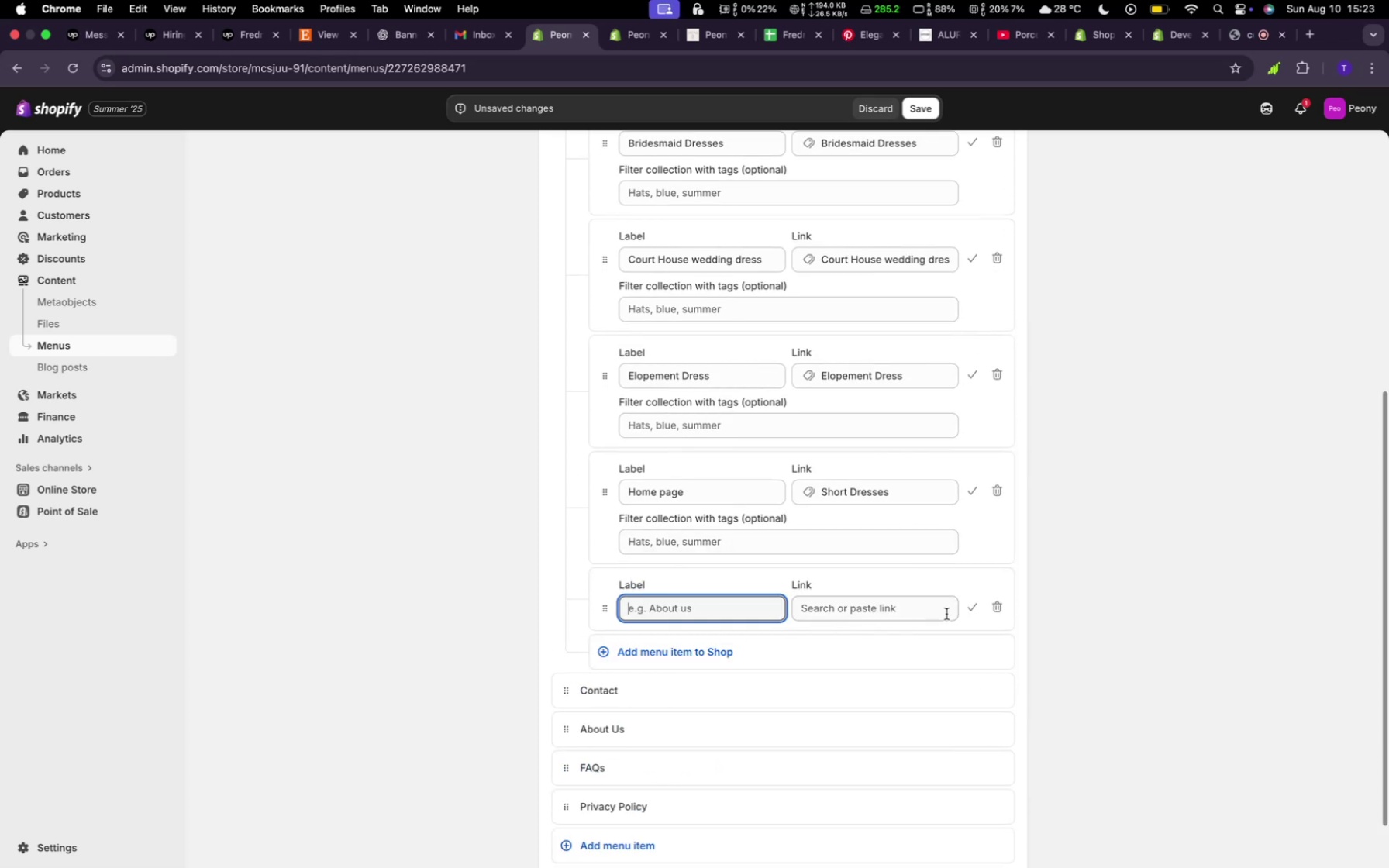 
left_click([946, 614])
 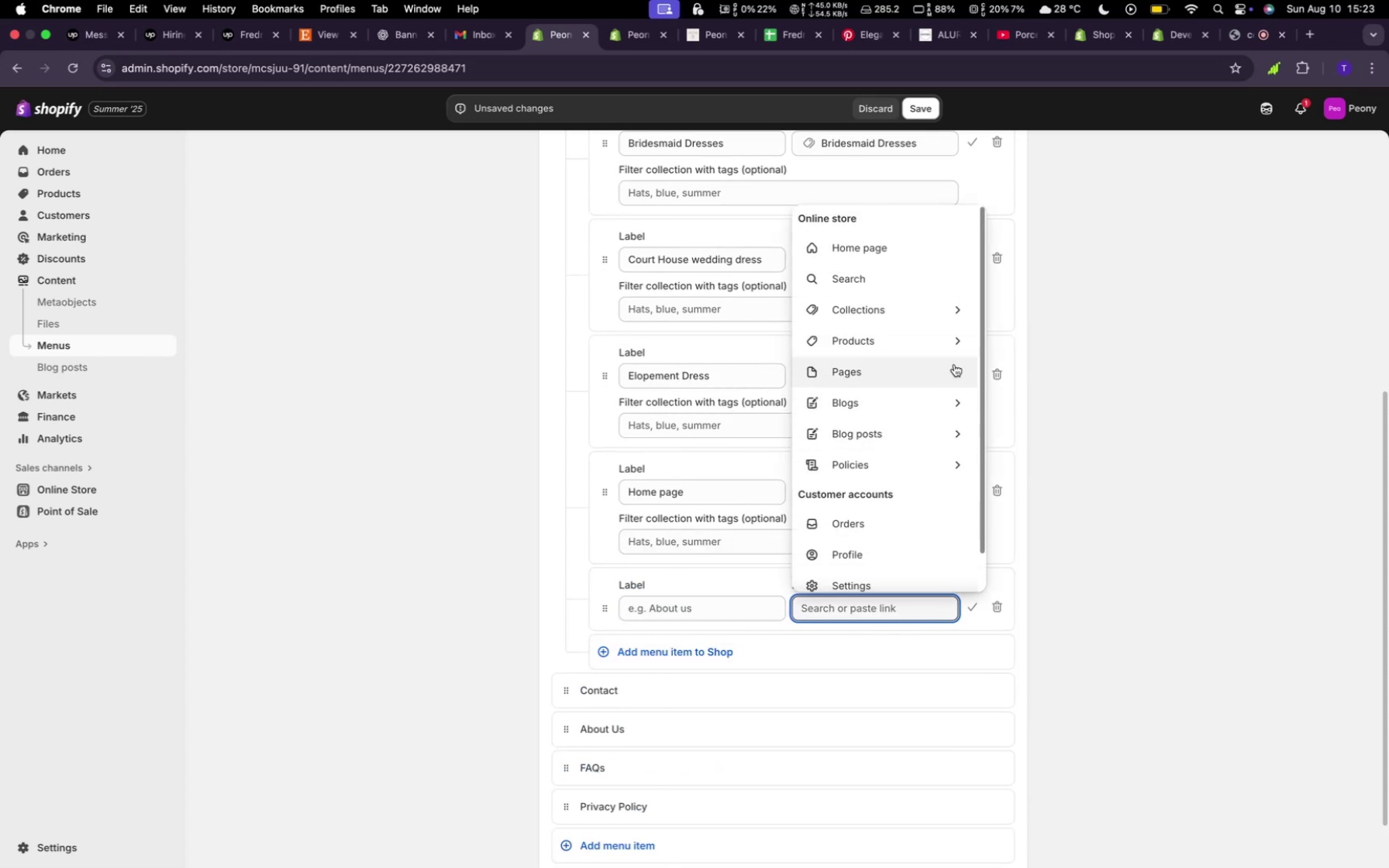 
left_click([950, 312])
 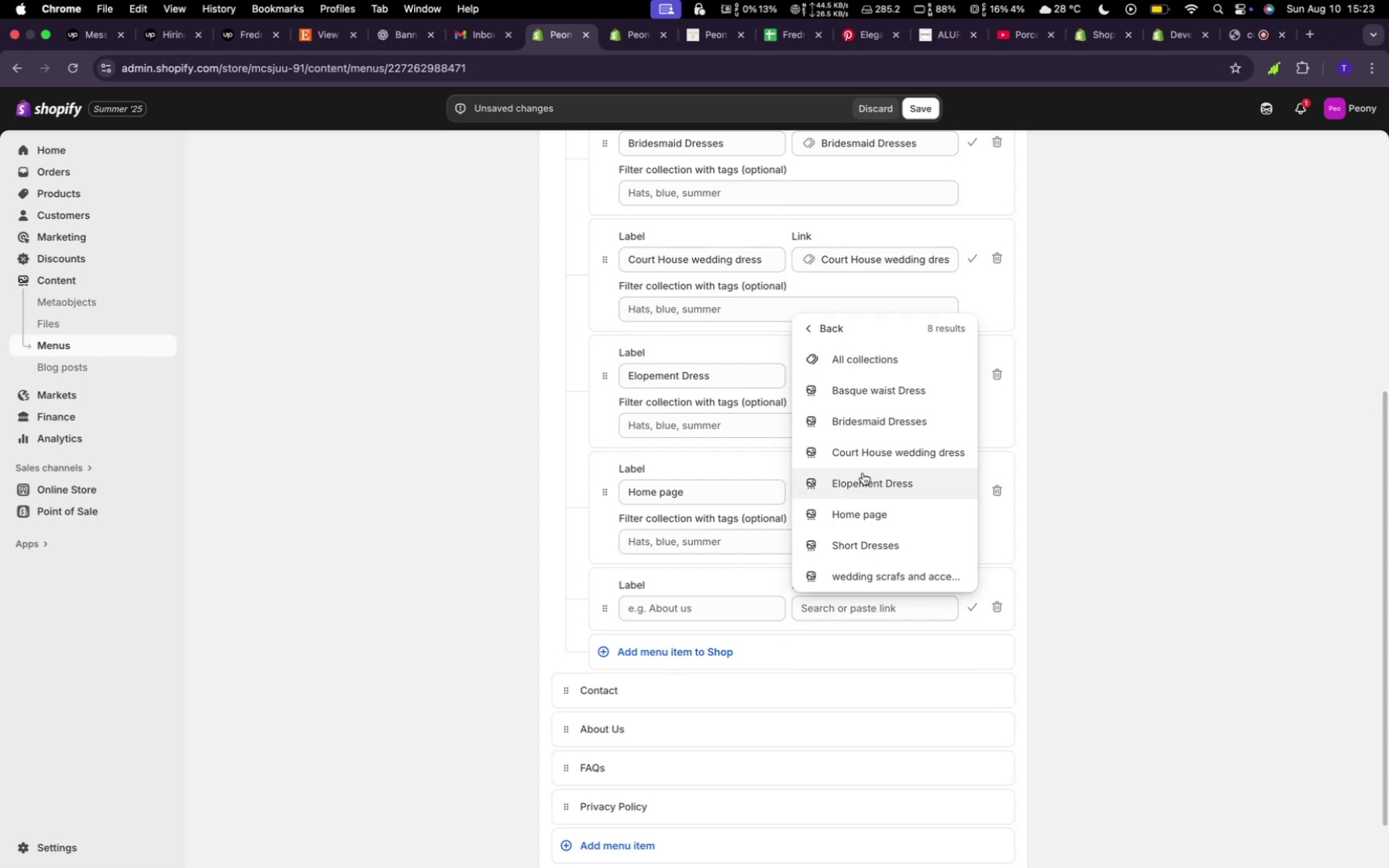 
left_click([877, 574])
 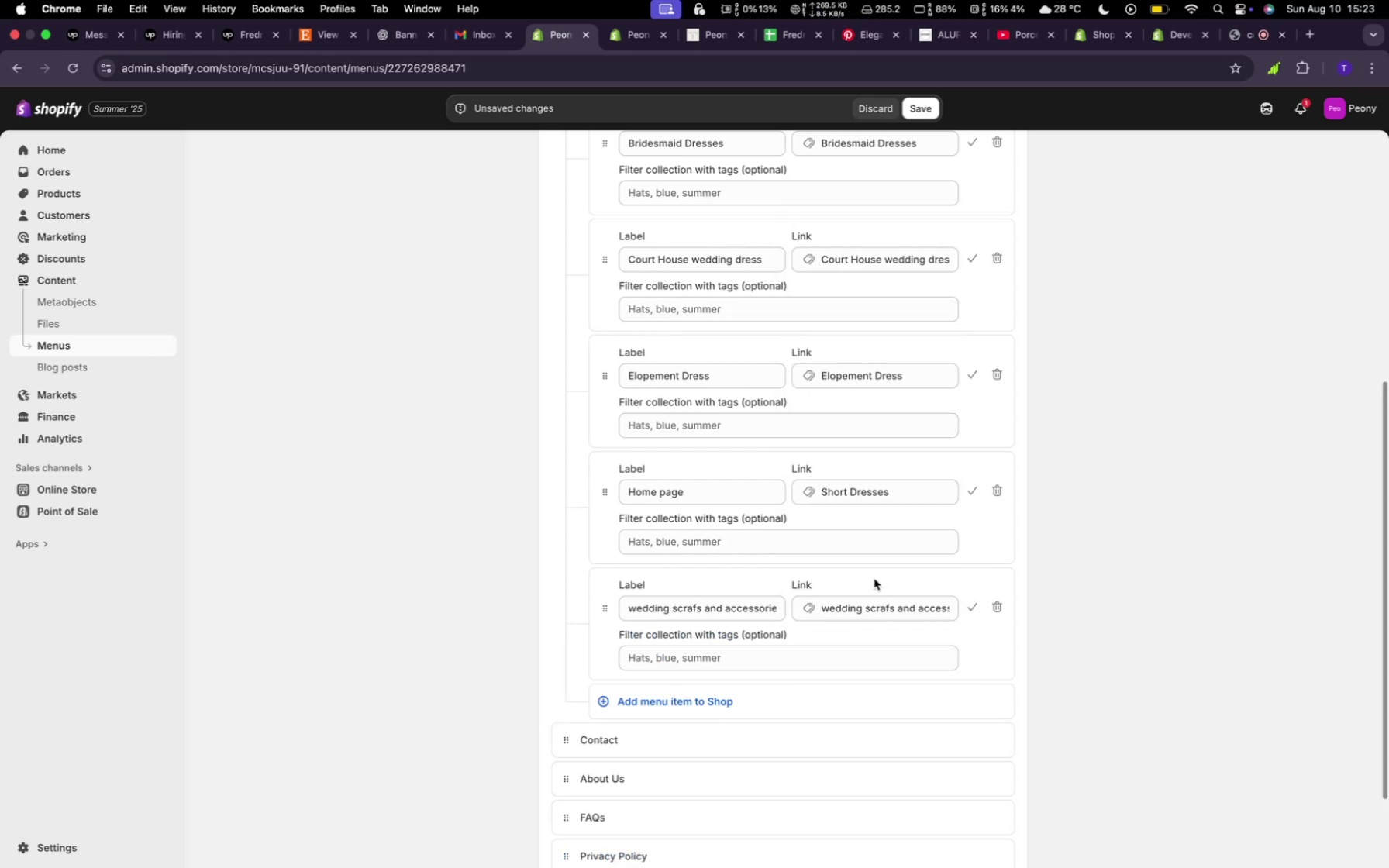 
scroll: coordinate [869, 567], scroll_direction: down, amount: 22.0
 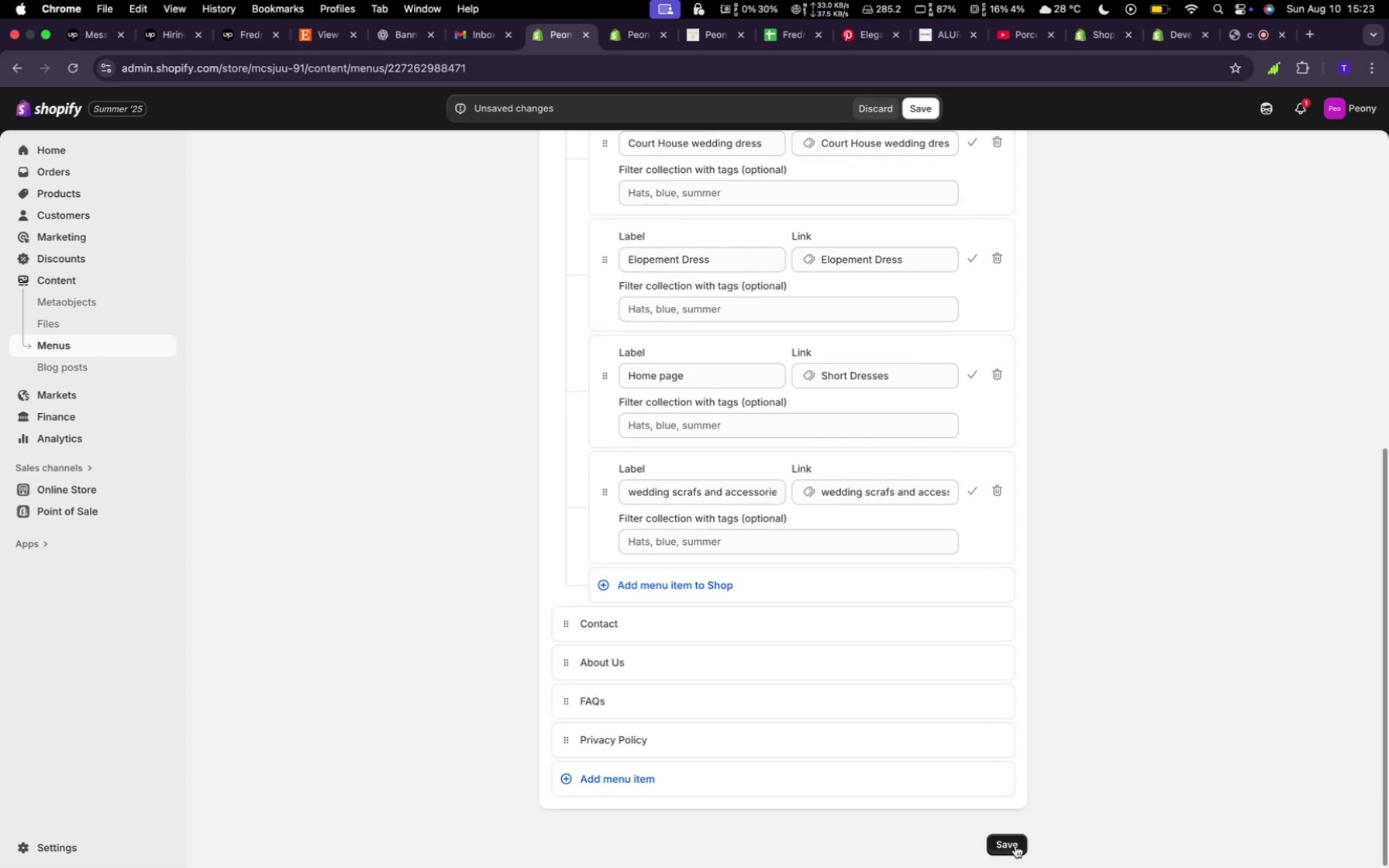 
left_click([1015, 846])
 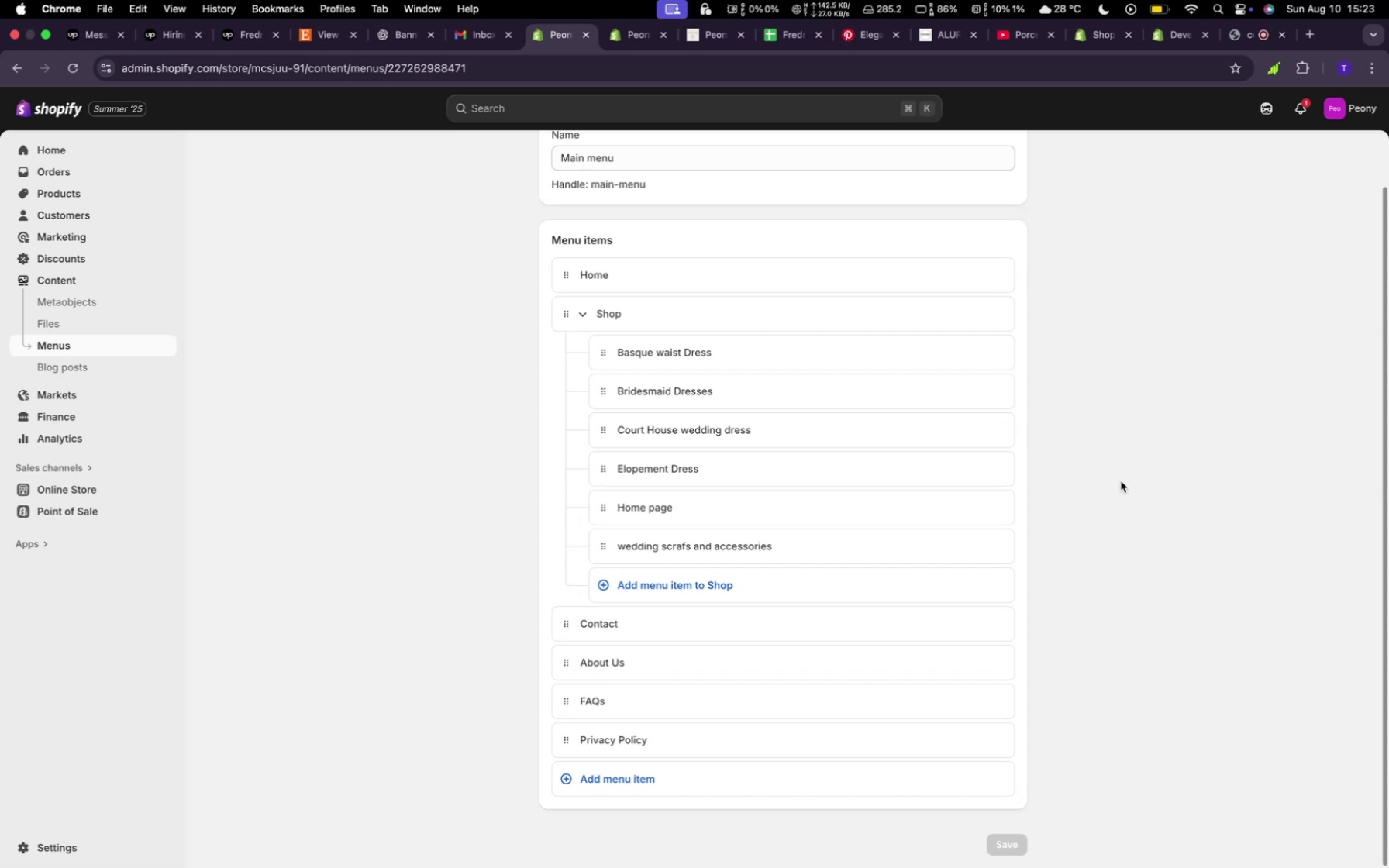 
wait(24.1)
 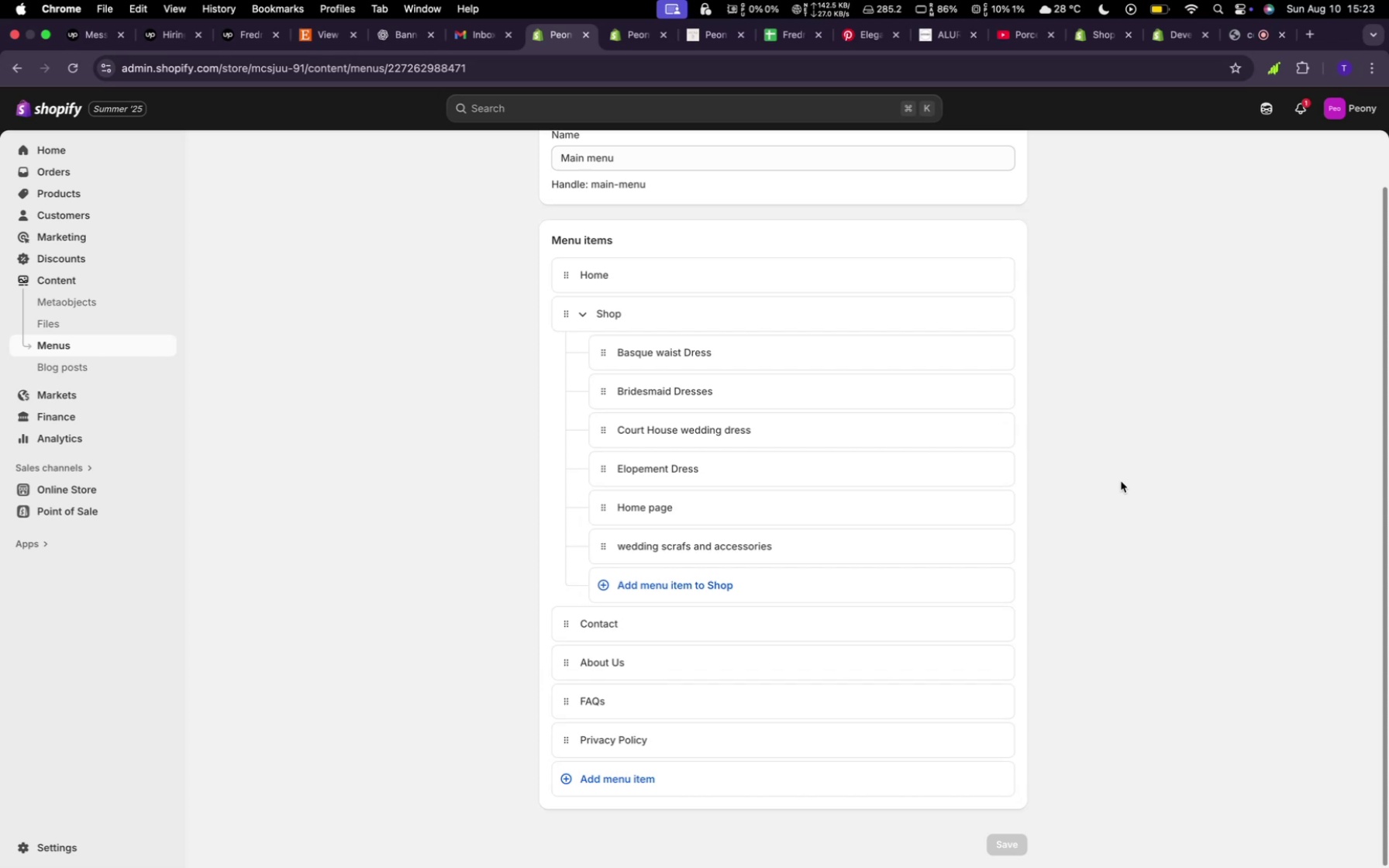 
left_click([629, 29])
 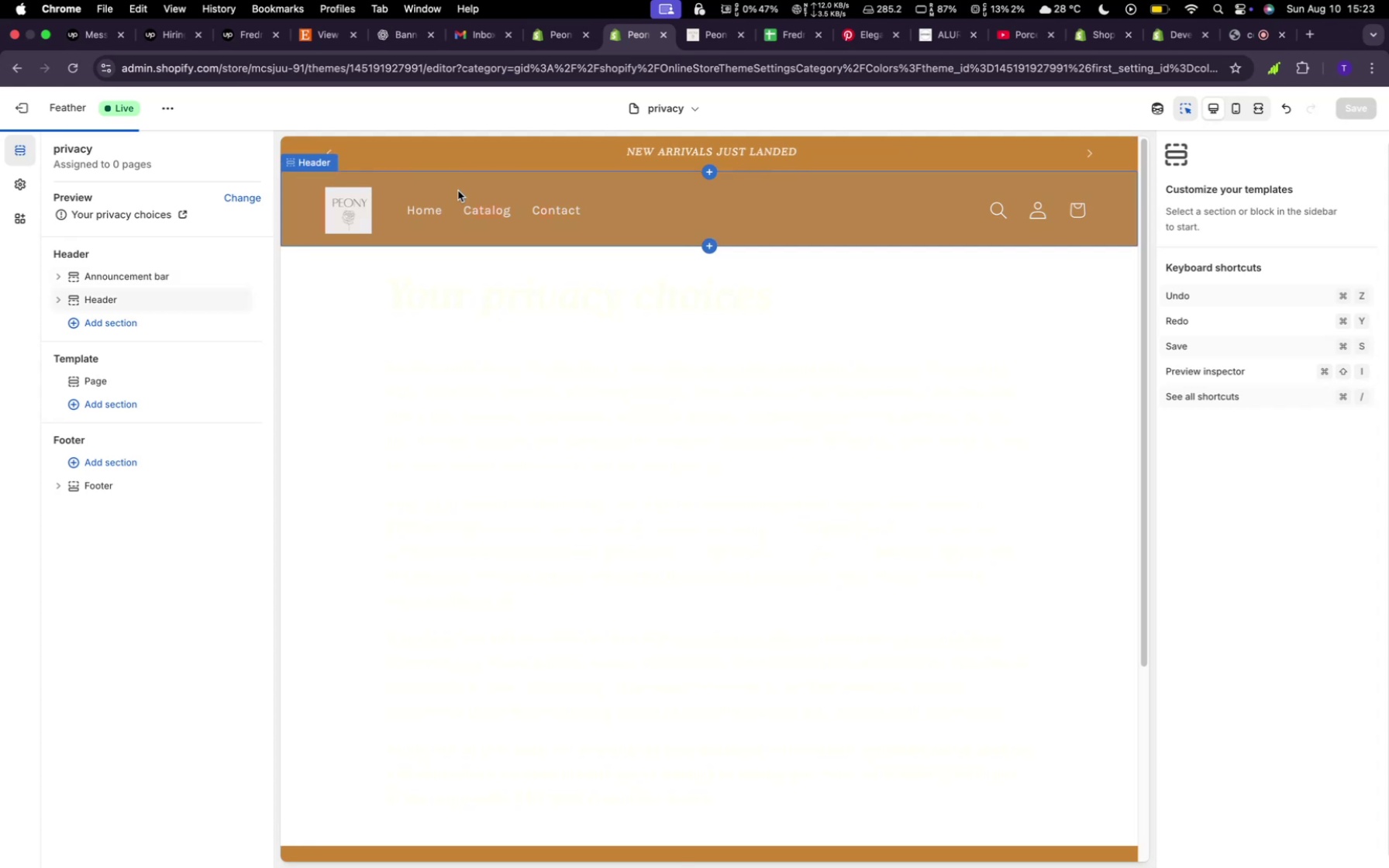 
mouse_move([650, 288])
 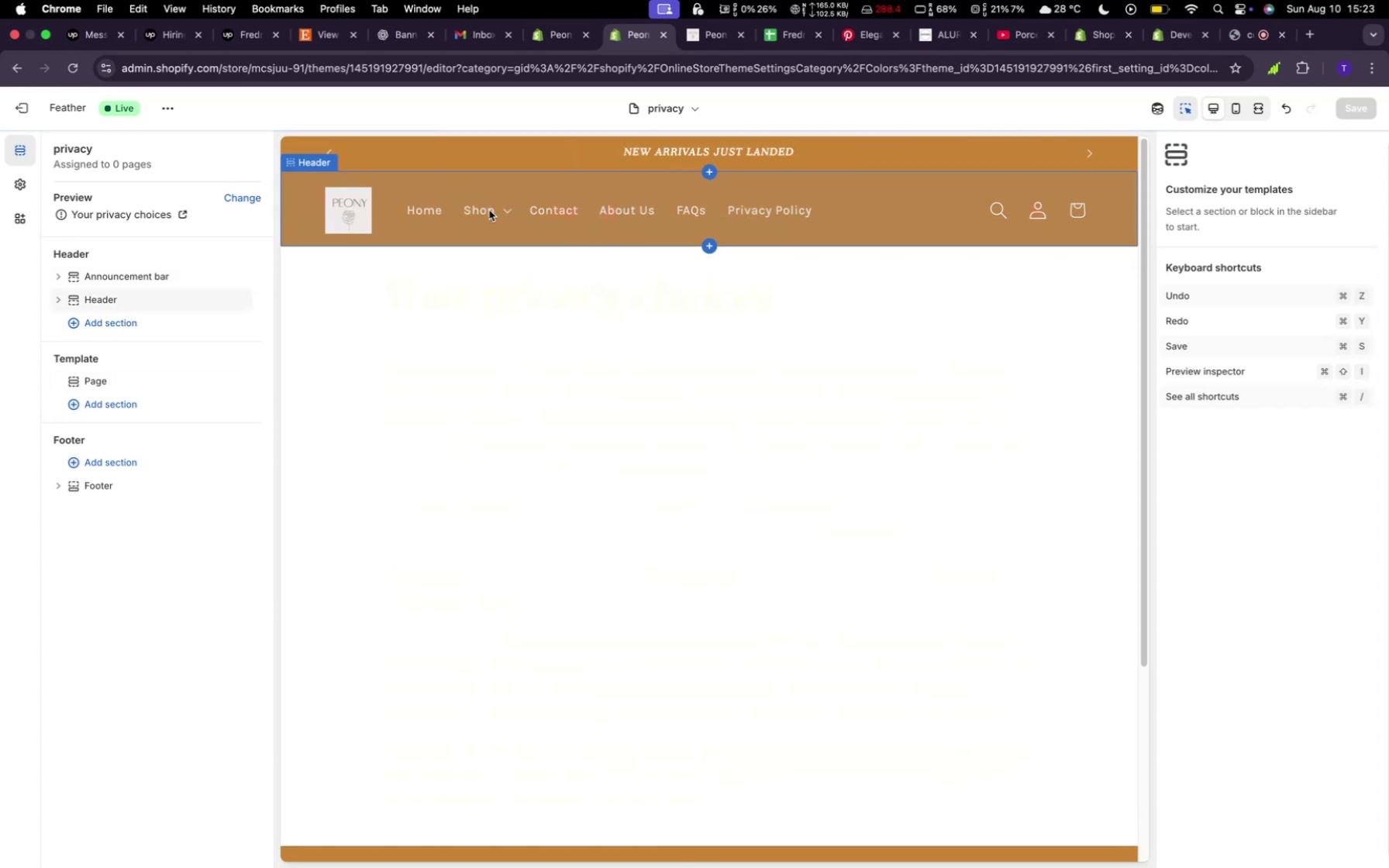 
left_click([494, 211])
 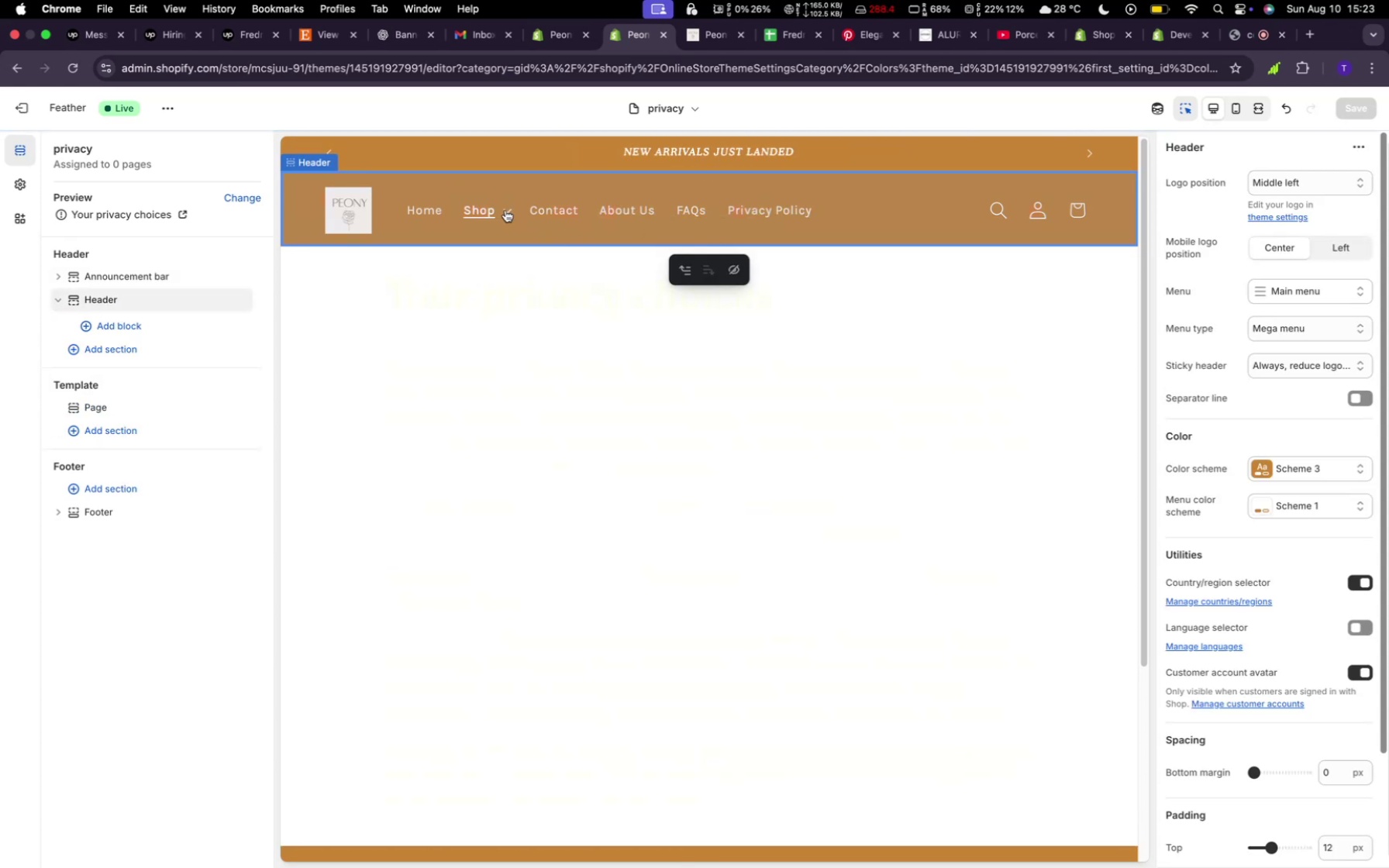 
left_click([505, 210])
 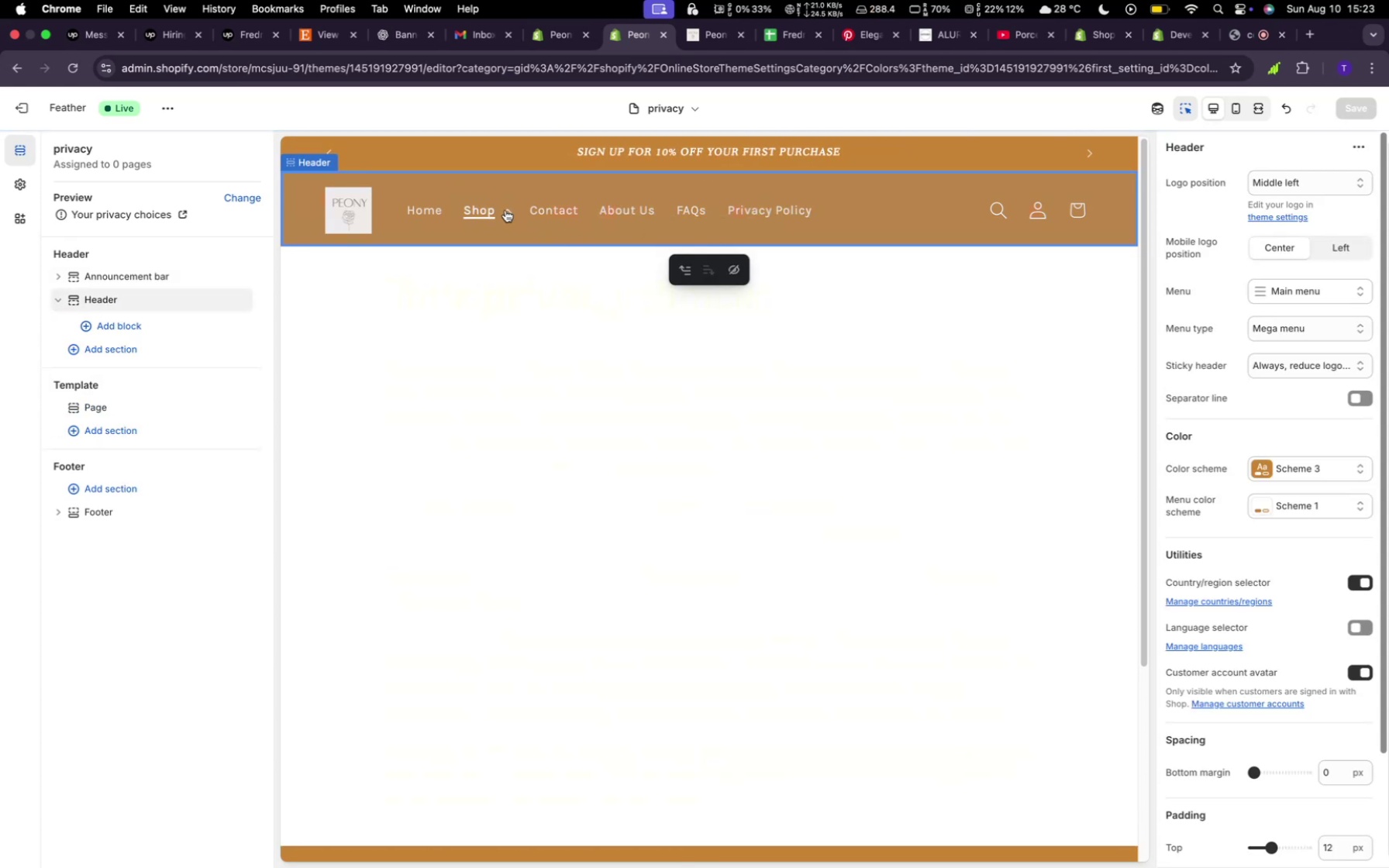 
left_click([505, 210])
 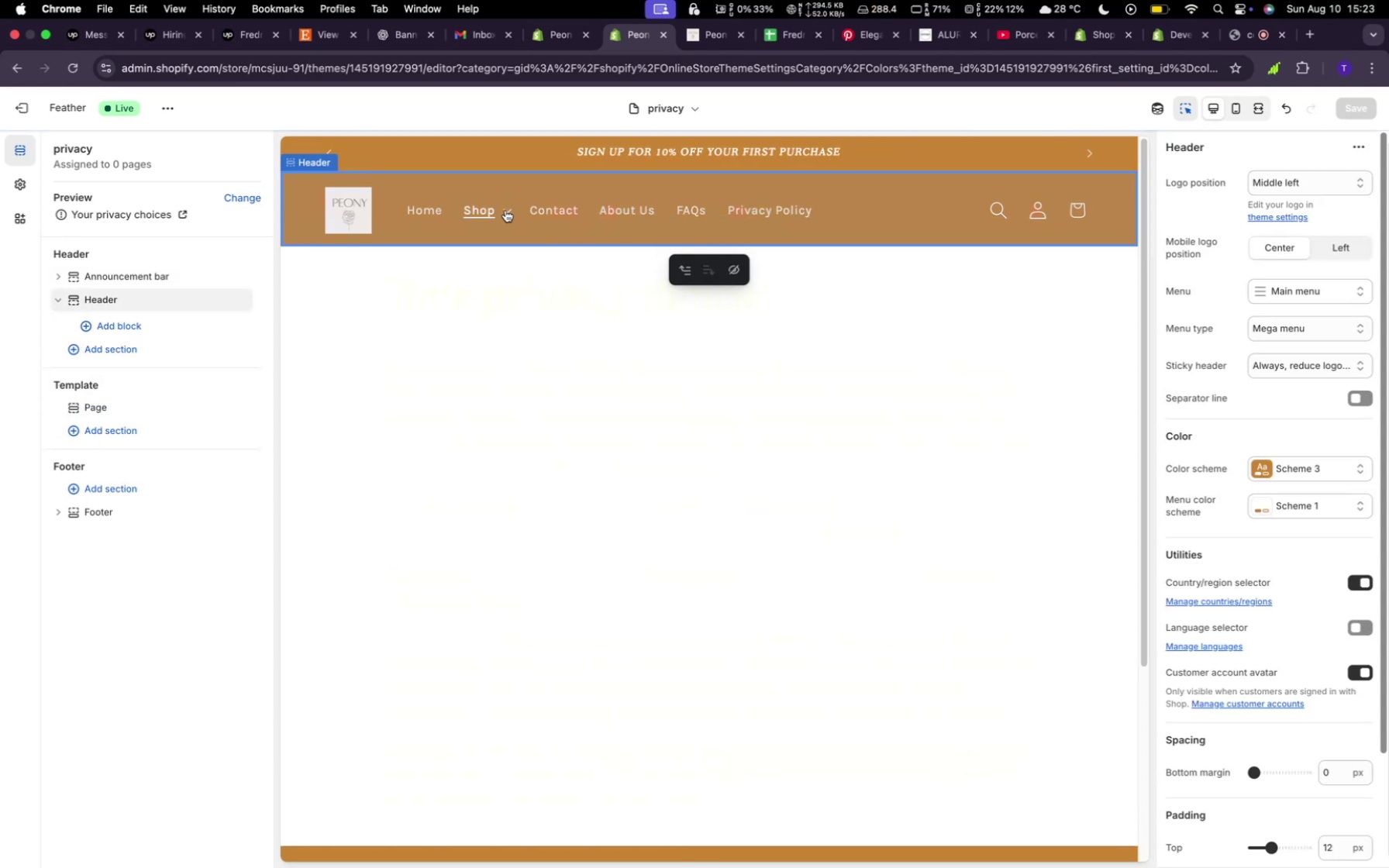 
left_click([505, 210])
 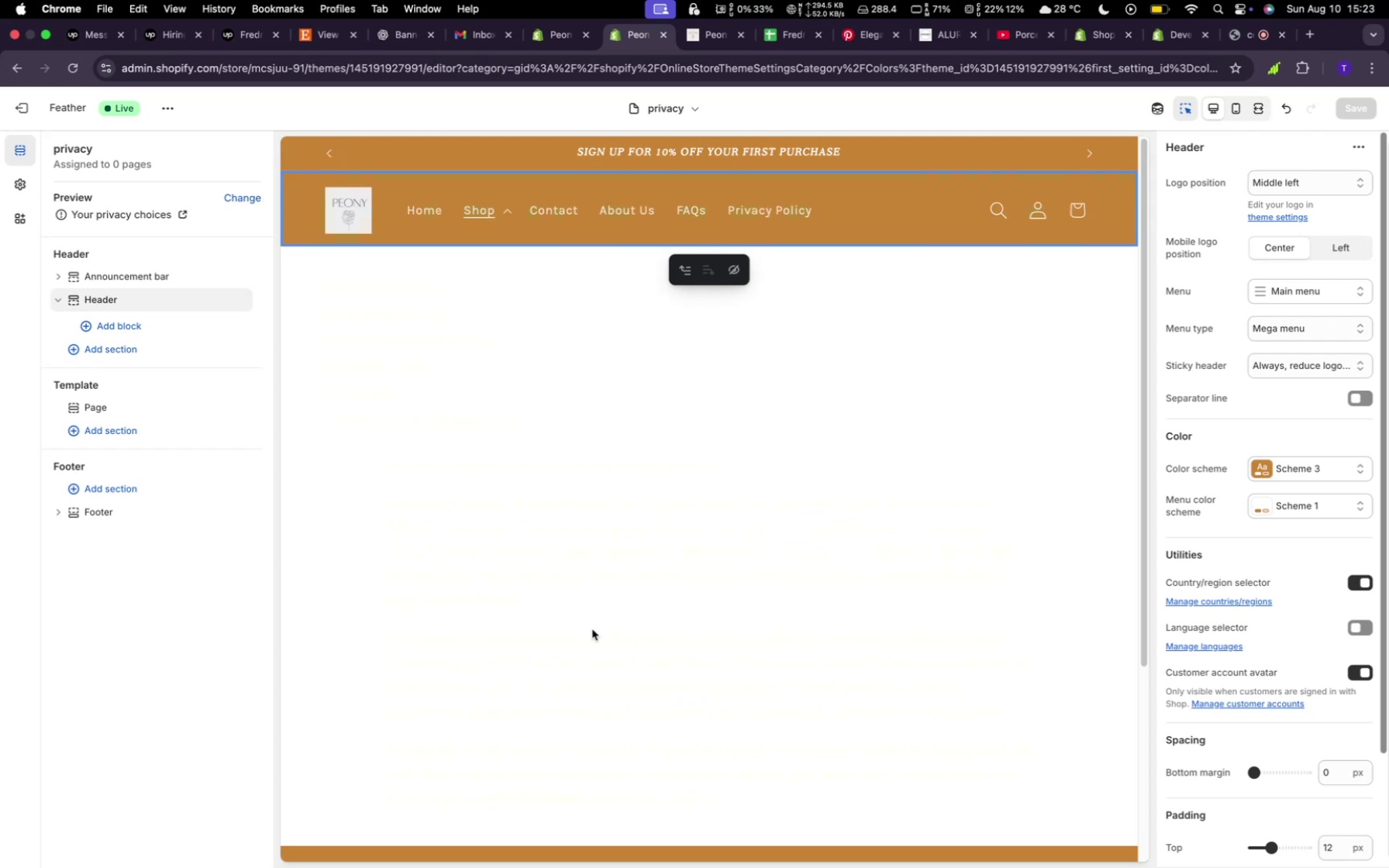 
scroll: coordinate [585, 621], scroll_direction: down, amount: 7.0
 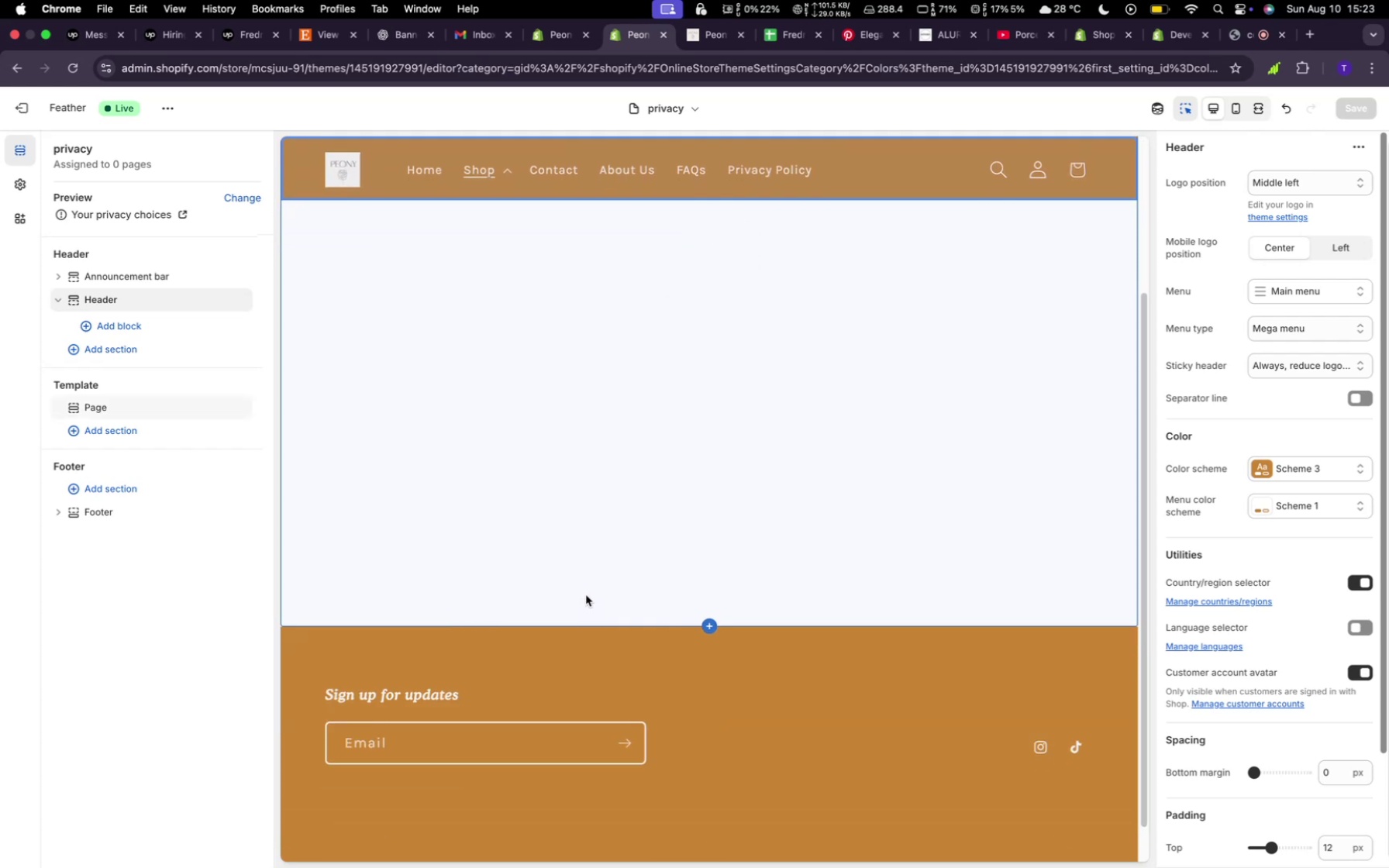 
scroll: coordinate [587, 594], scroll_direction: up, amount: 35.0
 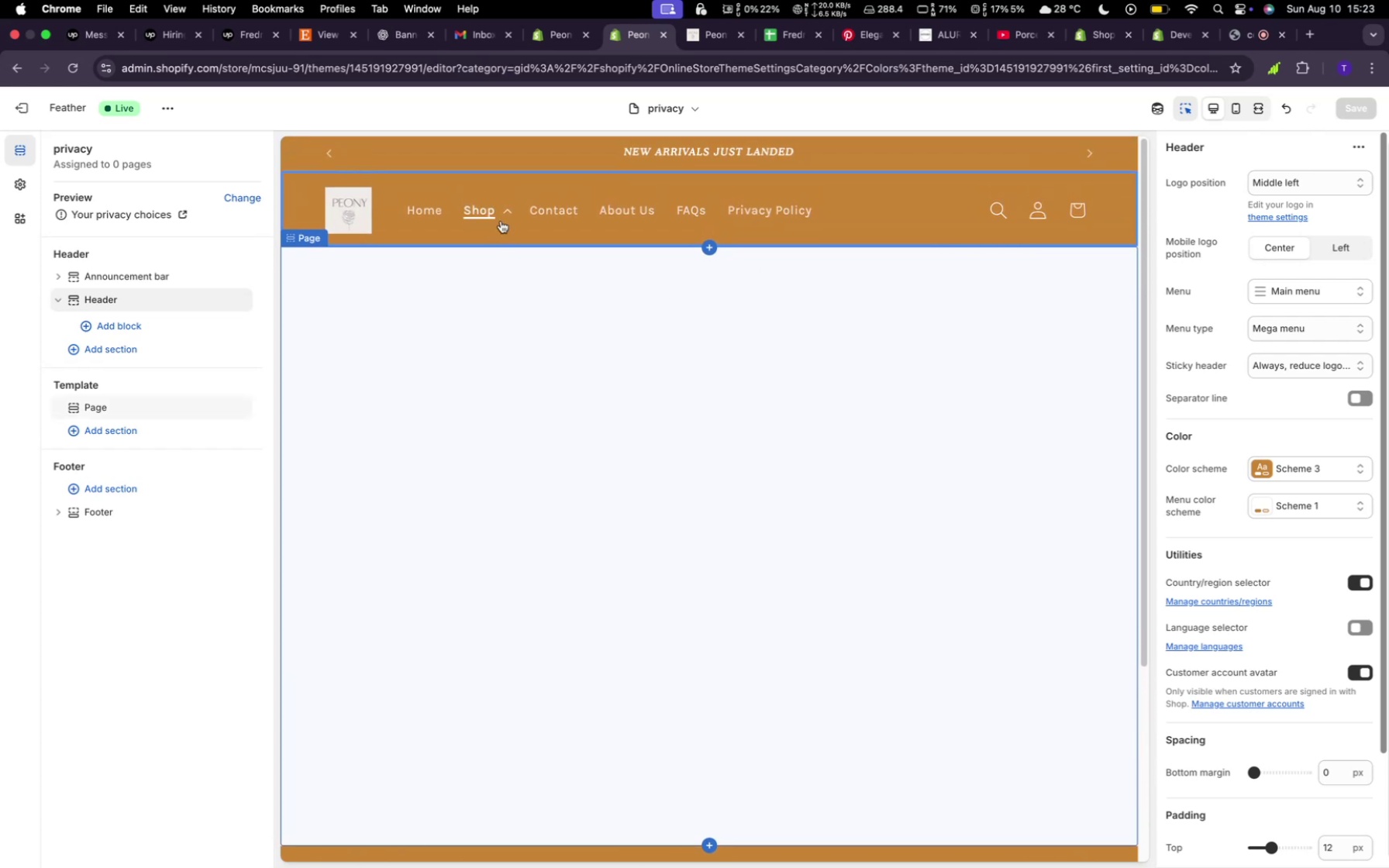 
left_click([501, 212])
 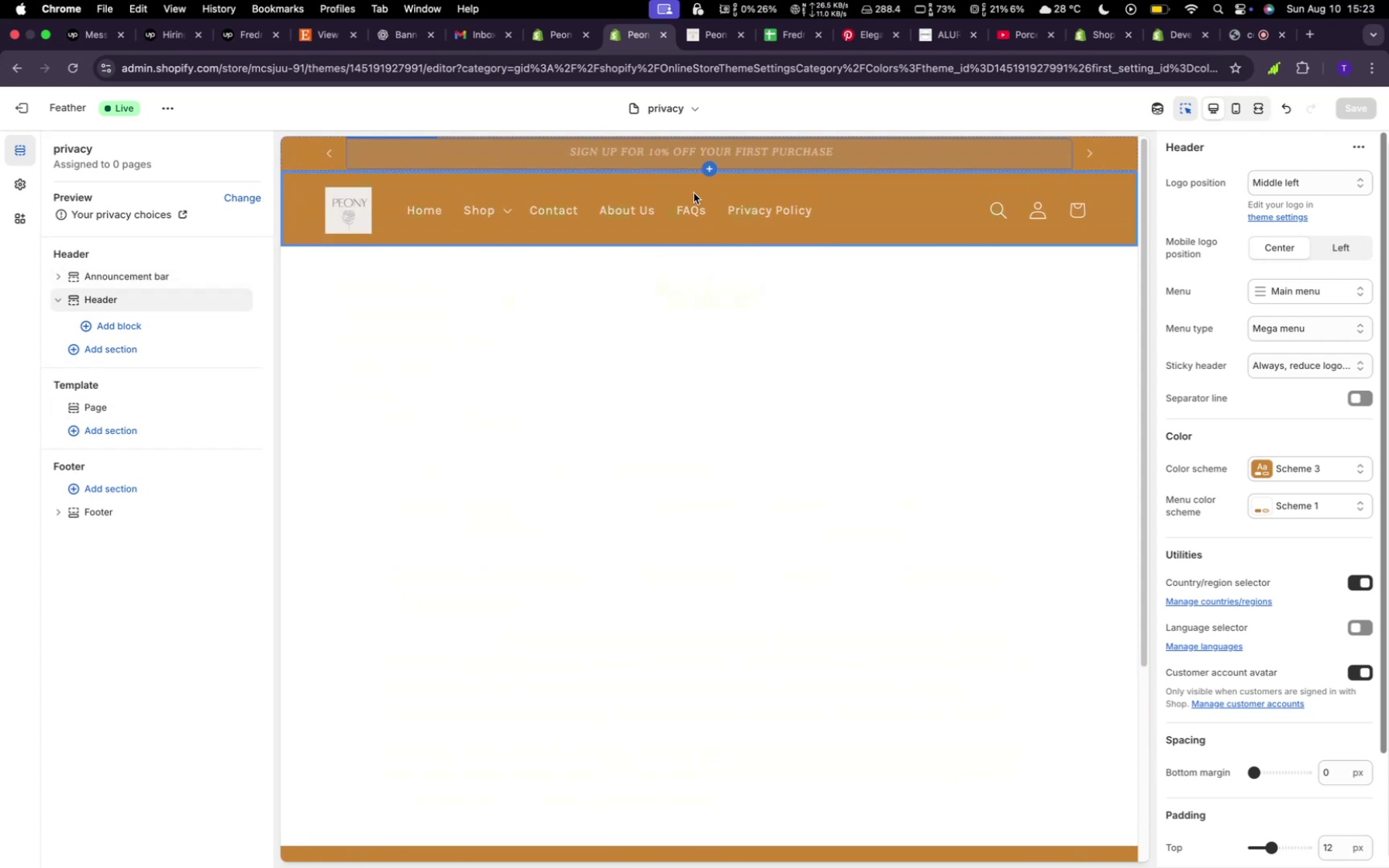 
left_click([621, 211])
 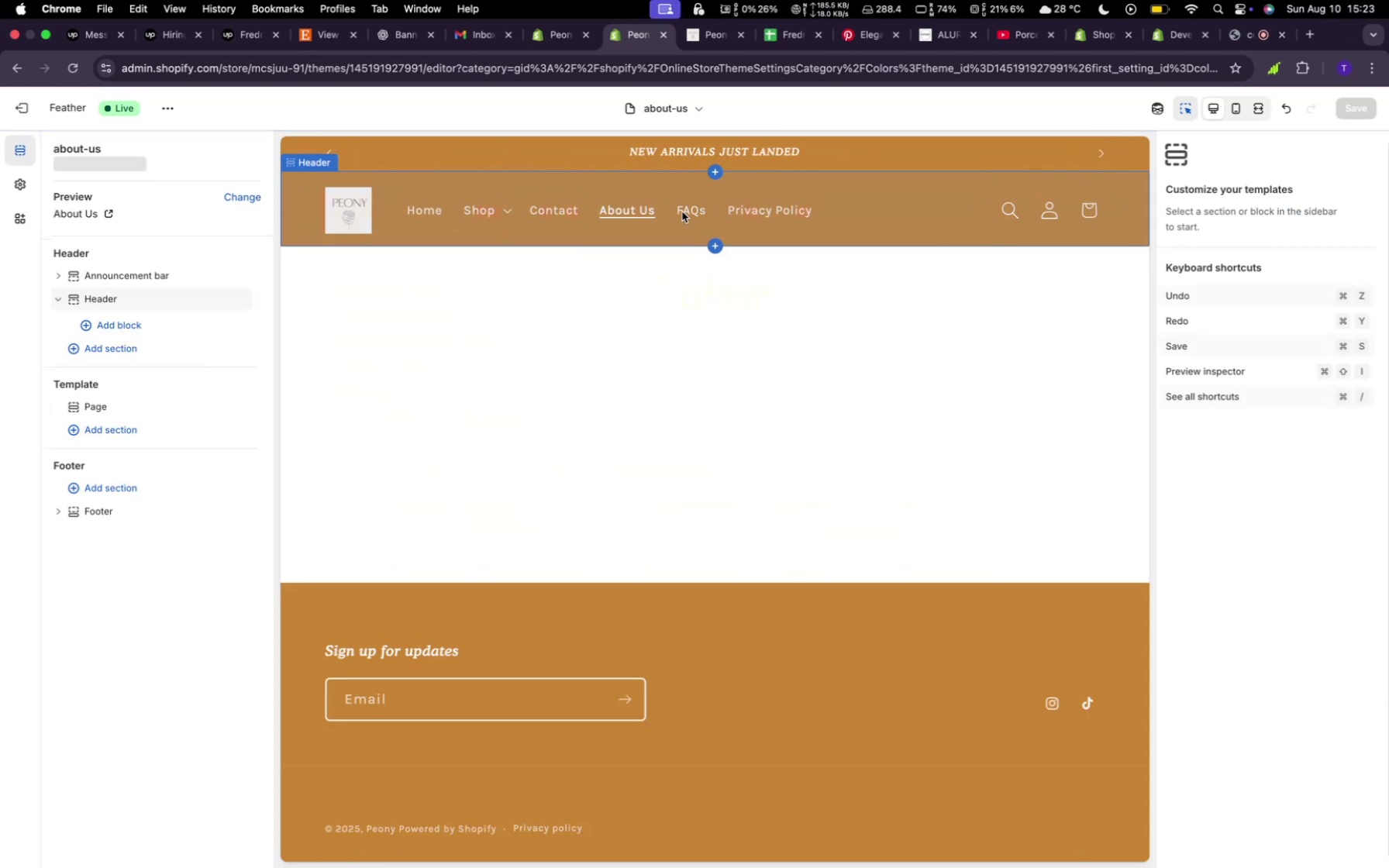 
left_click([699, 215])
 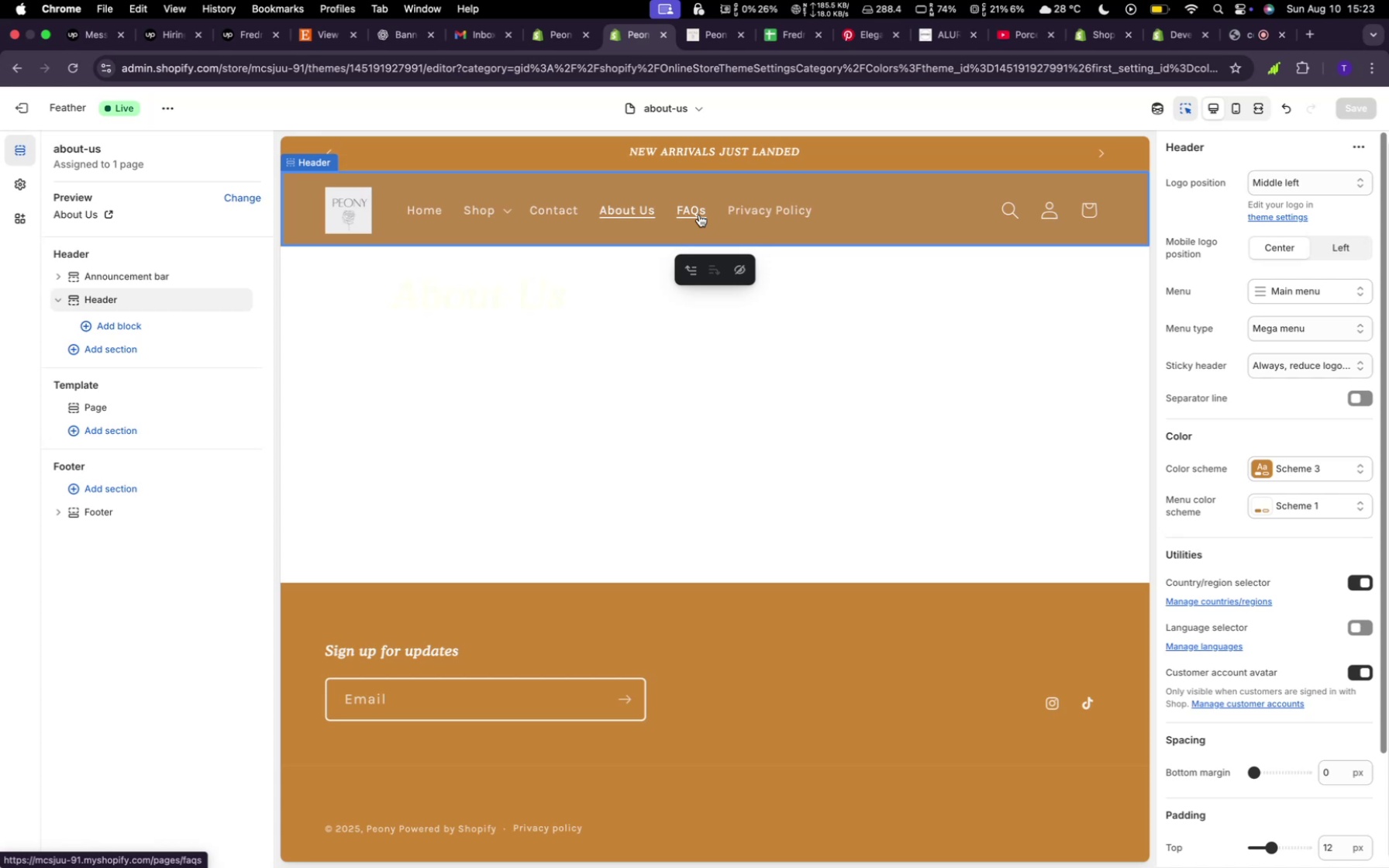 
left_click([699, 215])
 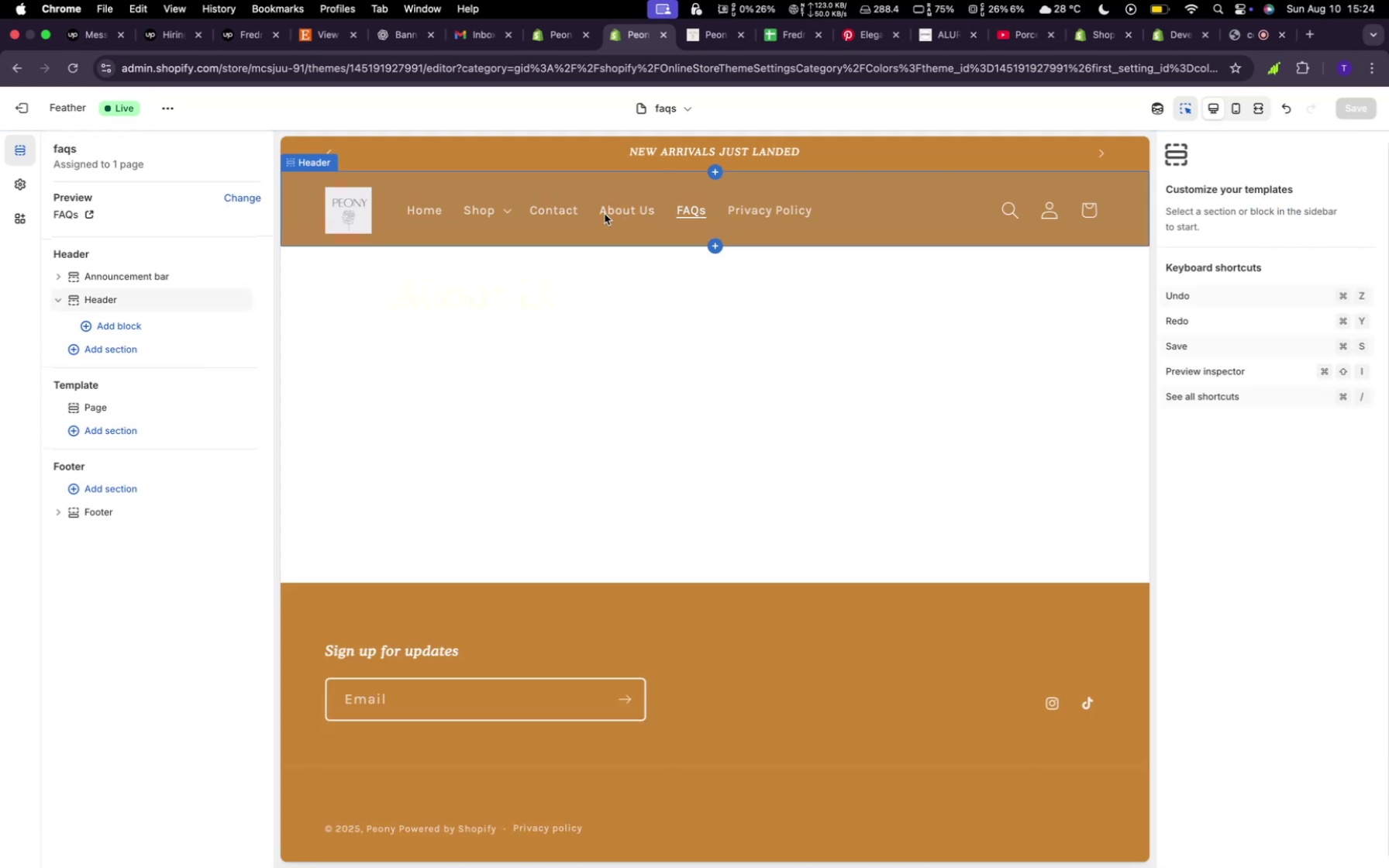 
left_click([429, 215])
 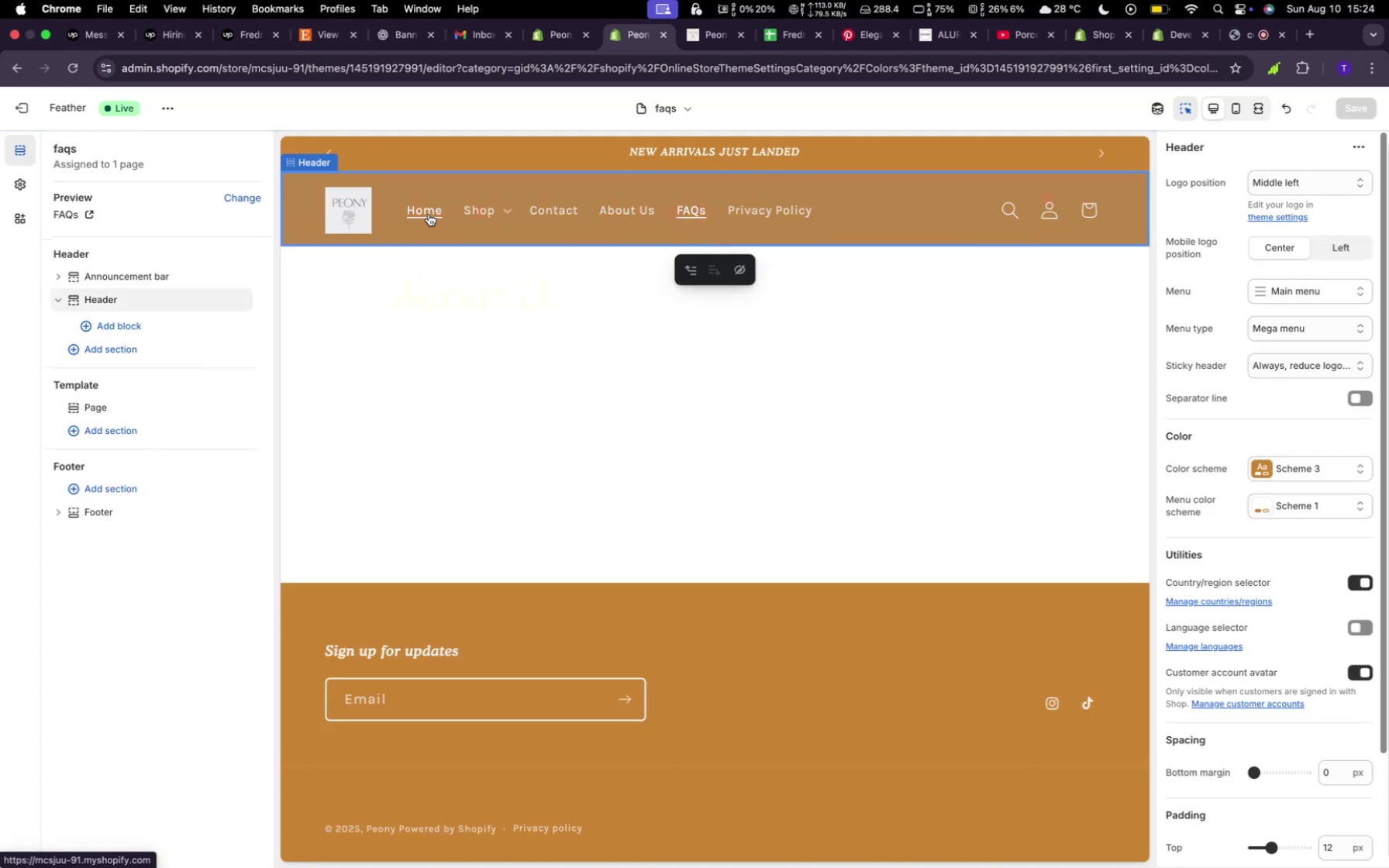 
left_click([429, 214])
 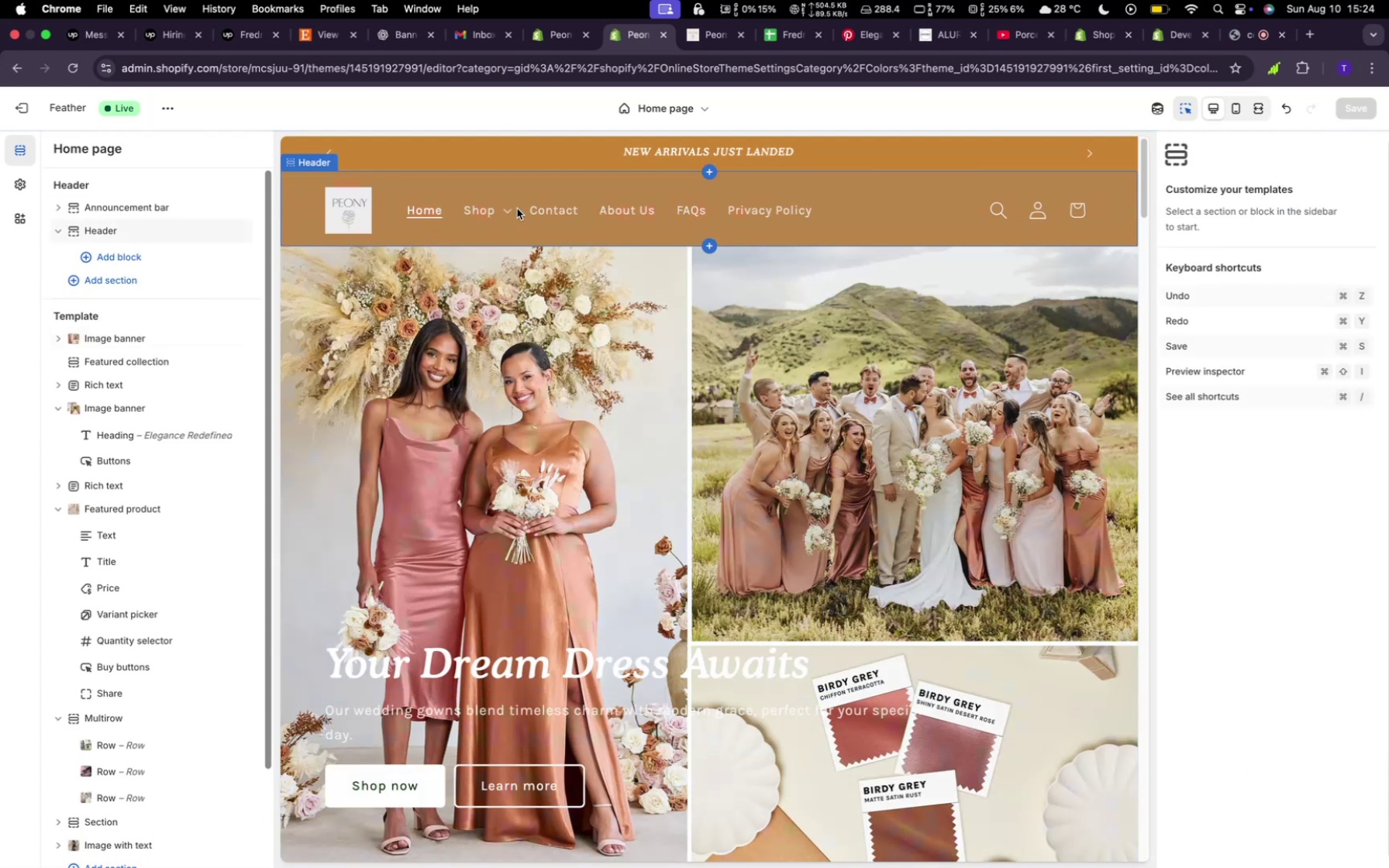 
left_click([546, 212])
 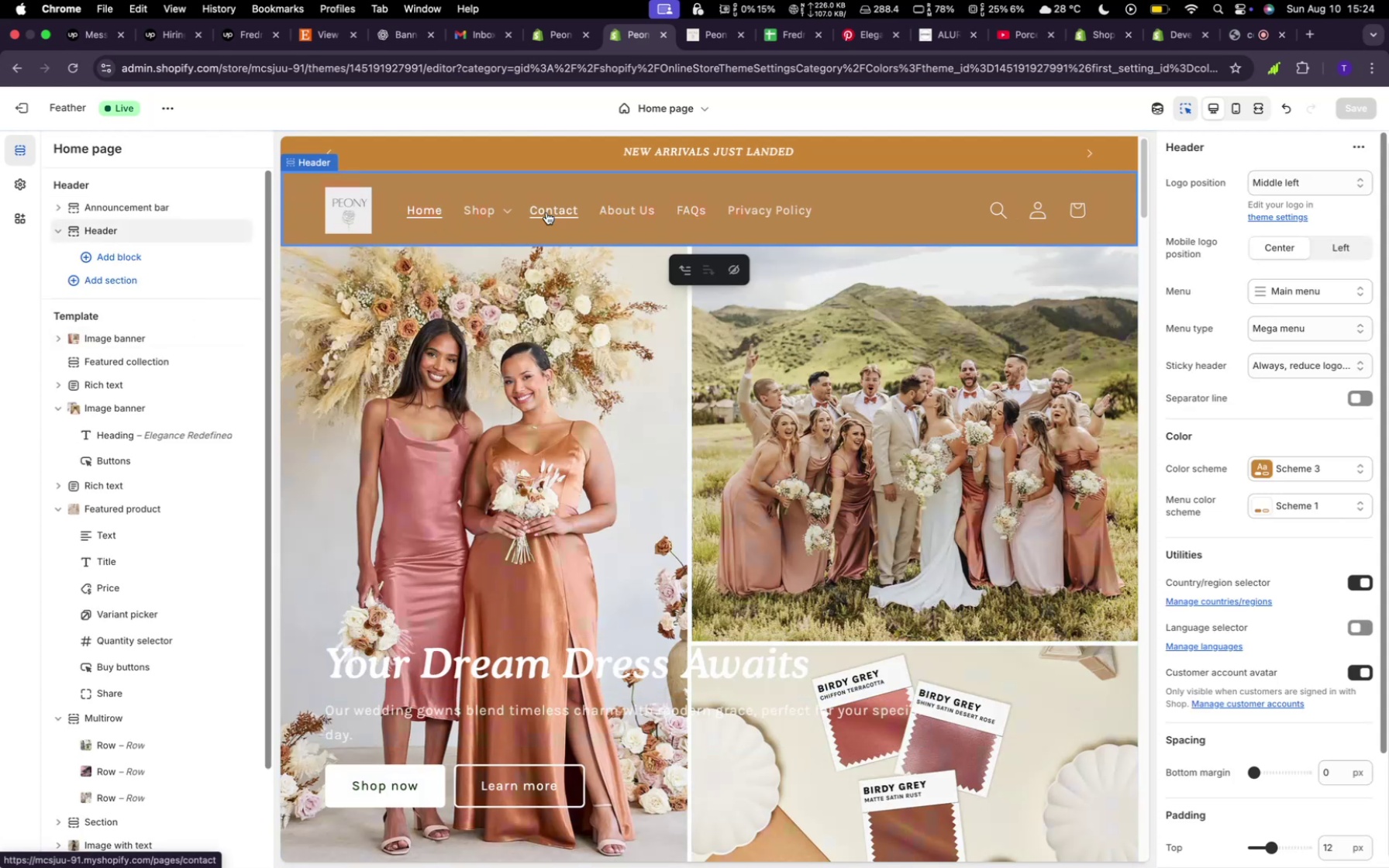 
left_click([546, 212])
 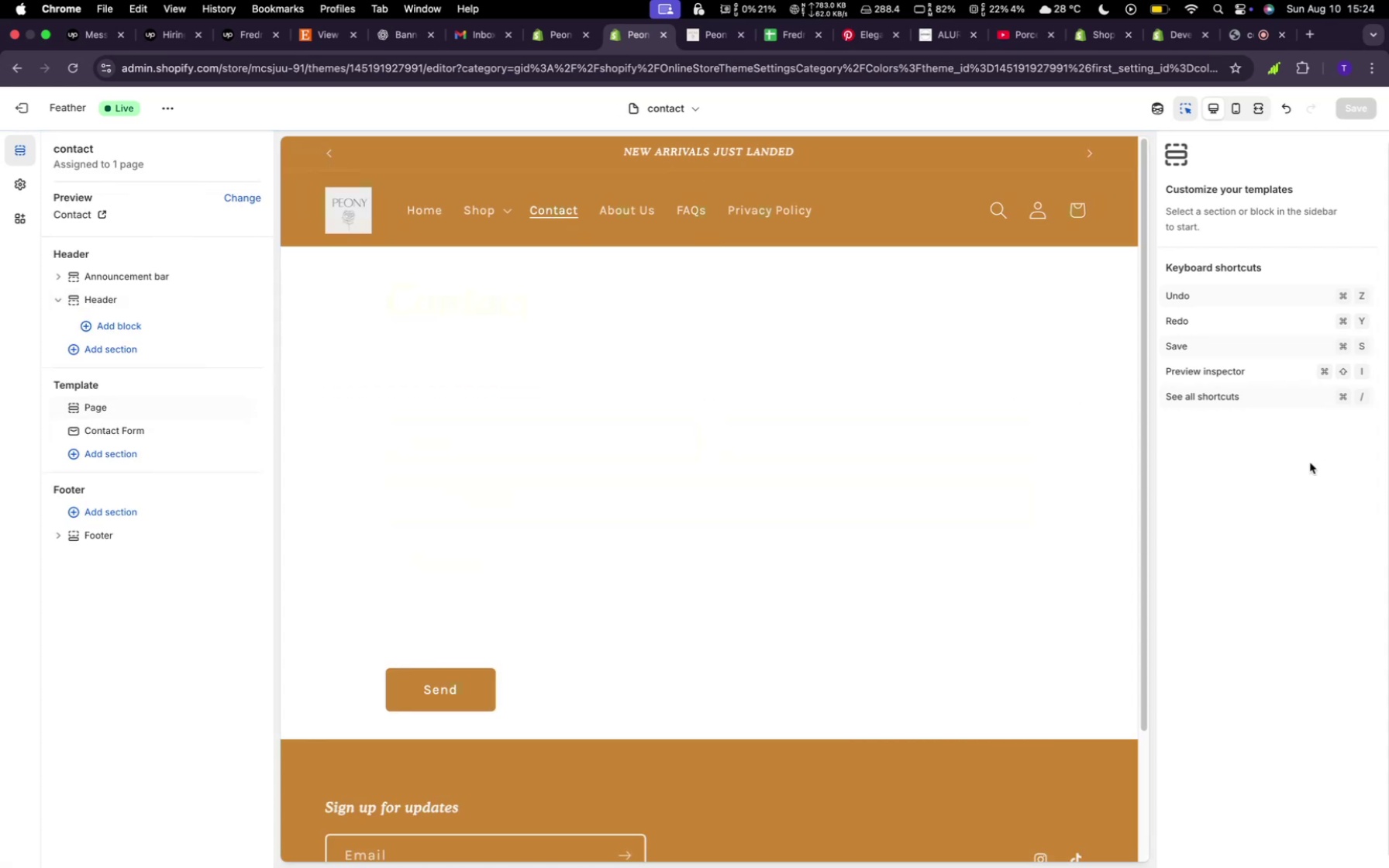 
wait(7.34)
 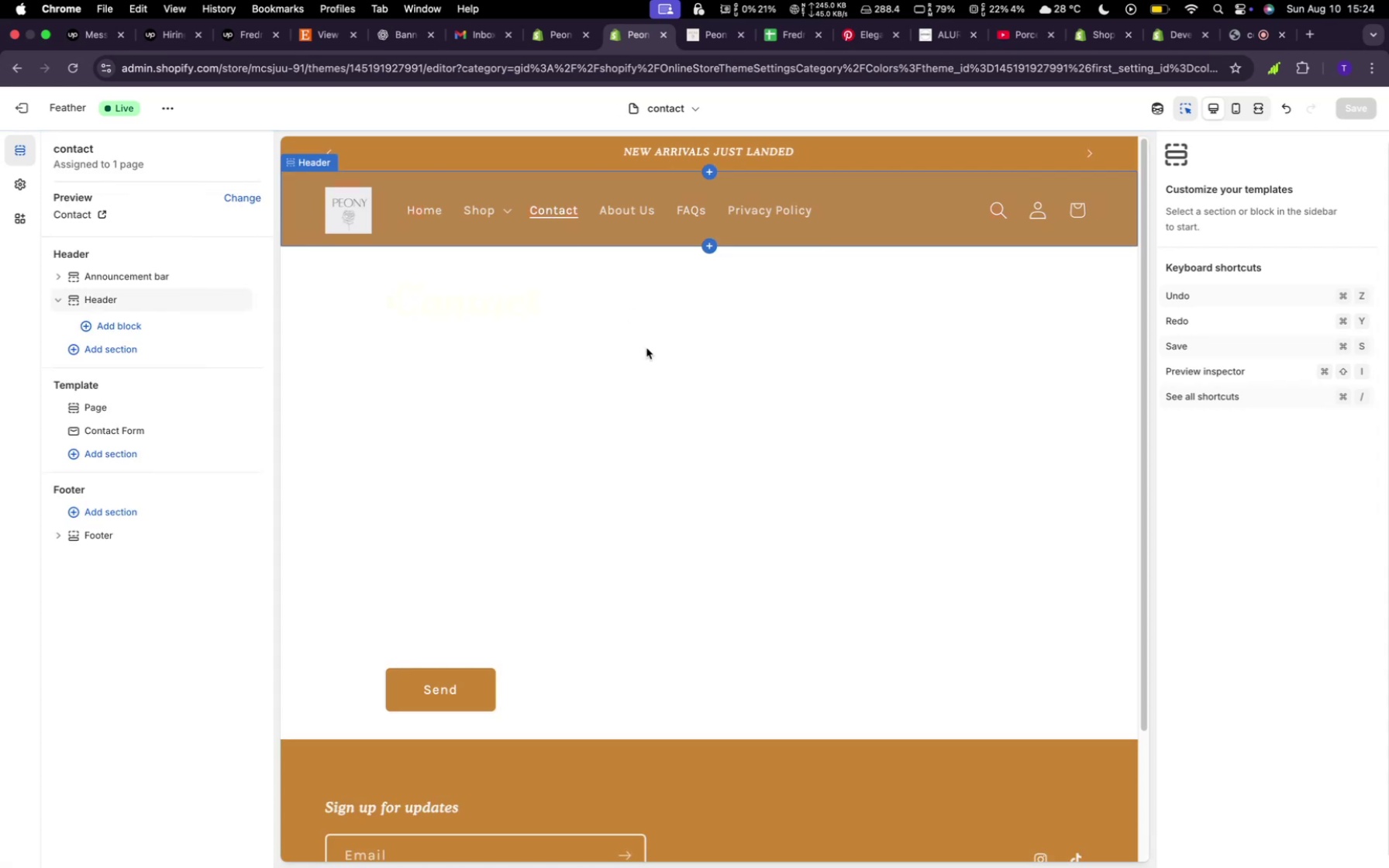 
left_click([855, 354])
 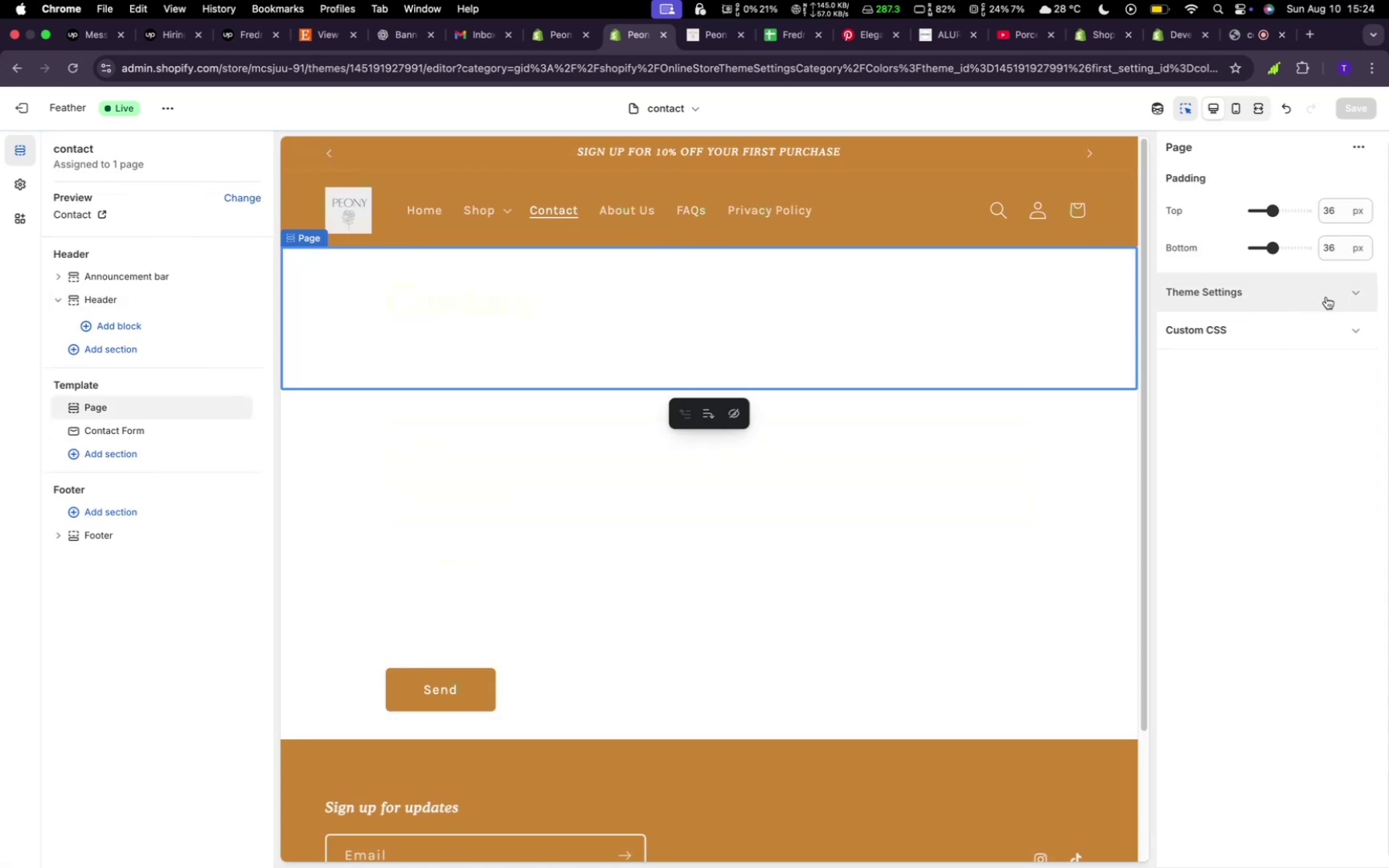 
left_click([1326, 297])
 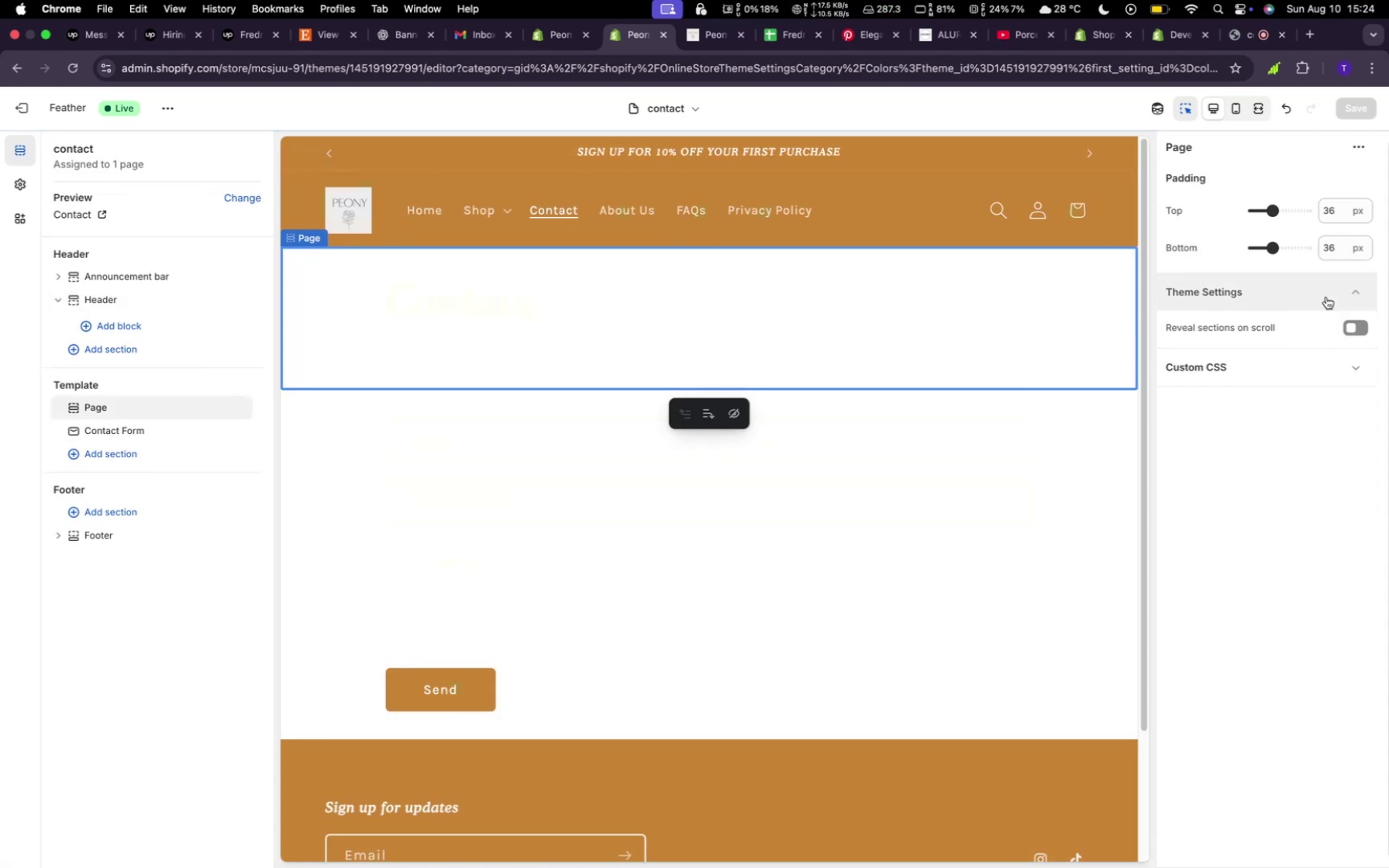 
left_click([1326, 297])
 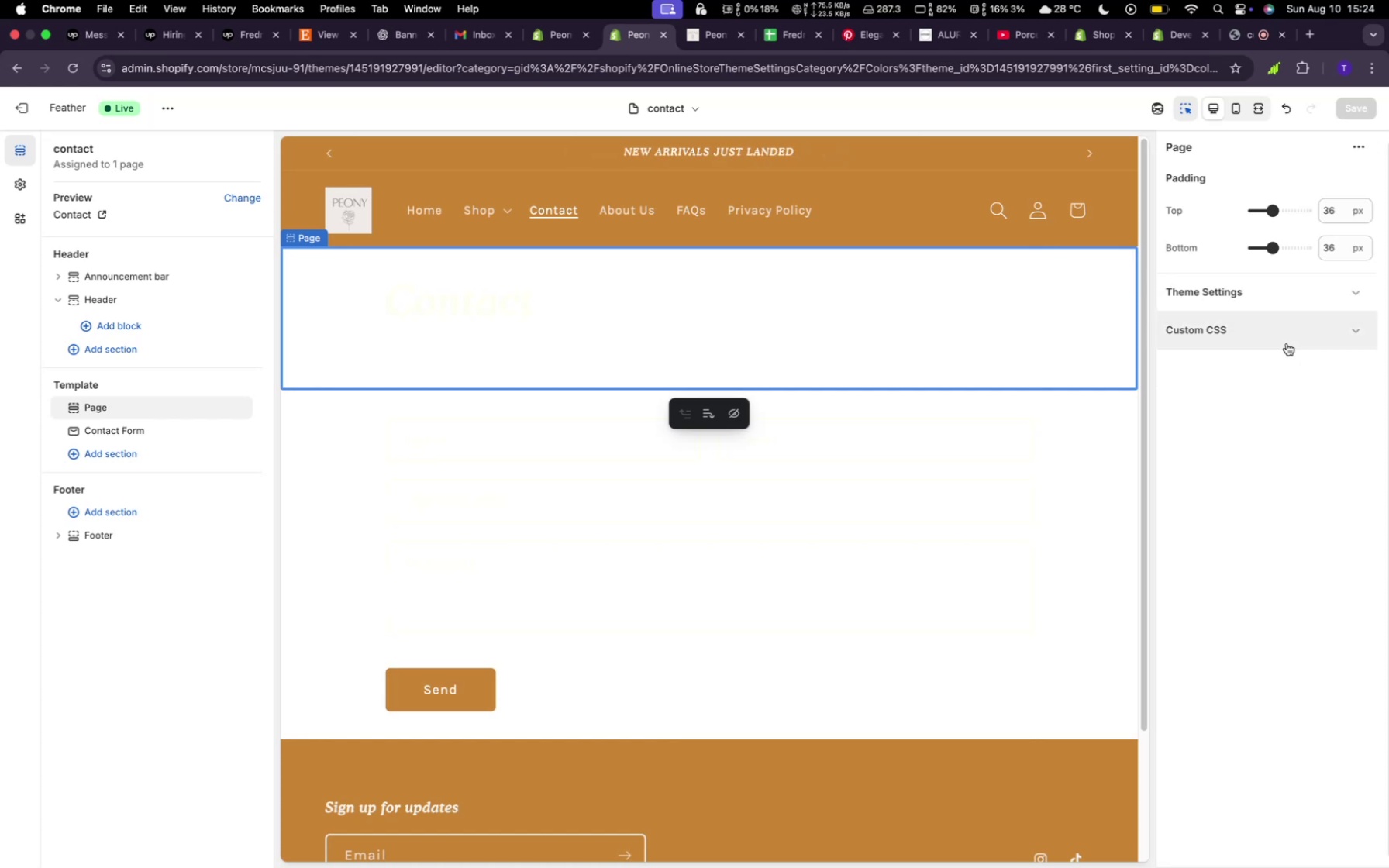 
left_click([1287, 339])
 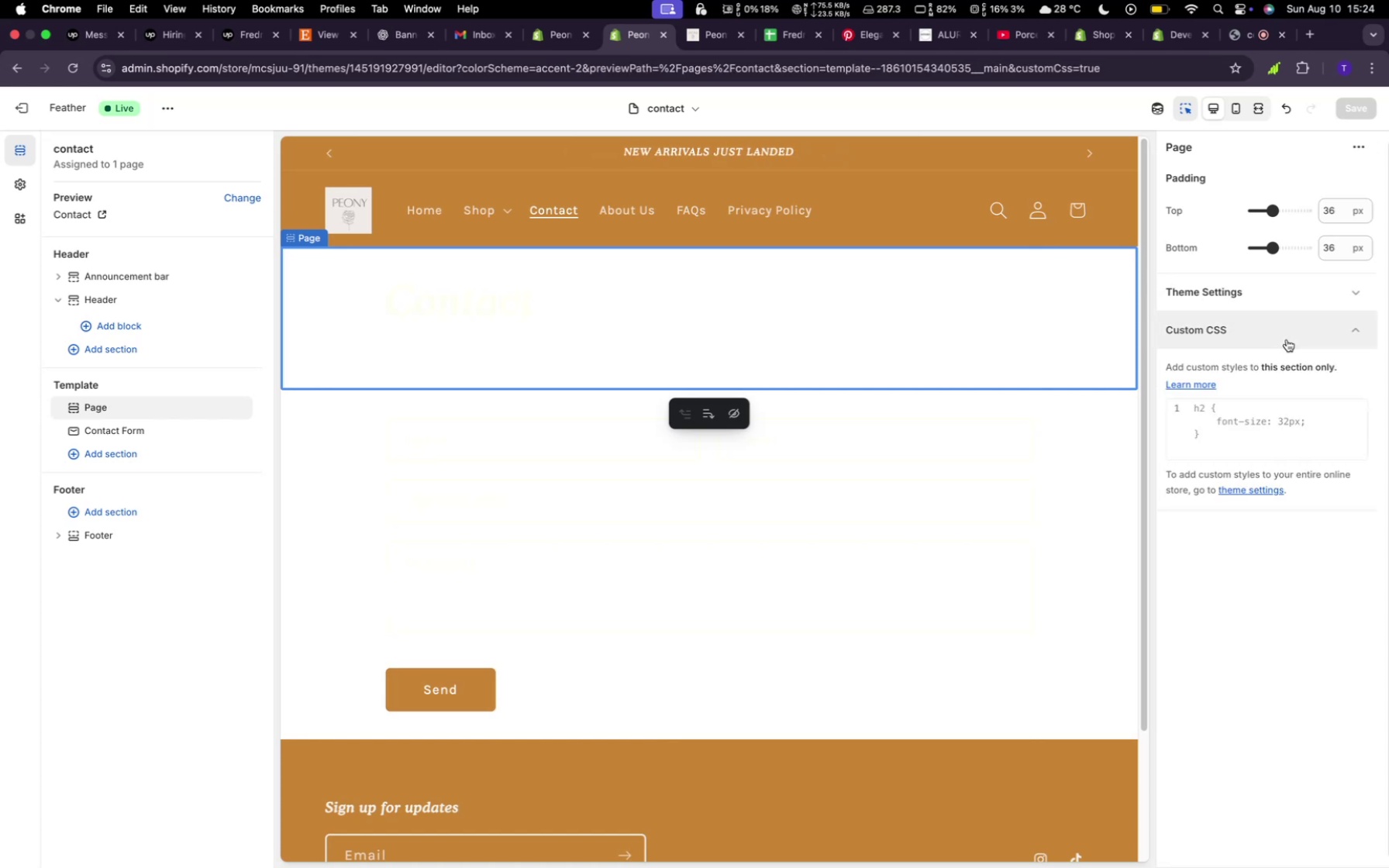 
left_click([1287, 339])
 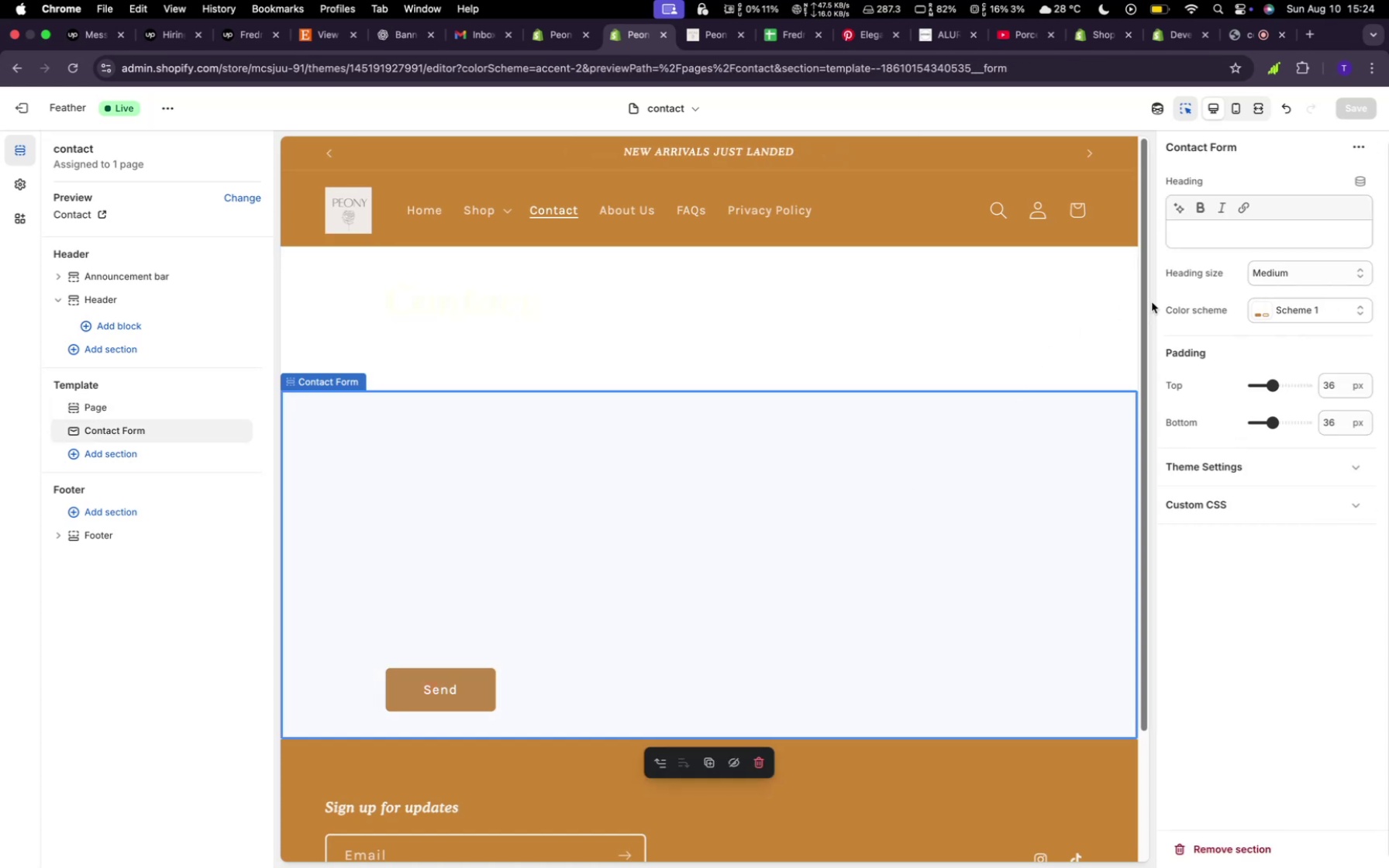 
left_click([1295, 314])
 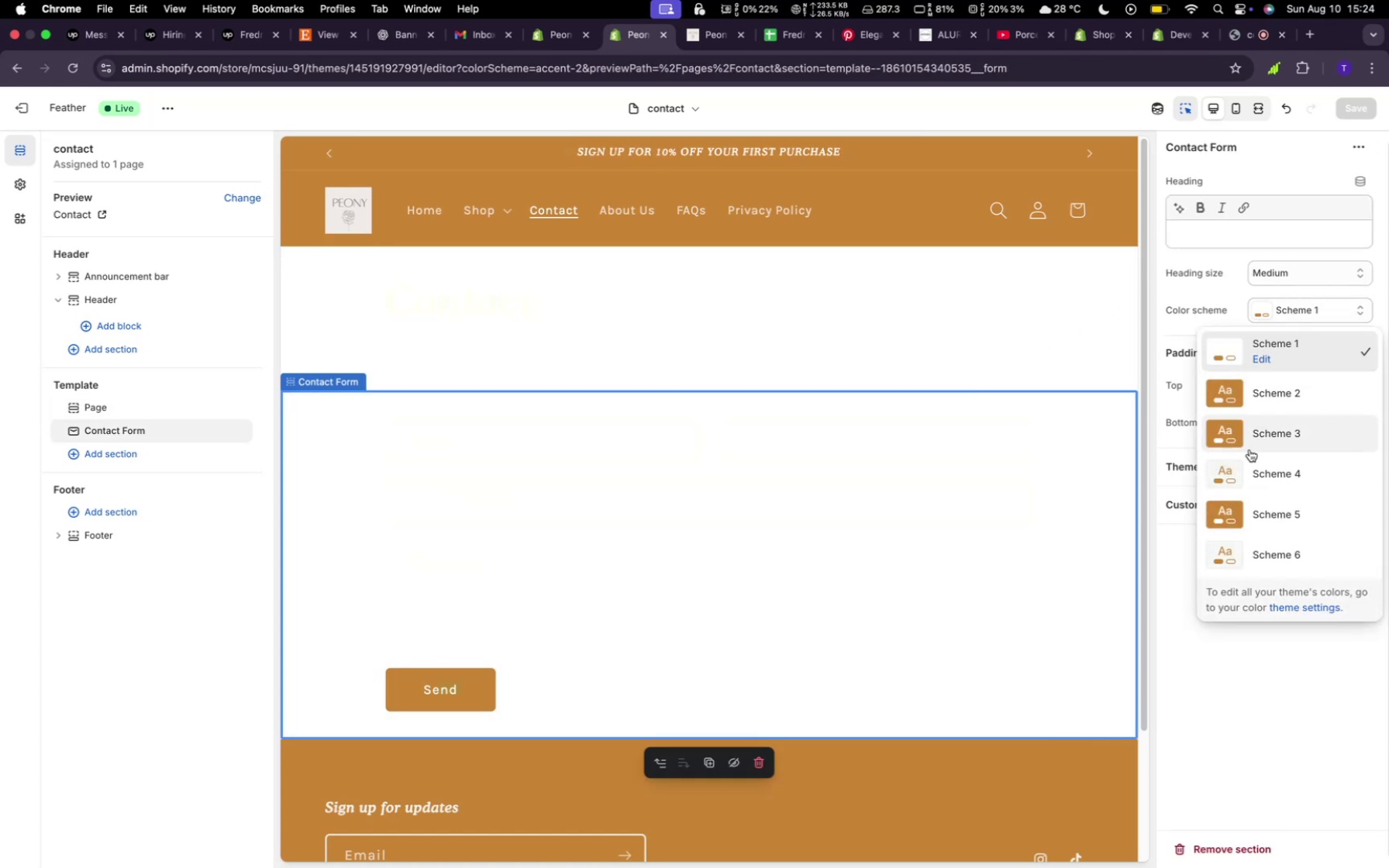 
left_click([1226, 475])
 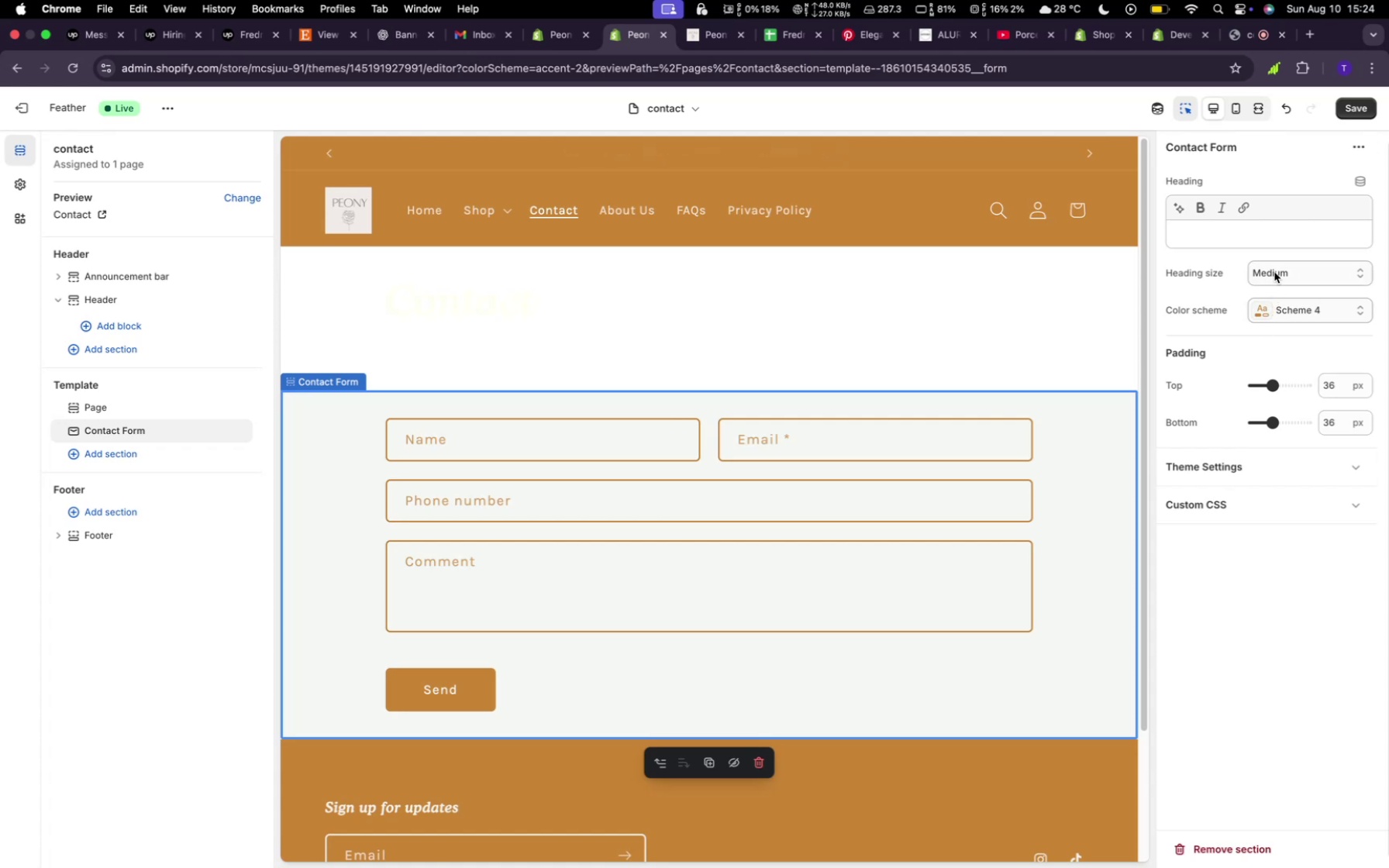 
left_click([896, 331])
 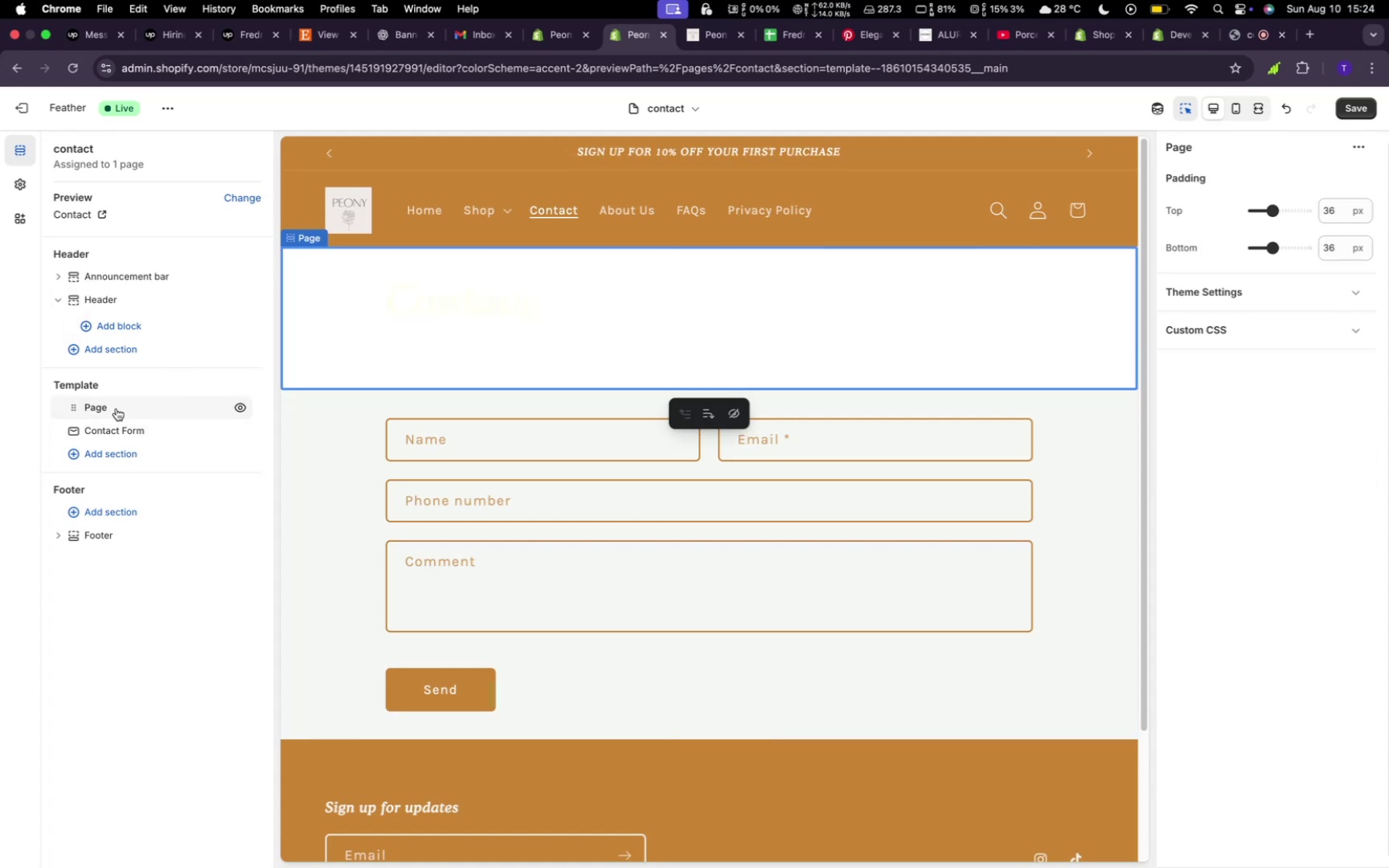 
wait(7.65)
 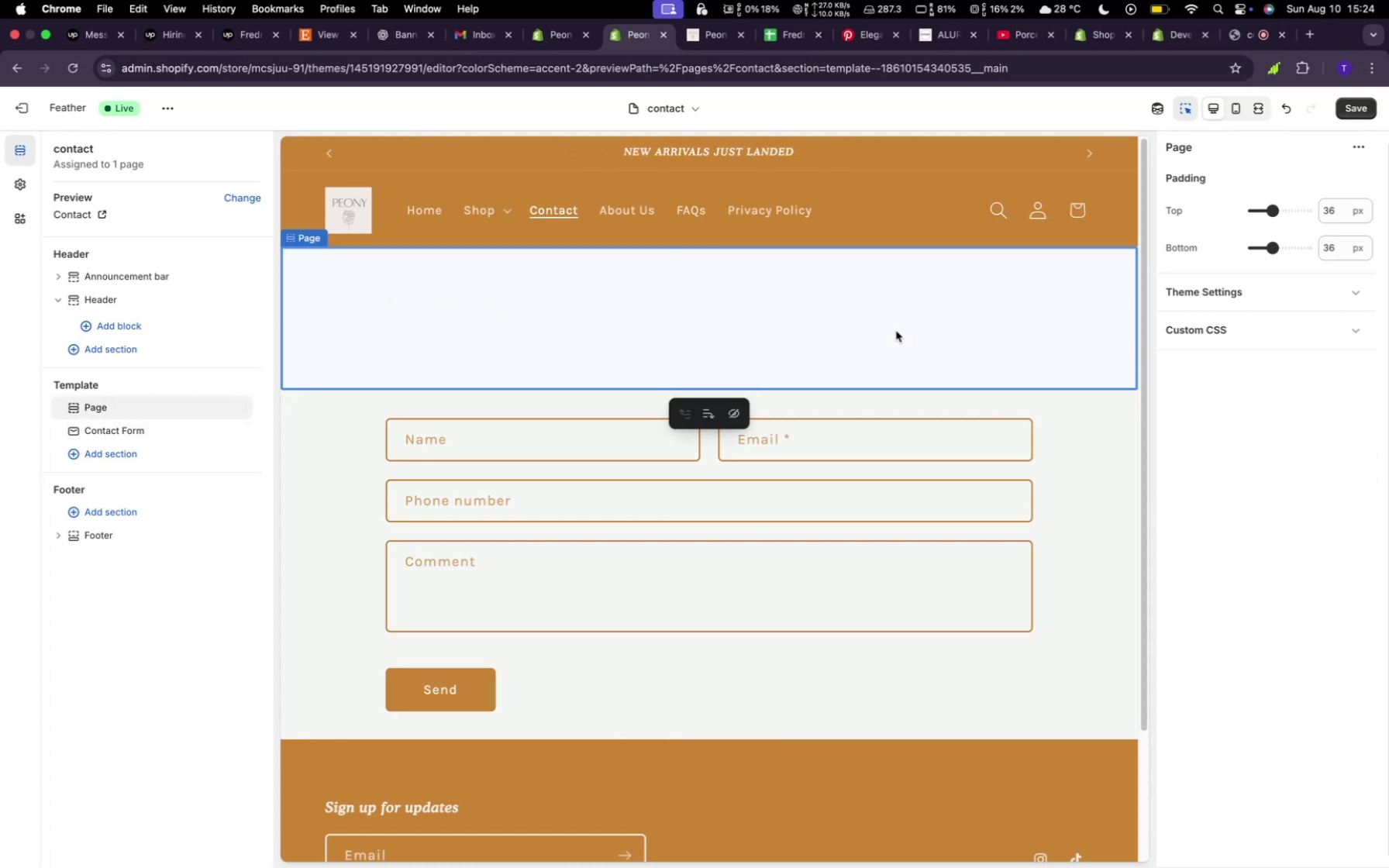 
left_click([115, 410])
 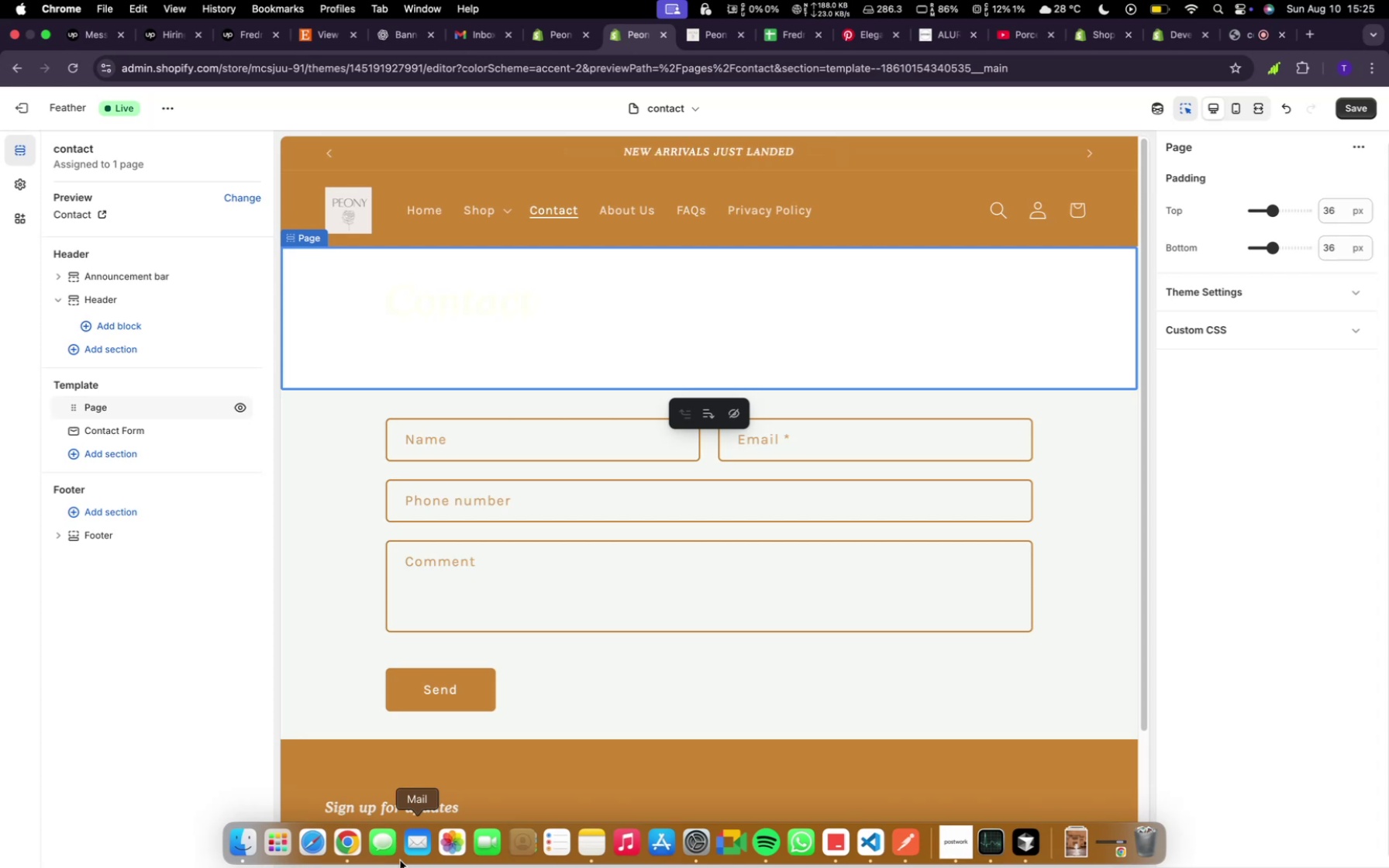 
wait(78.99)
 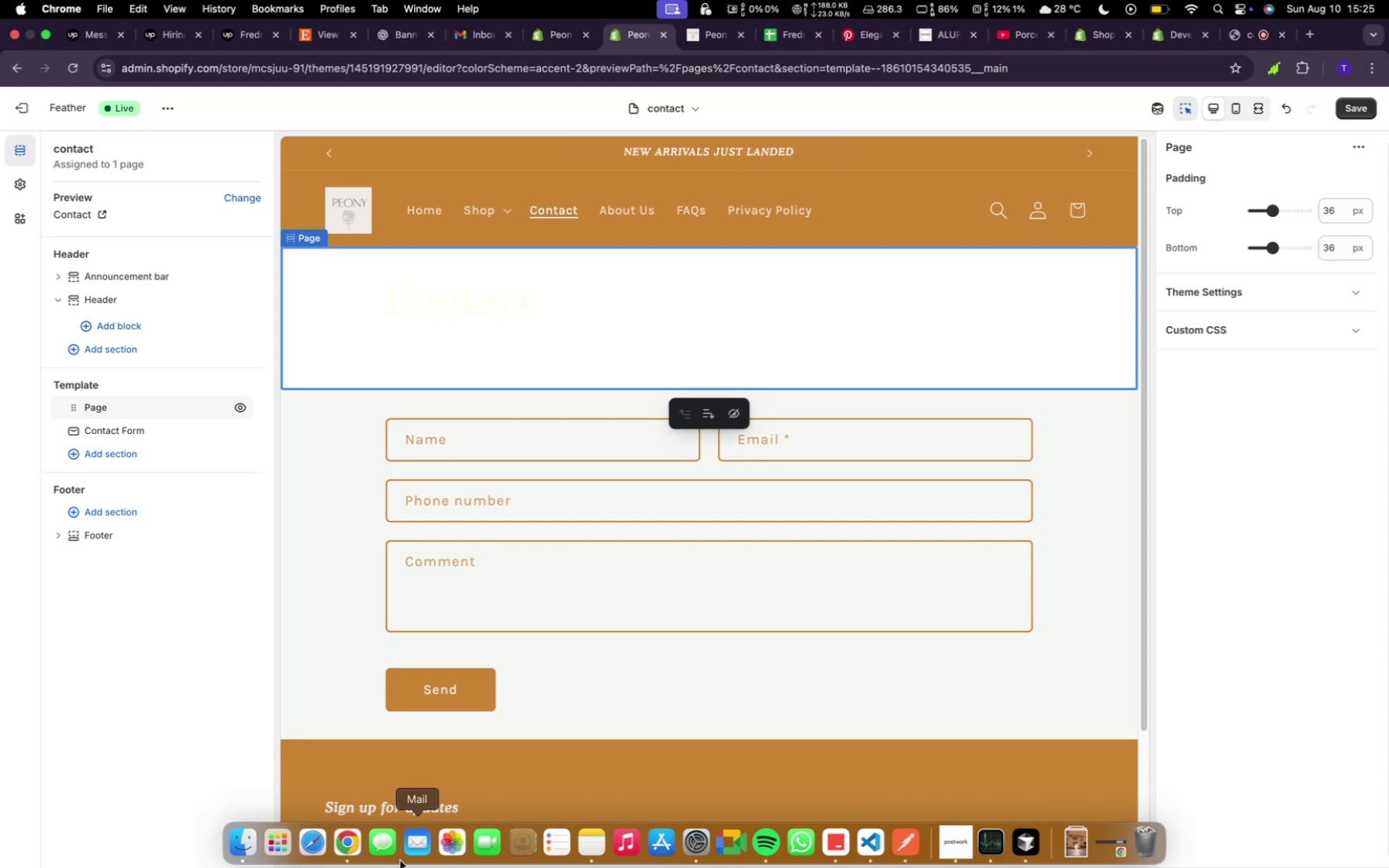 
left_click([26, 184])
 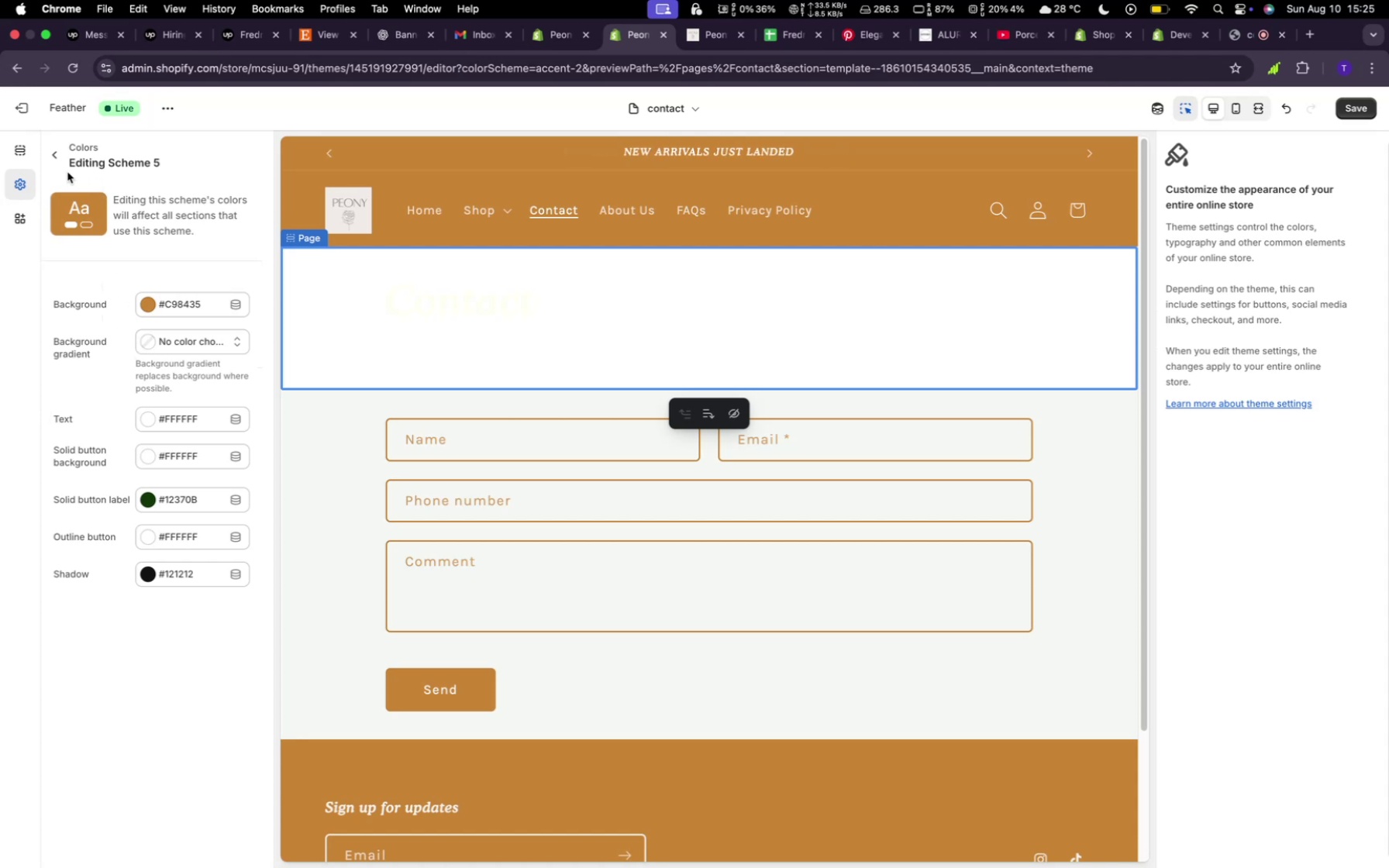 
left_click([56, 159])
 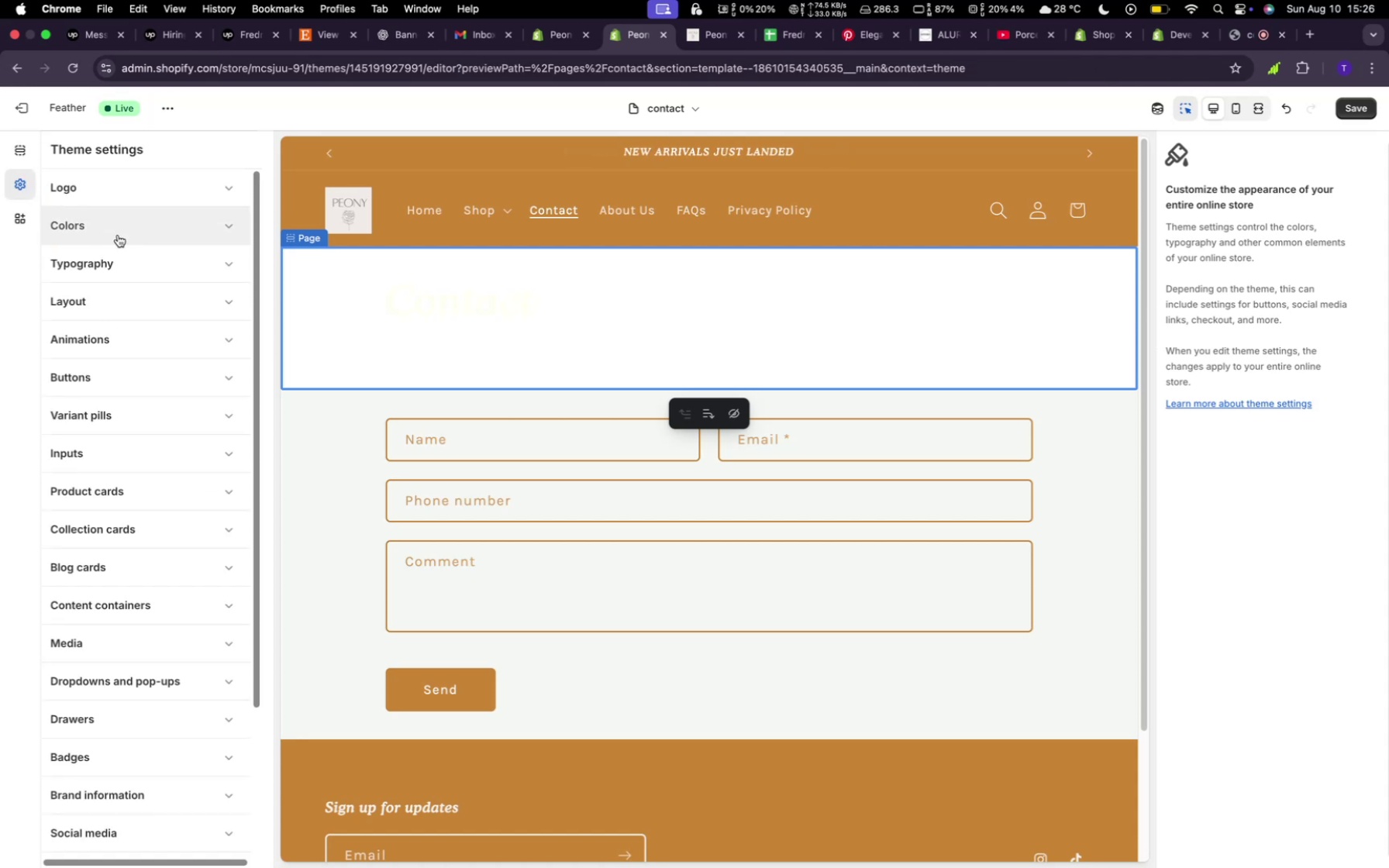 
left_click([117, 218])
 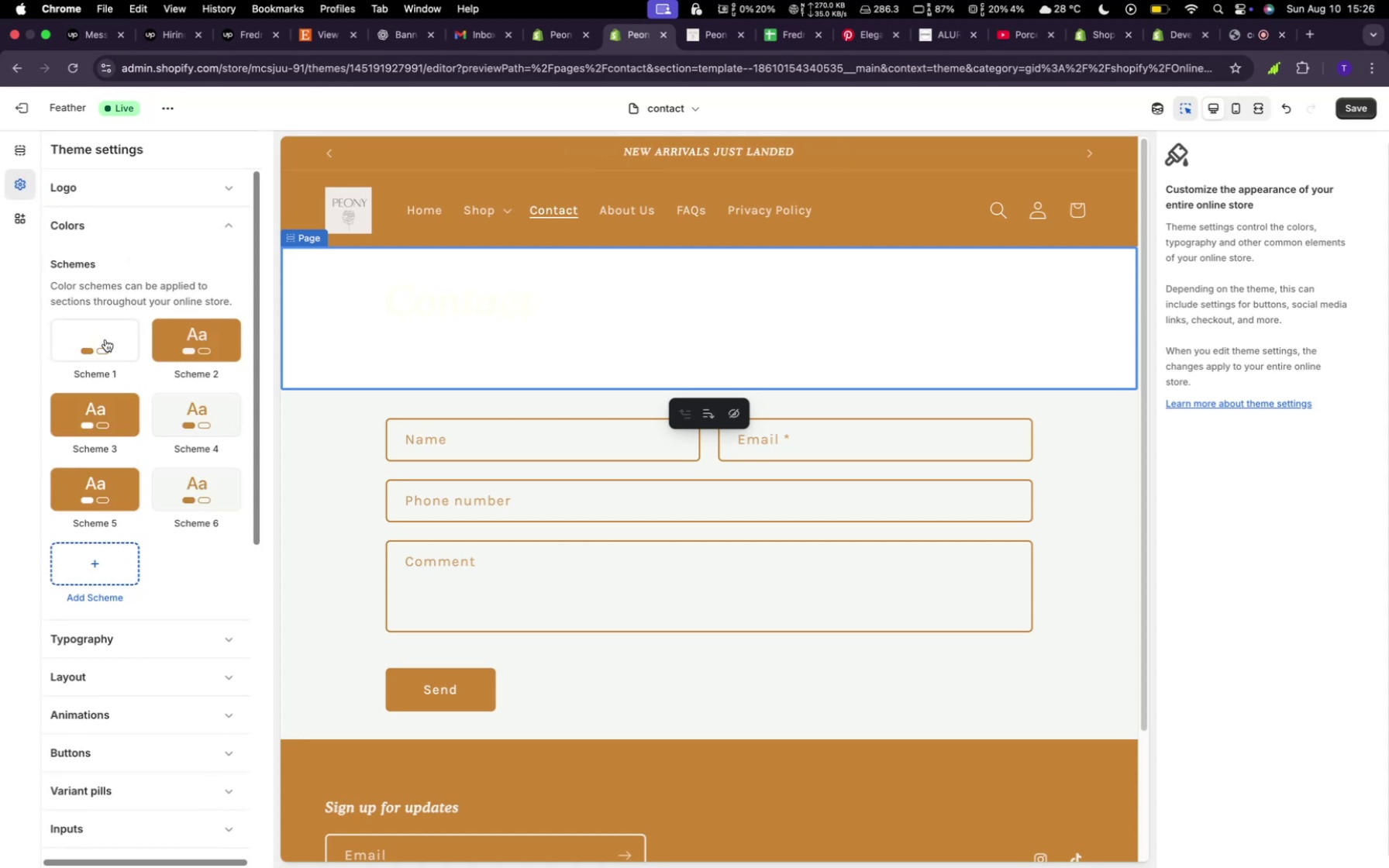 
left_click([105, 339])
 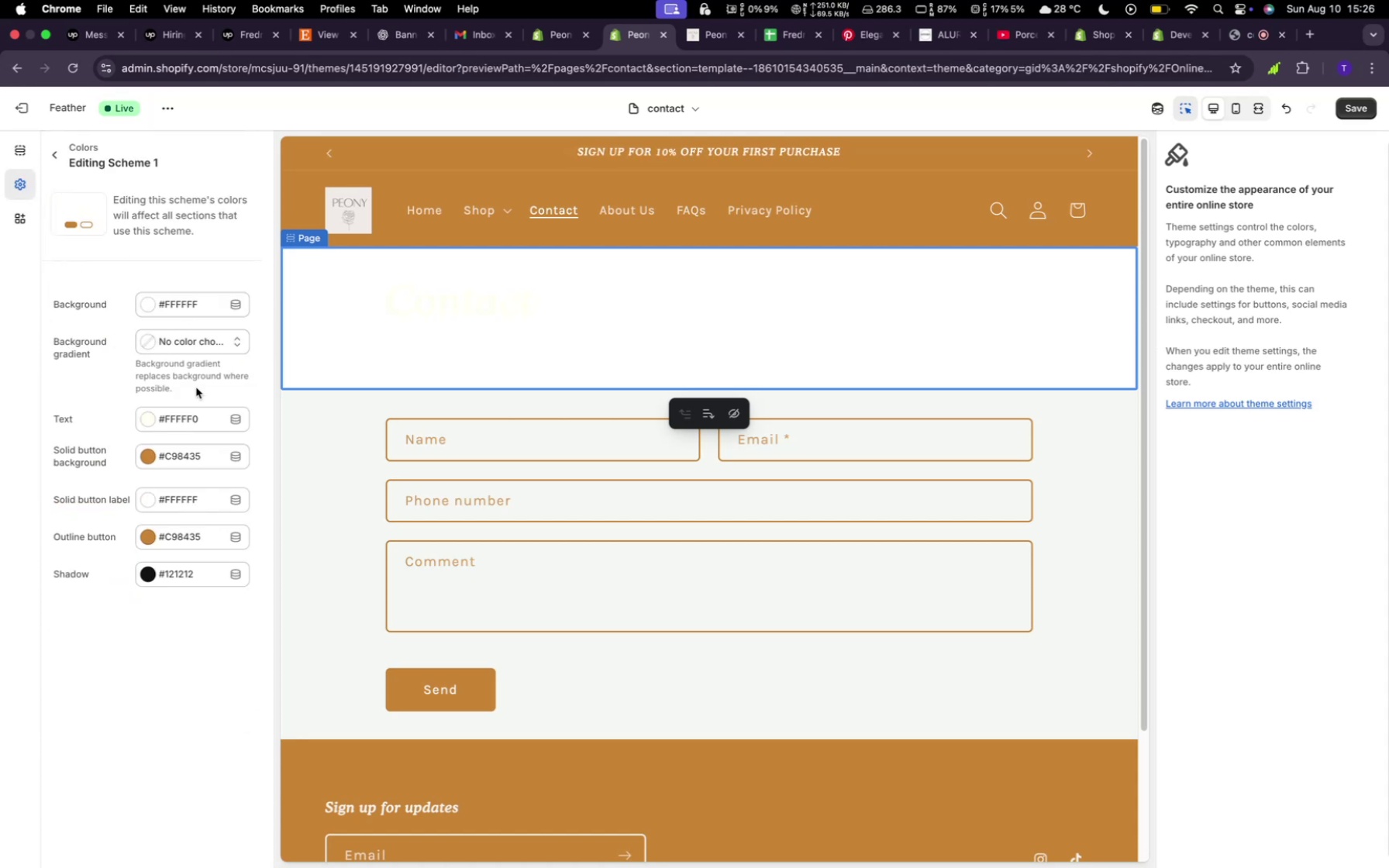 
left_click([198, 420])
 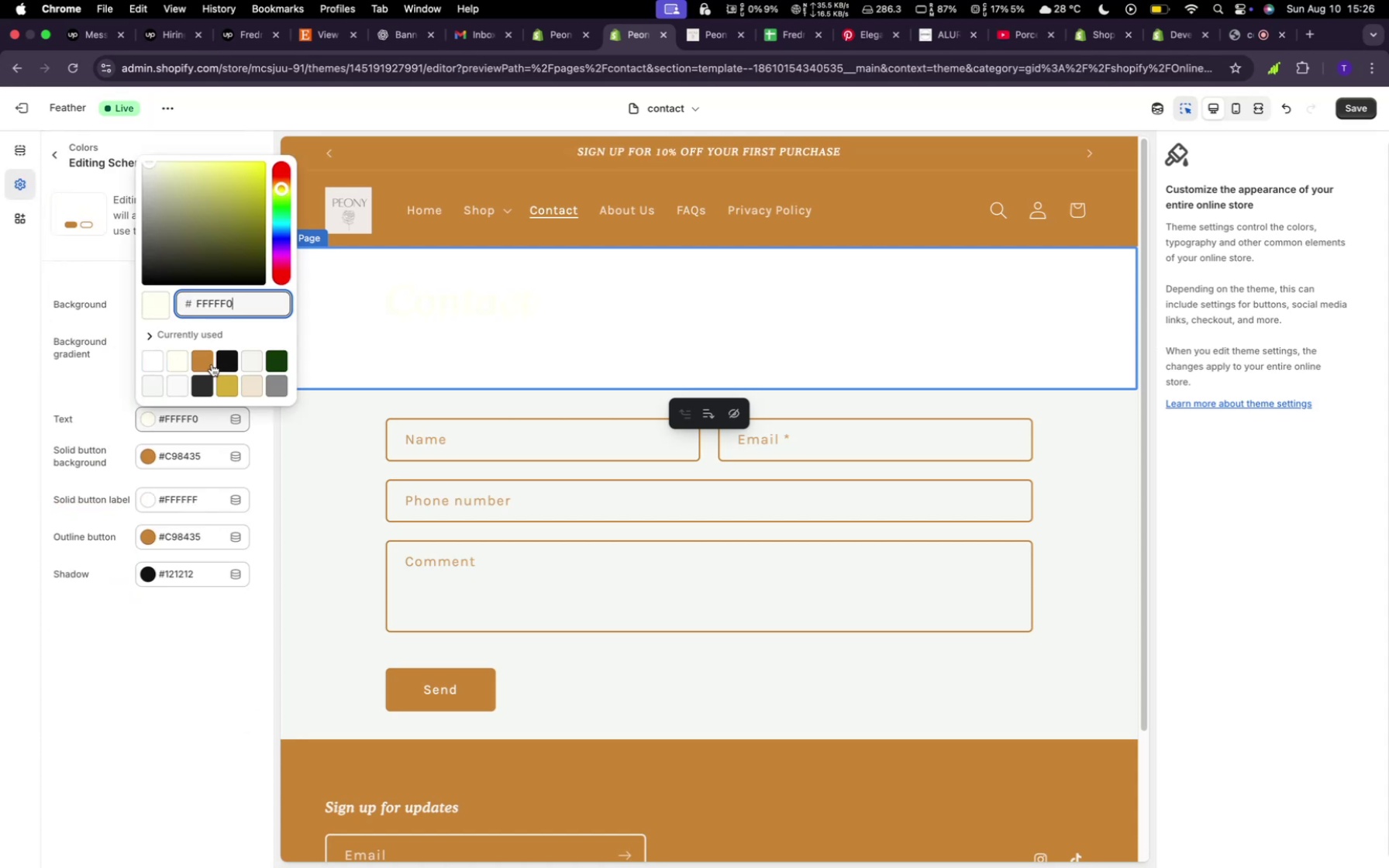 
left_click([208, 364])
 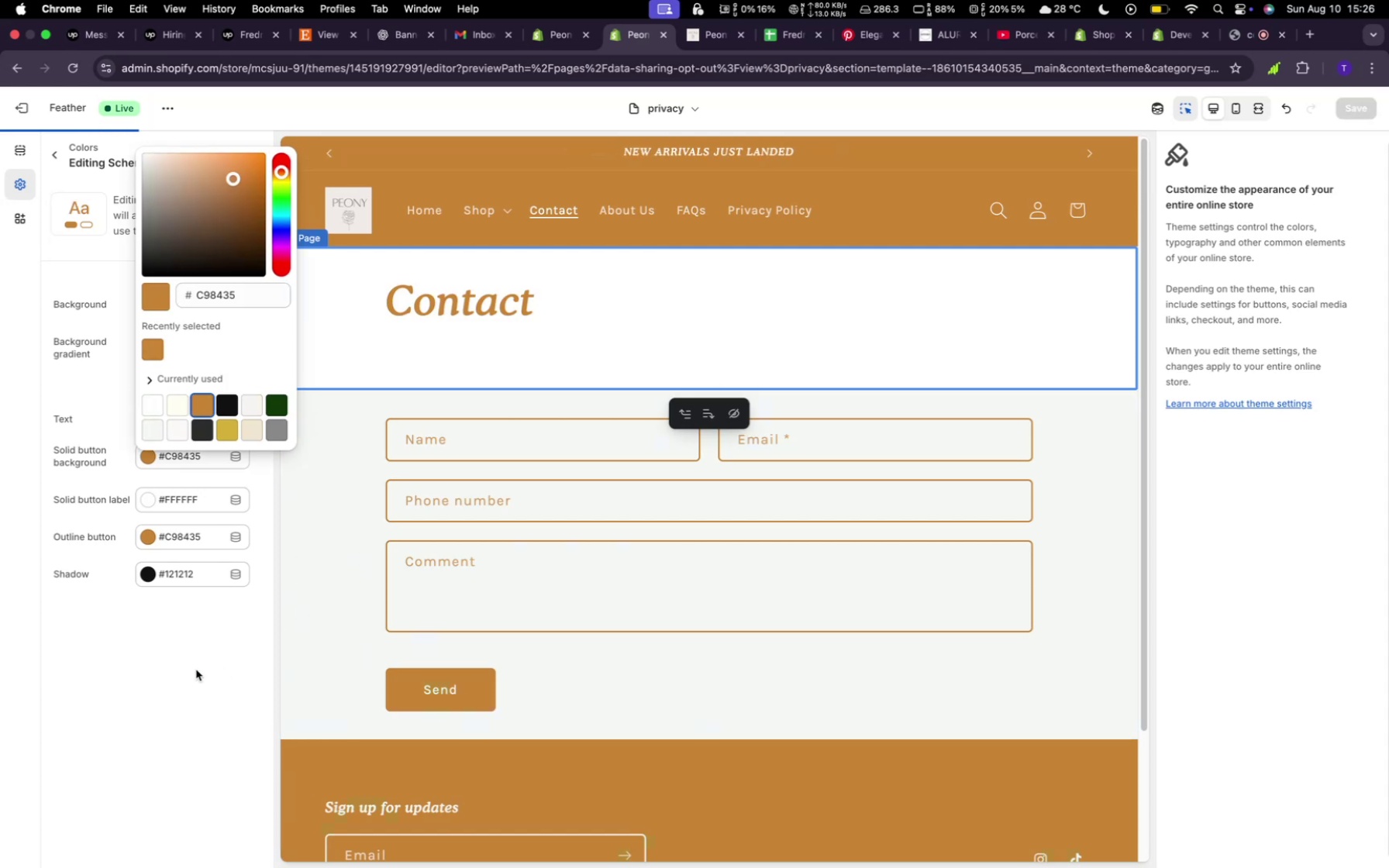 
left_click([196, 669])
 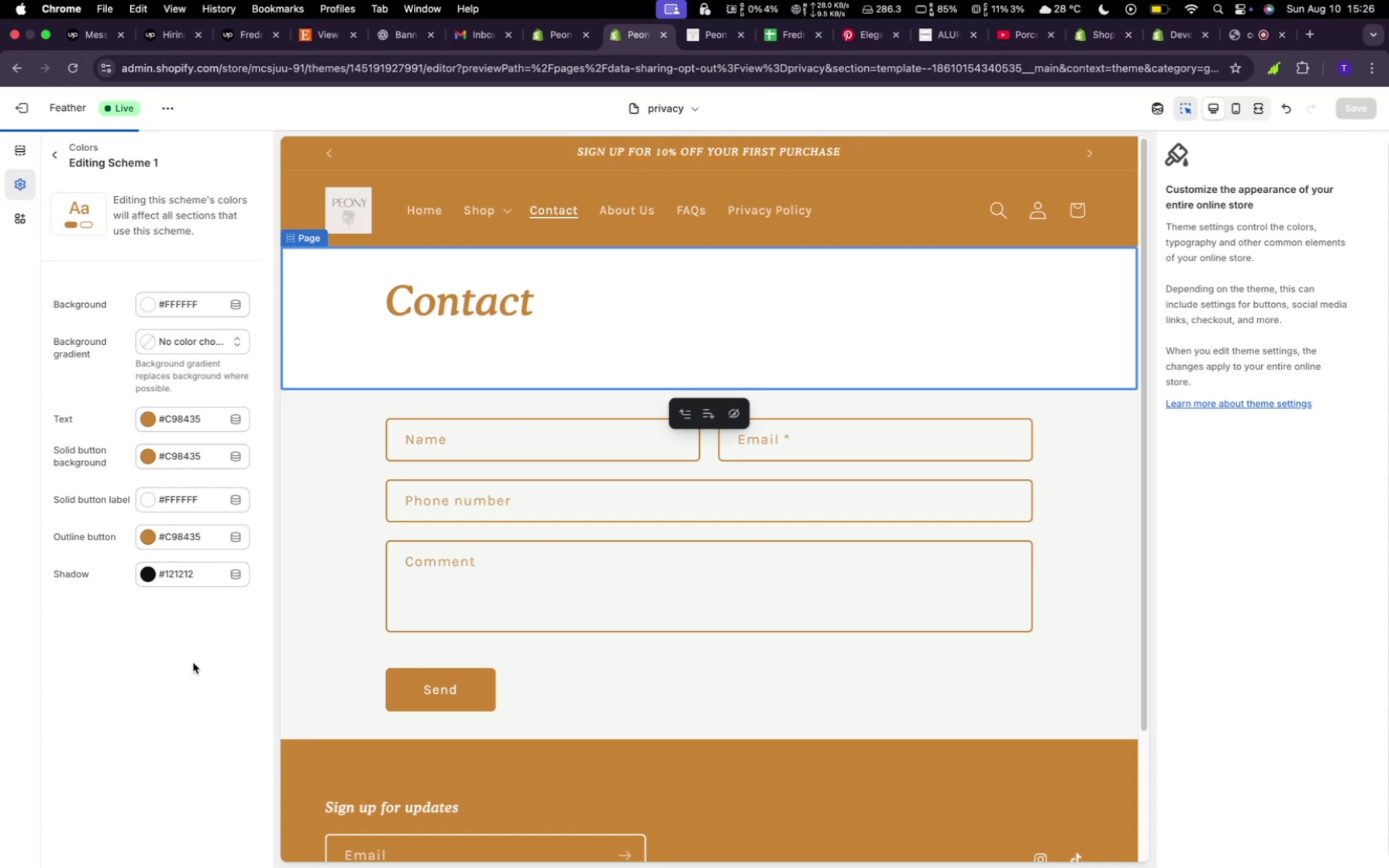 
wait(38.55)
 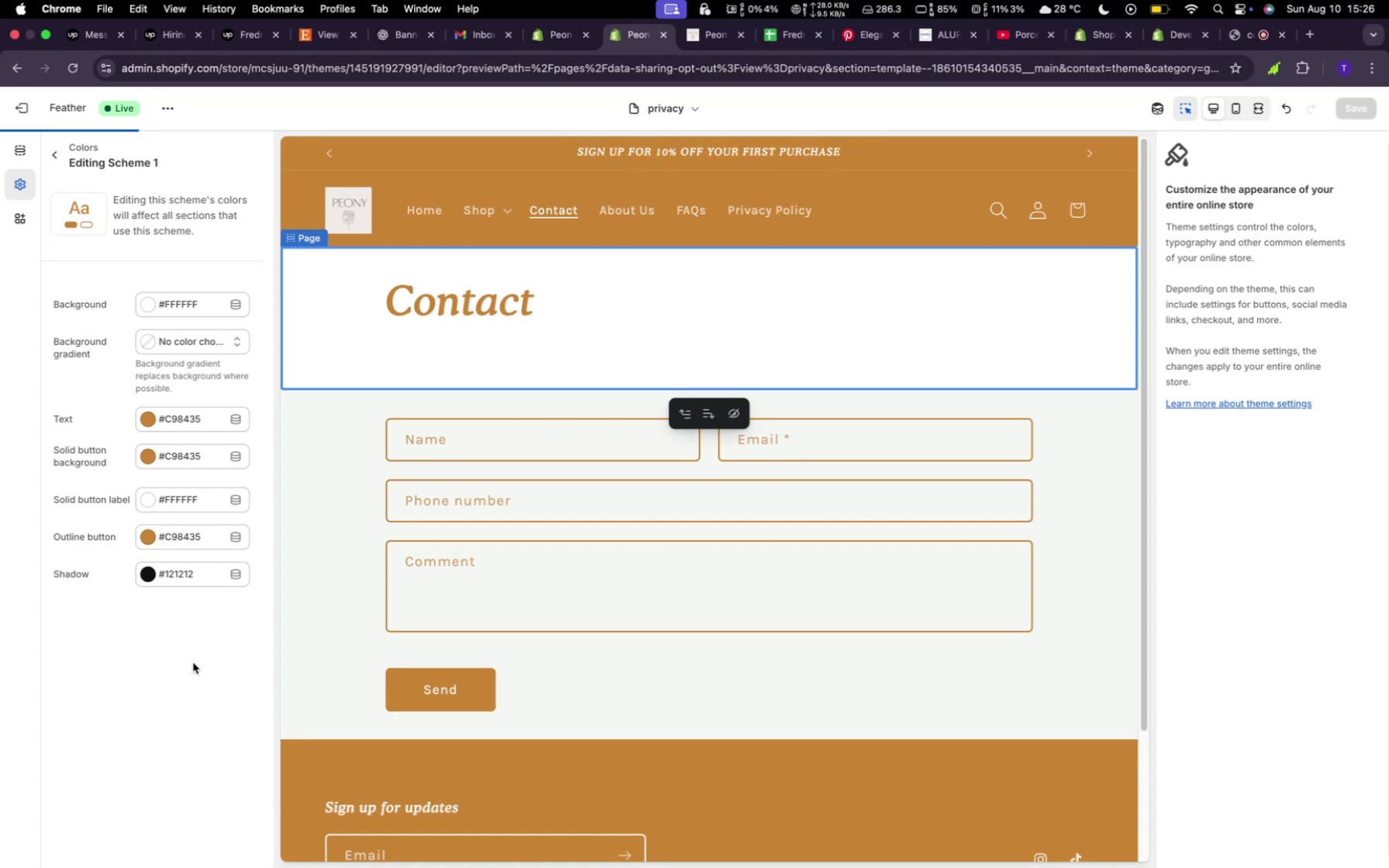 
left_click([633, 191])
 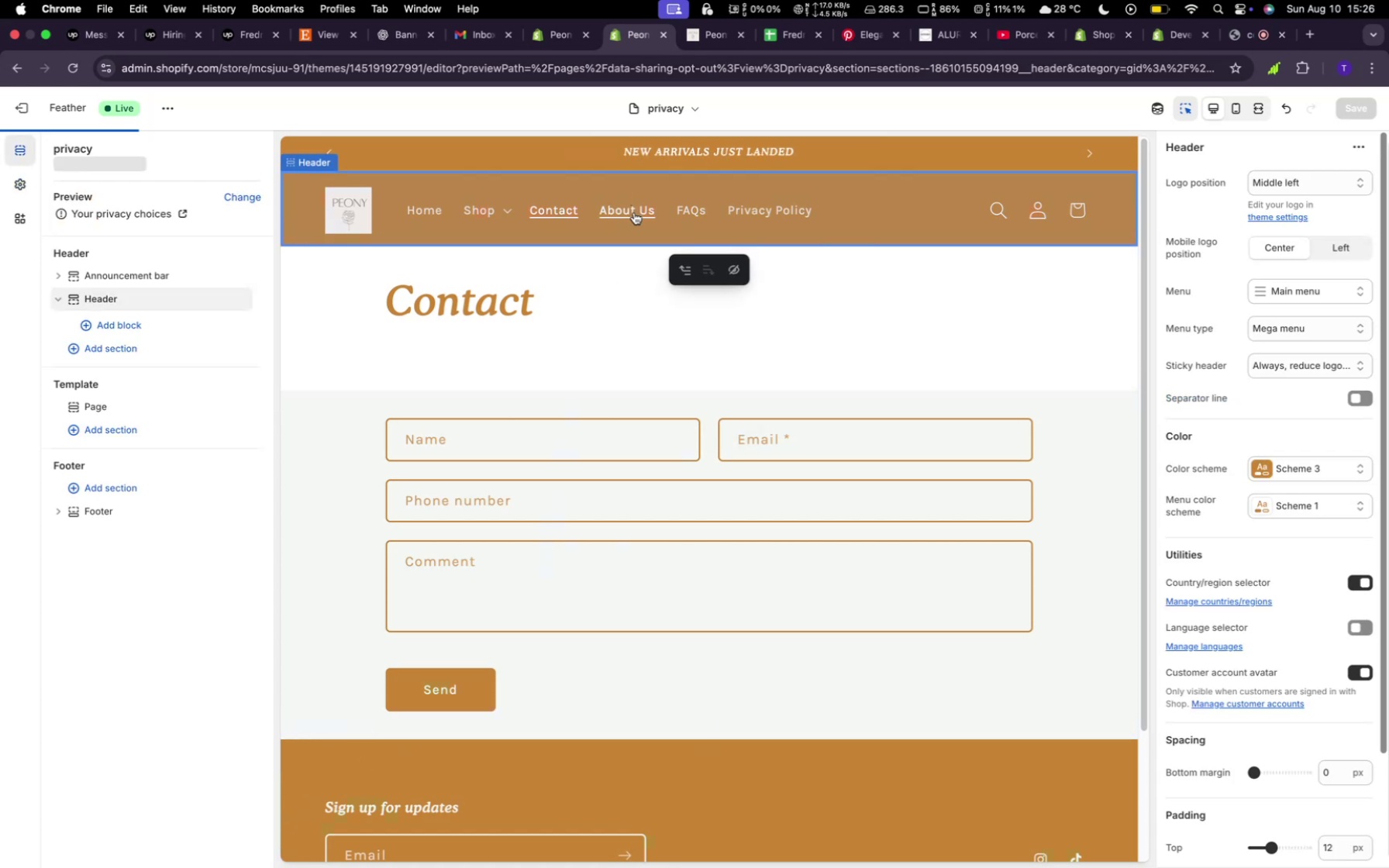 
left_click([634, 212])
 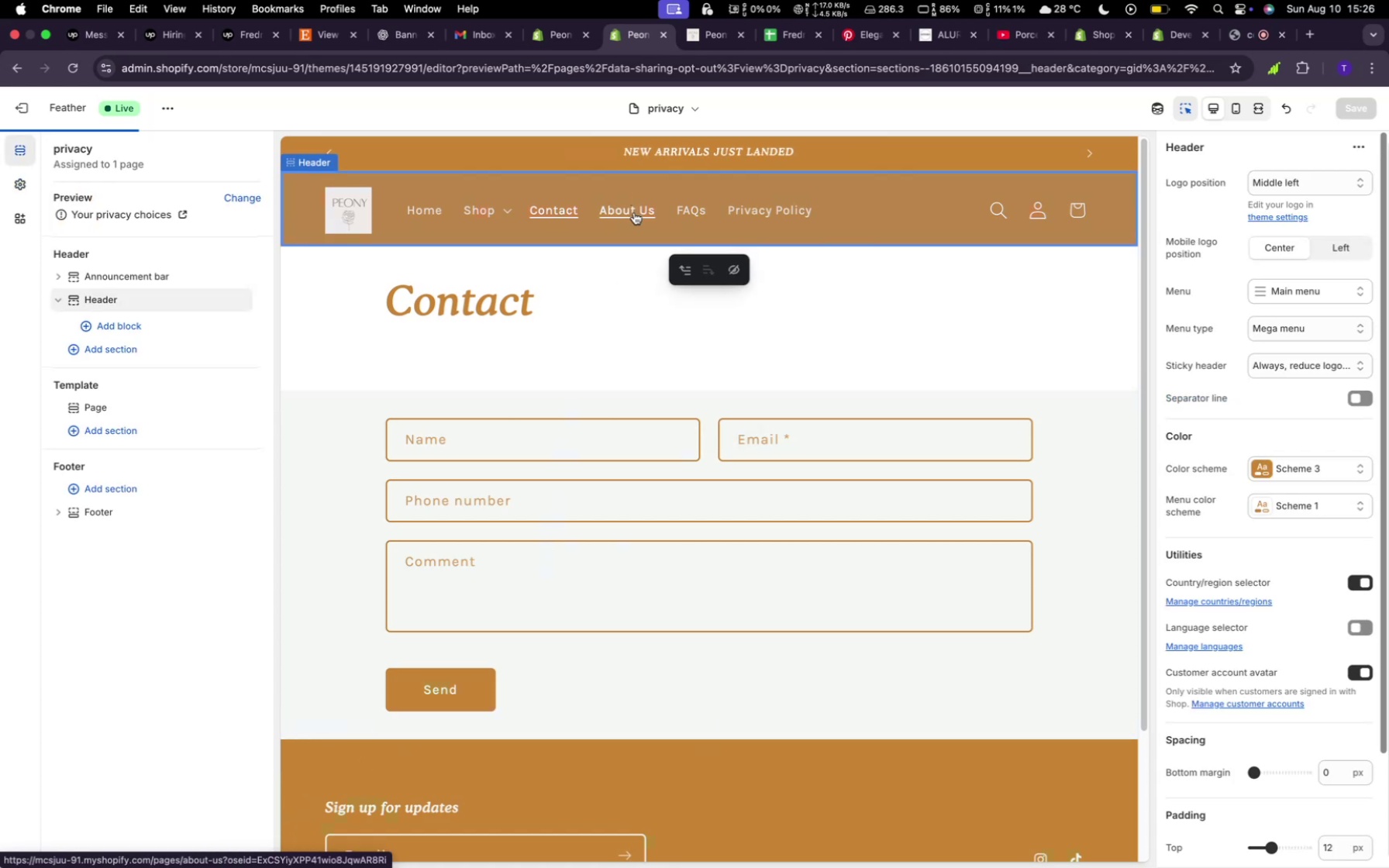 
left_click([634, 212])
 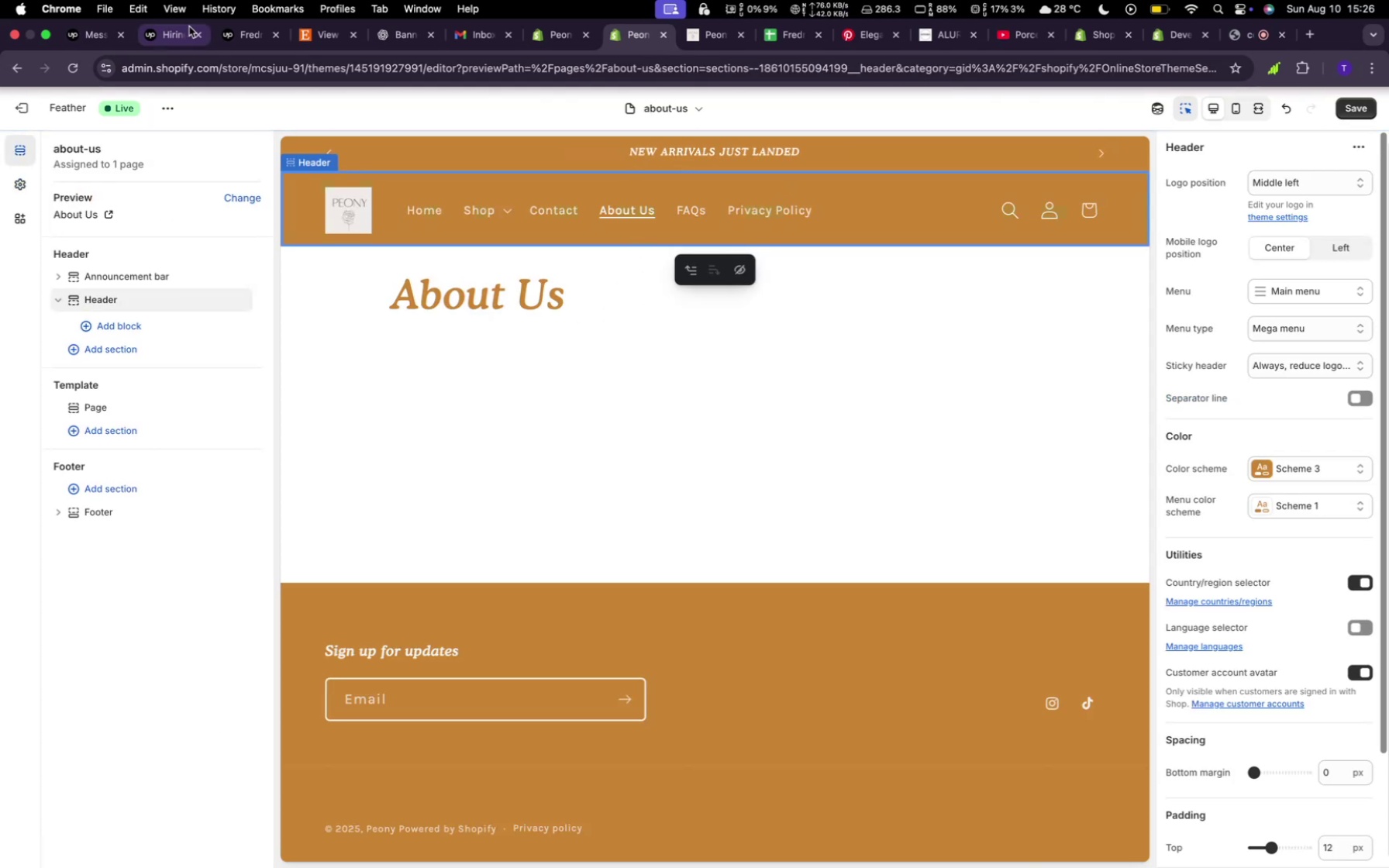 
wait(5.69)
 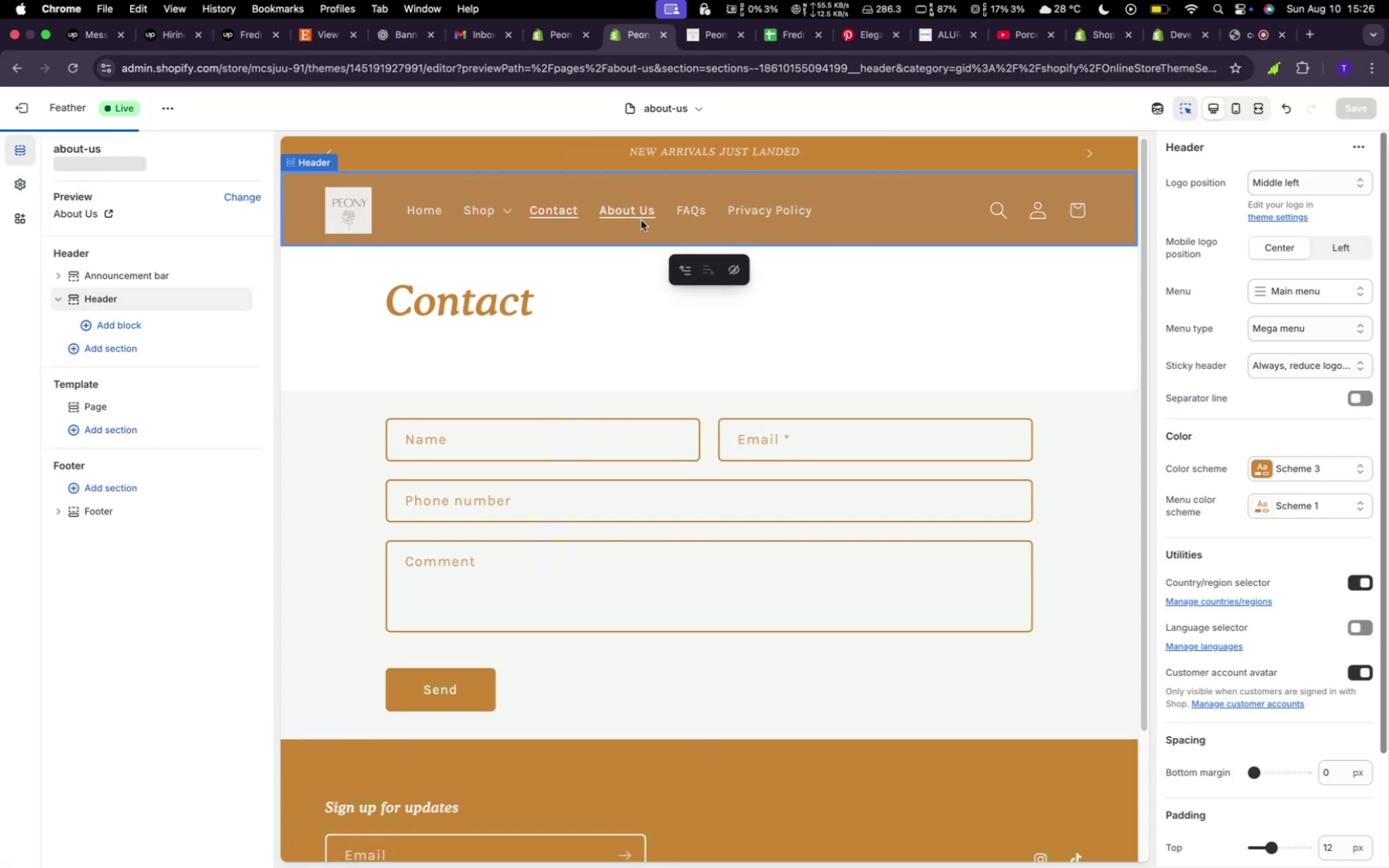 
left_click([336, 40])
 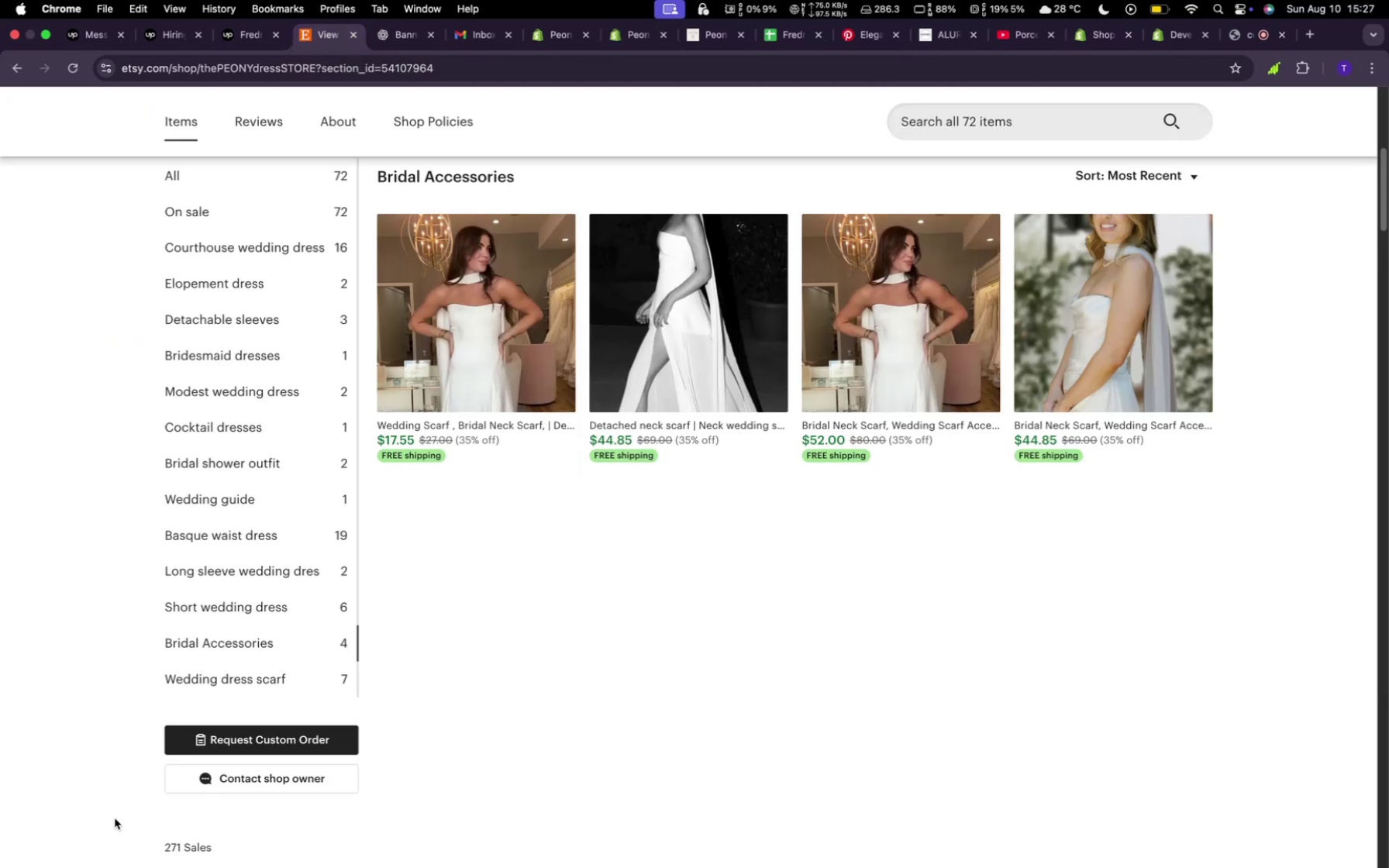 
scroll: coordinate [578, 539], scroll_direction: down, amount: 103.0
 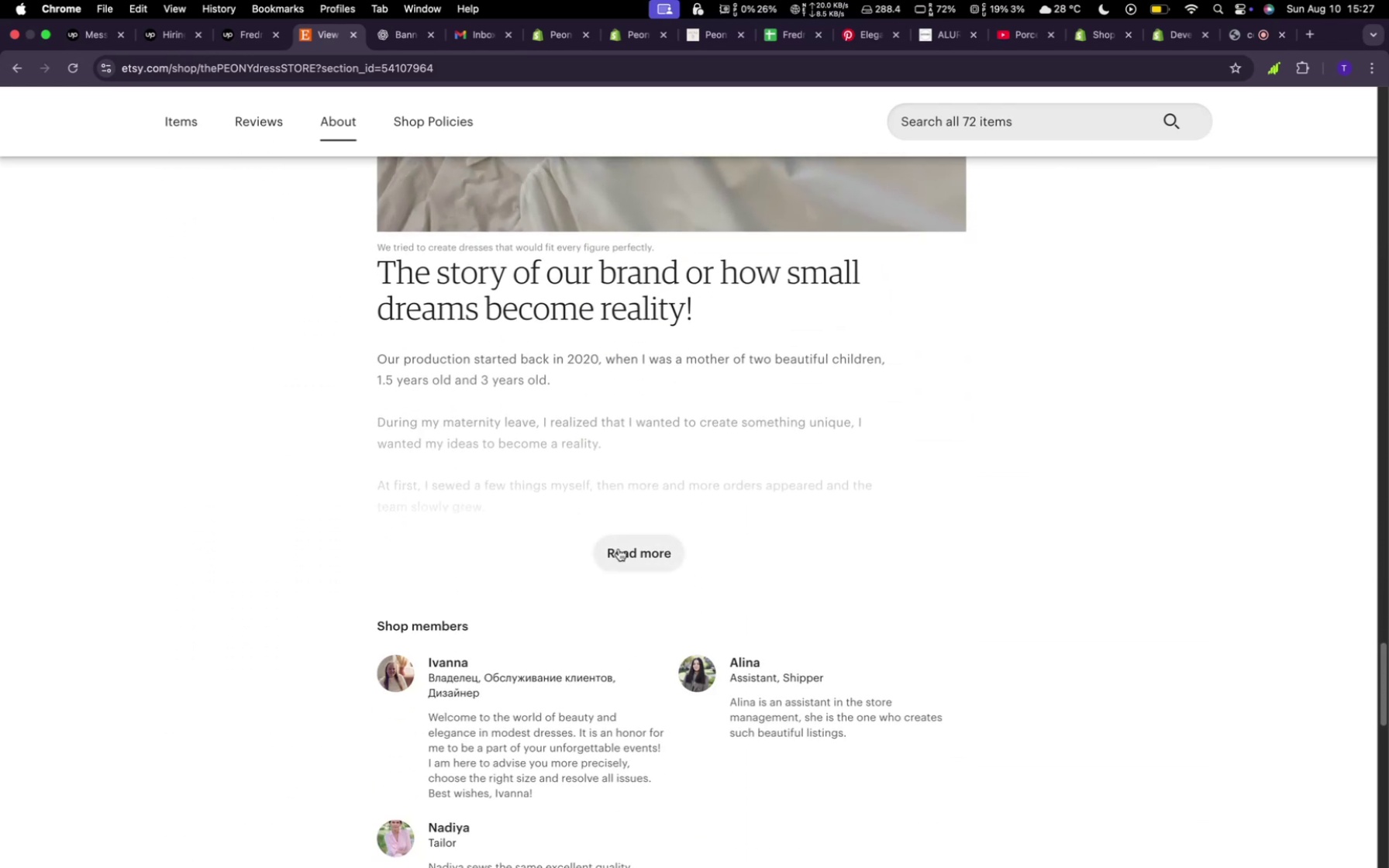 
left_click([619, 547])
 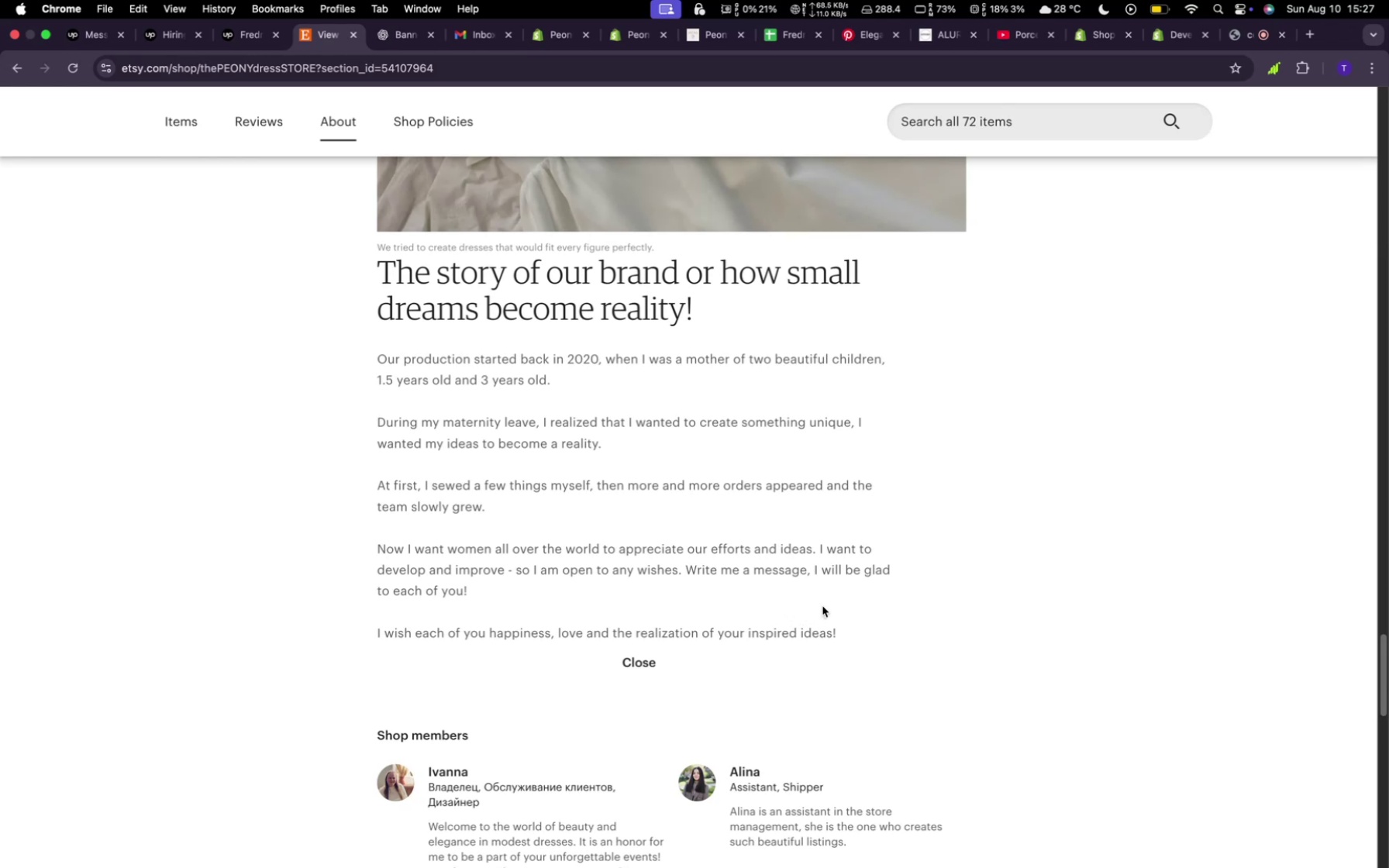 
wait(5.17)
 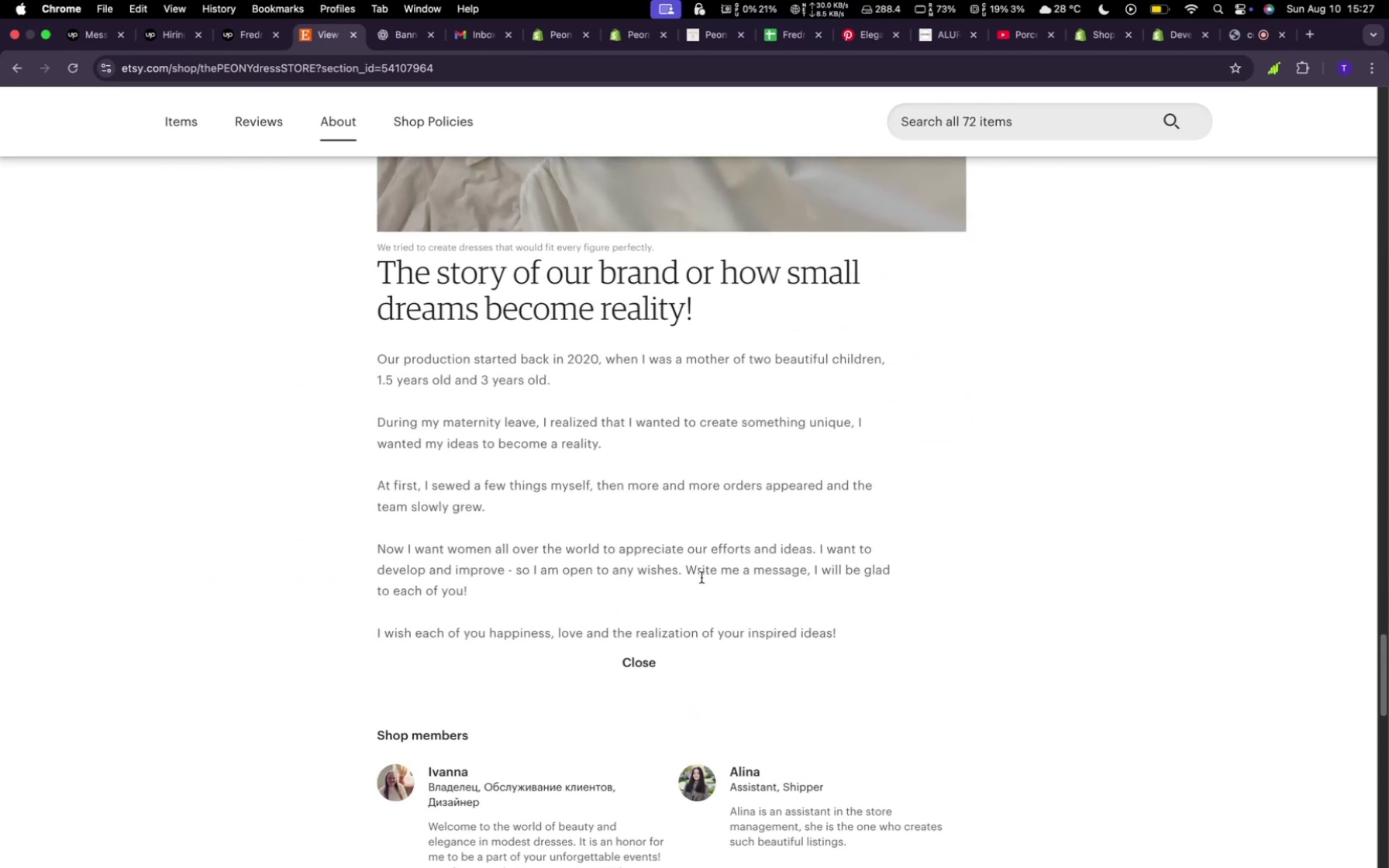 
left_click_drag(start_coordinate=[840, 642], to_coordinate=[374, 274])
 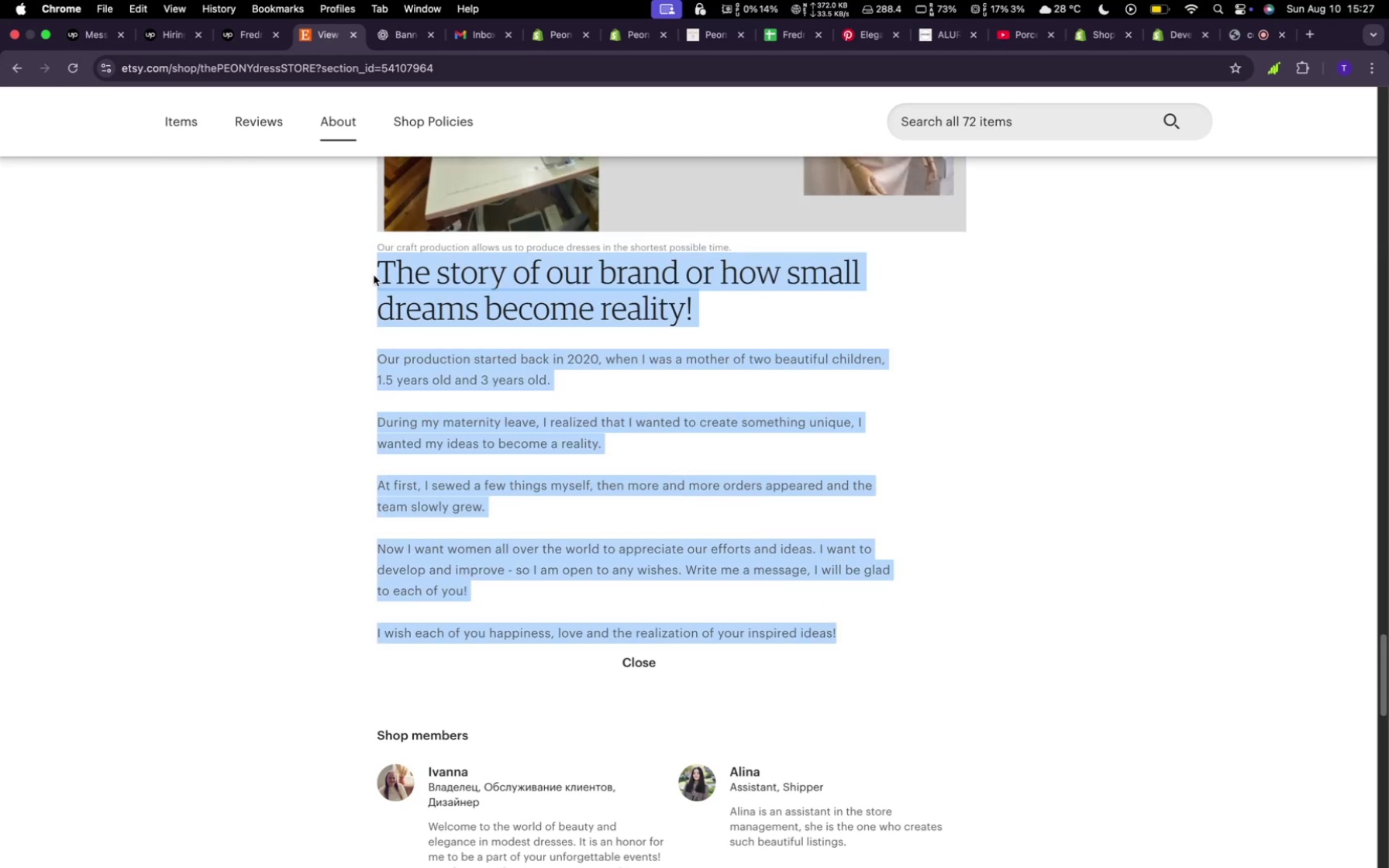 
key(Meta+C)
 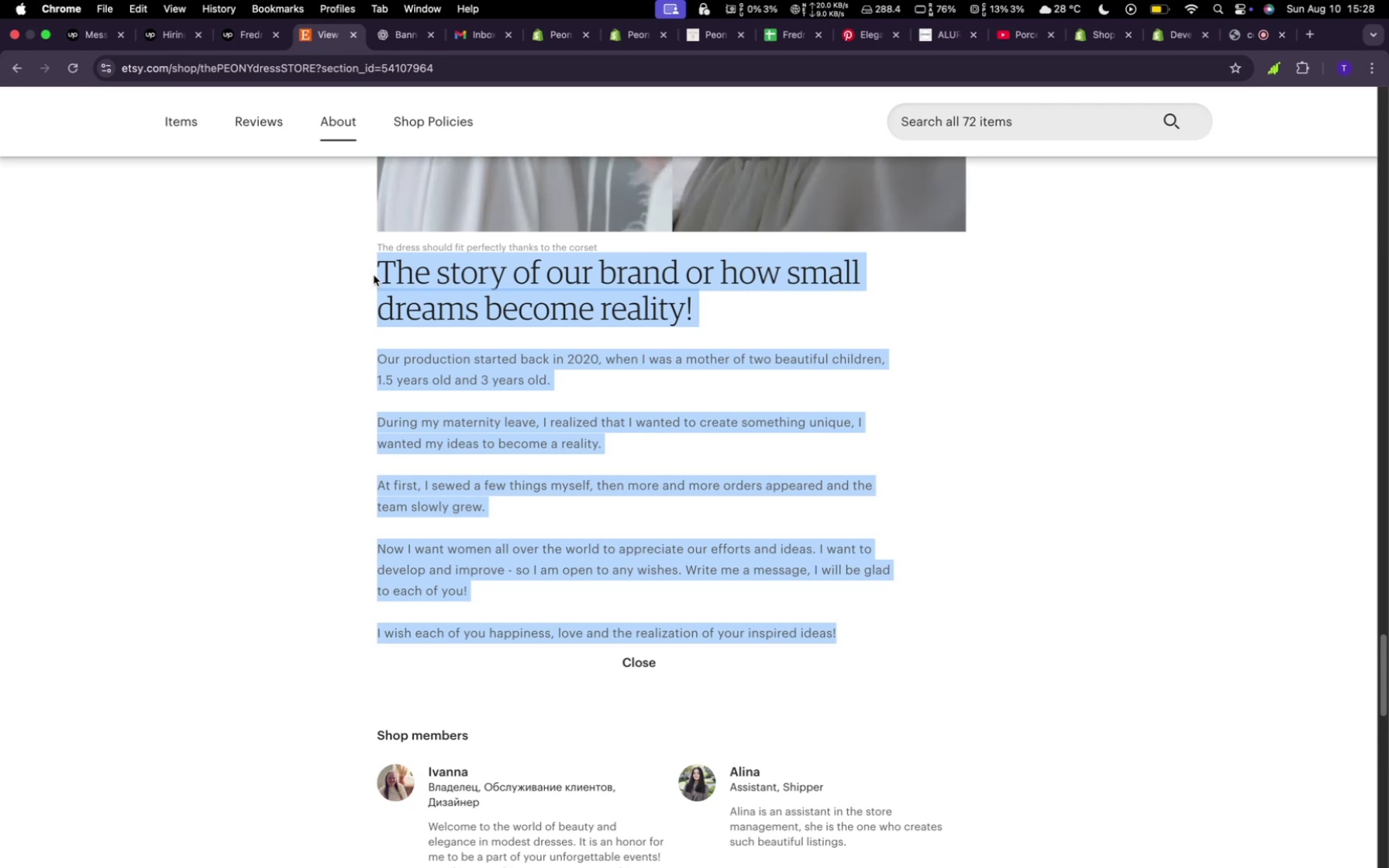 
wait(43.47)
 